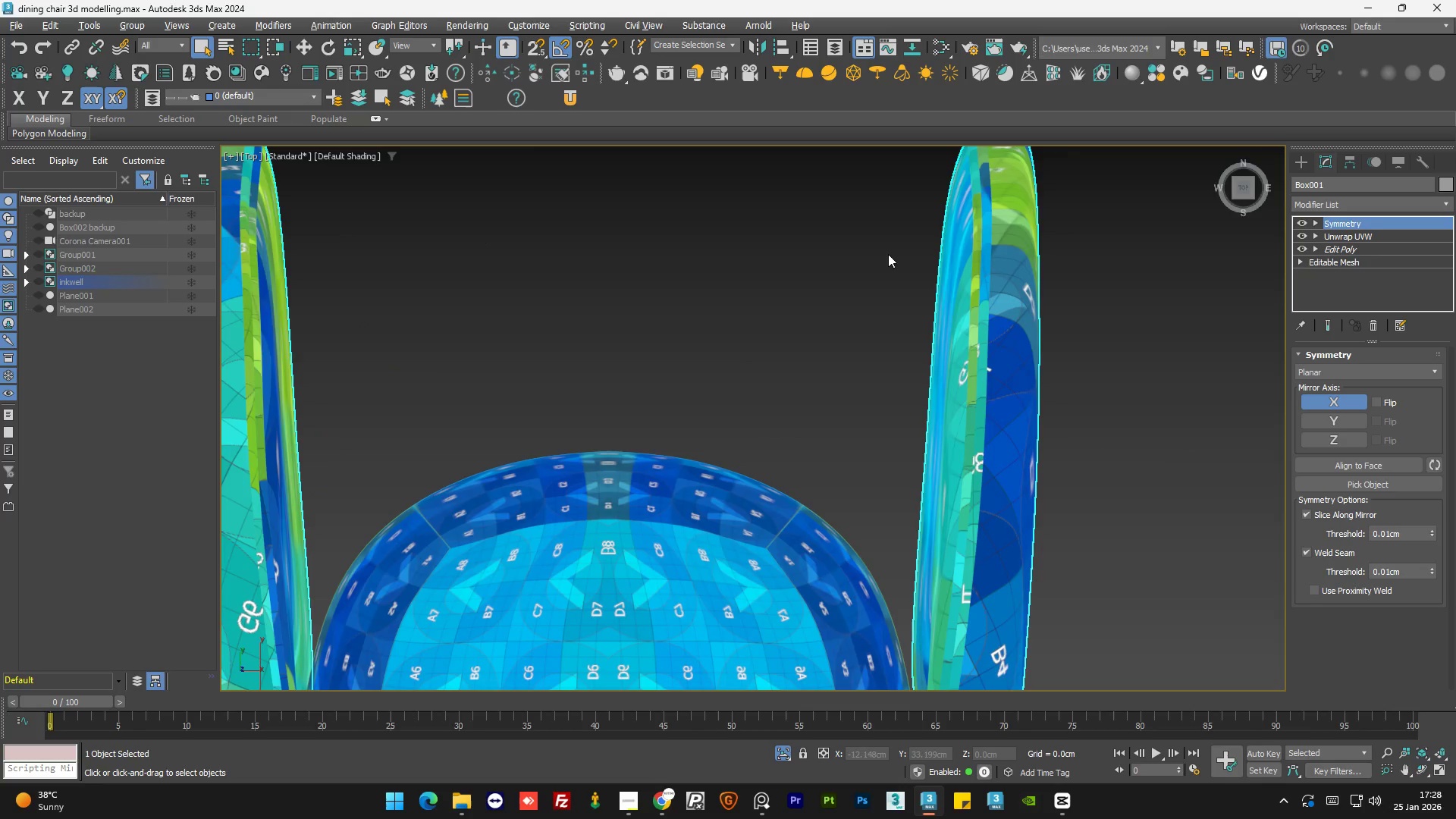 
scroll: coordinate [760, 315], scroll_direction: down, amount: 3.0
 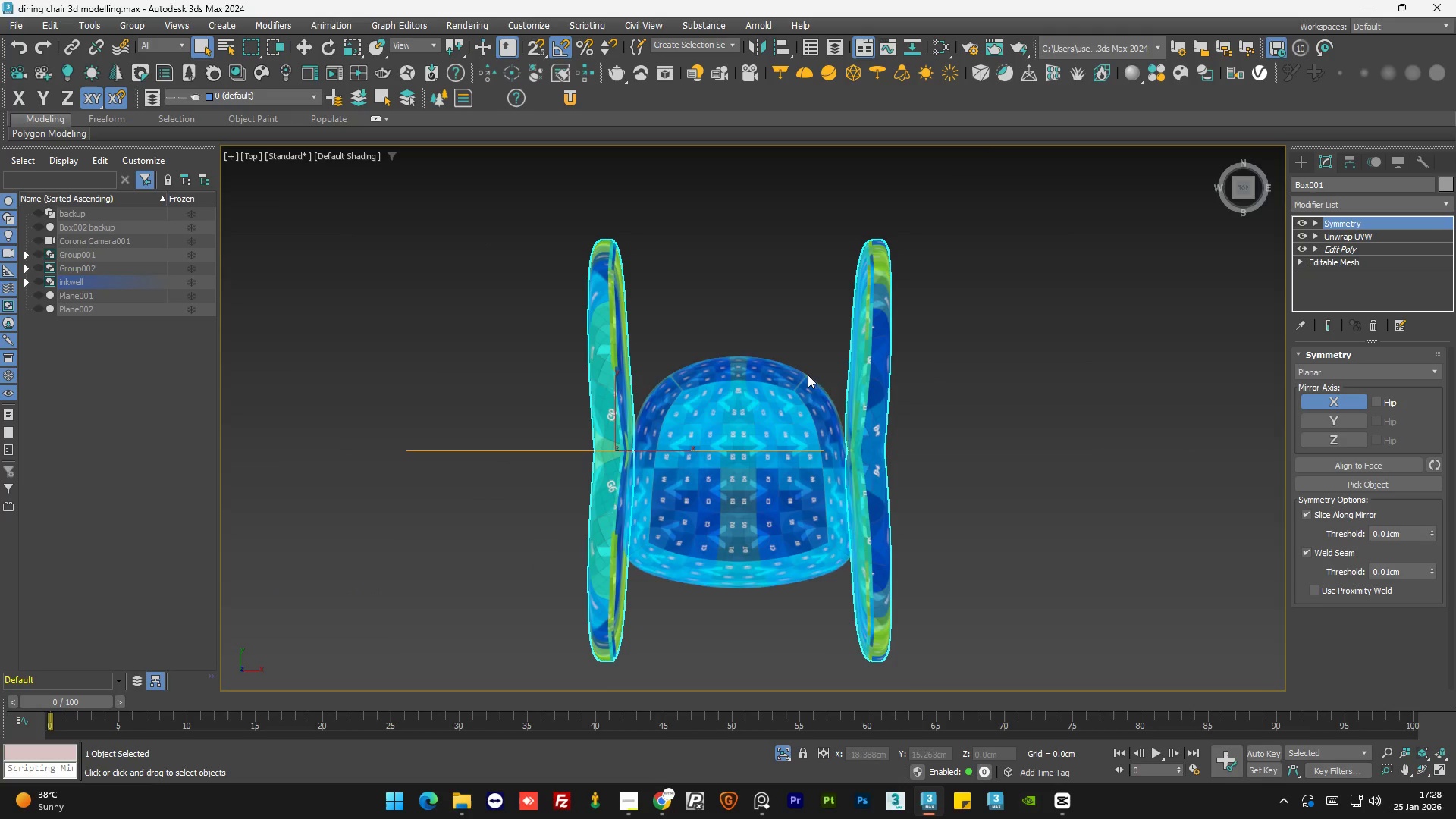 
hold_key(key=AltLeft, duration=0.98)
 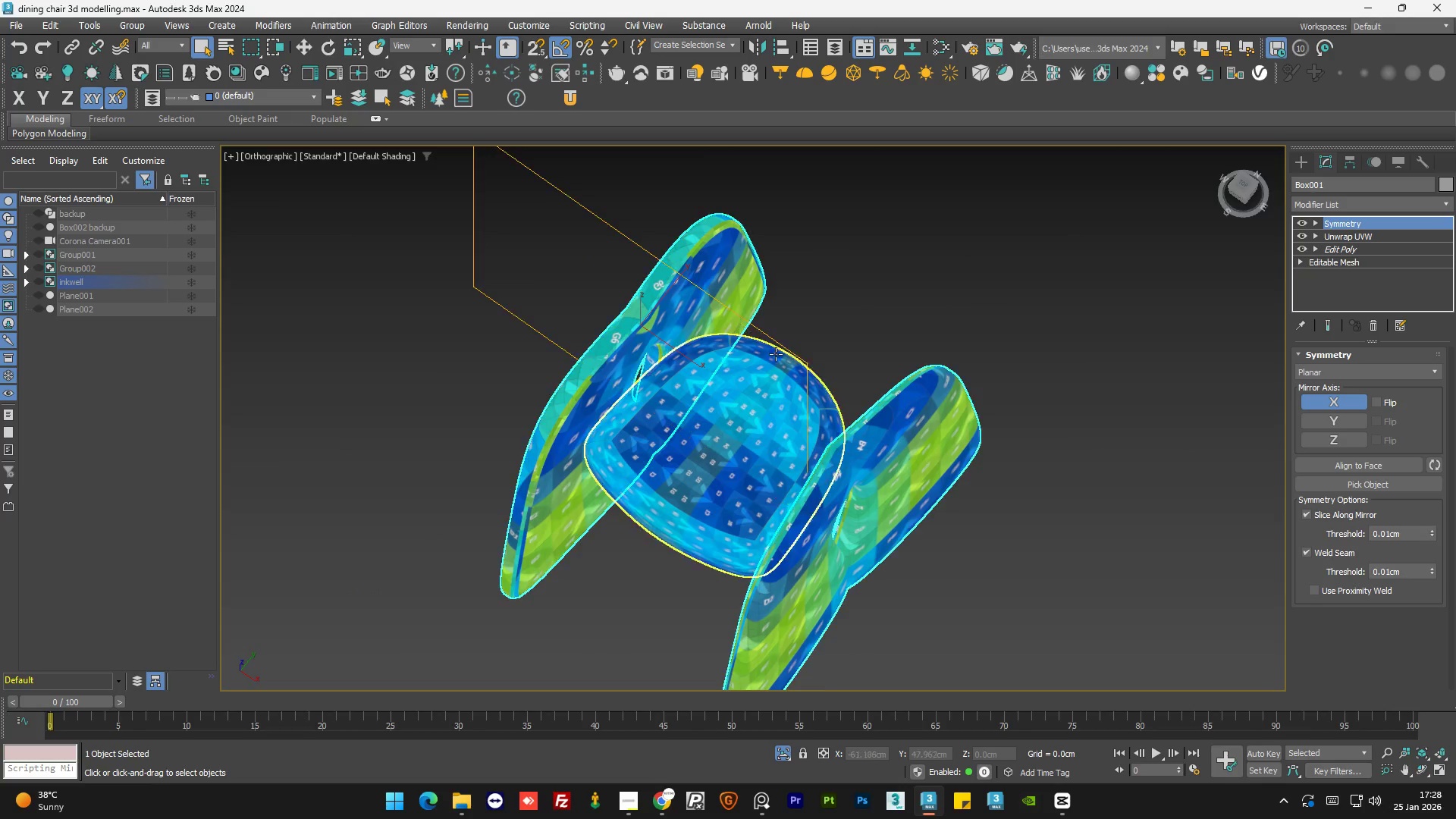 
hold_key(key=AltLeft, duration=1.53)
 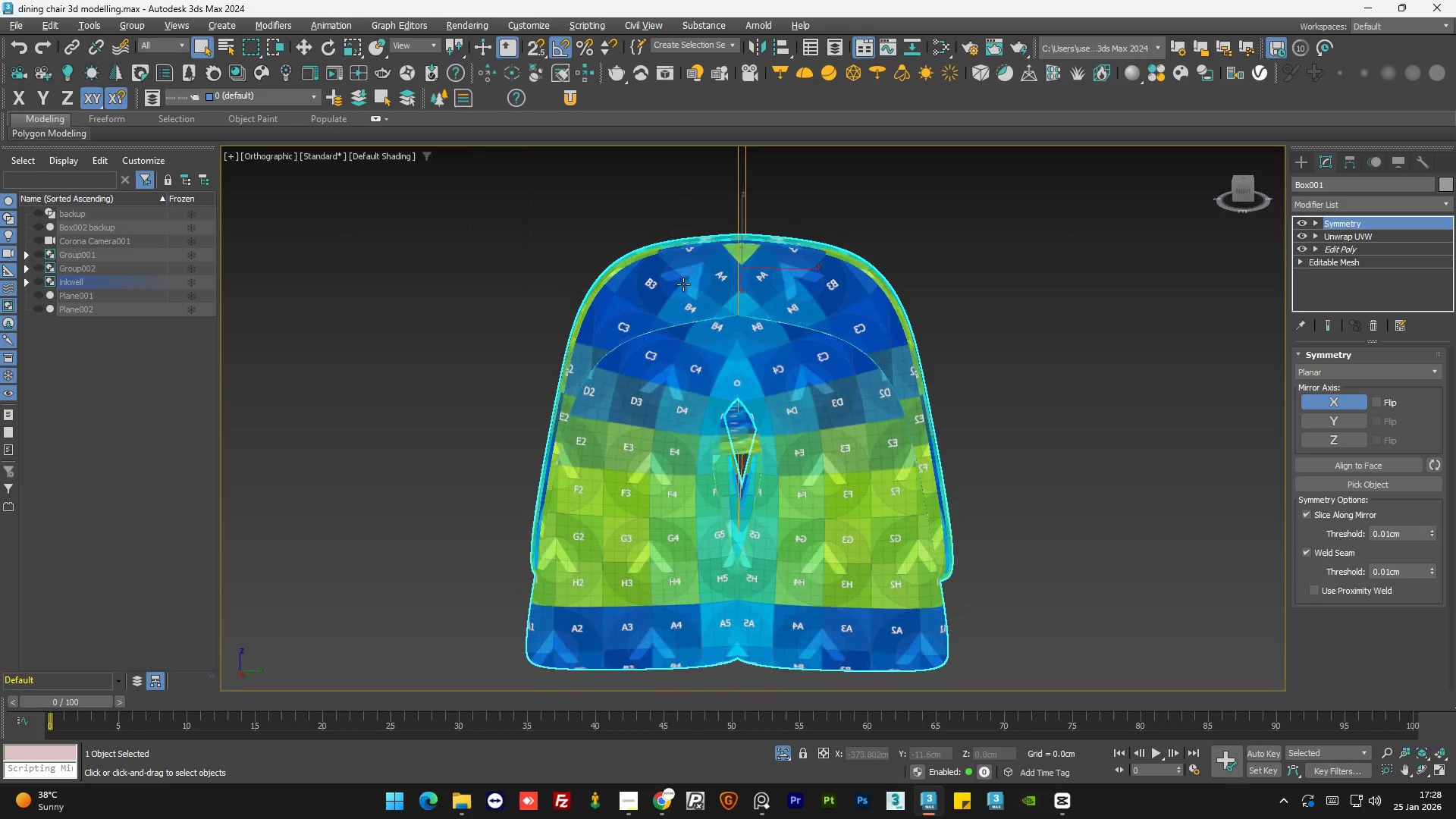 
hold_key(key=AltLeft, duration=1.17)
 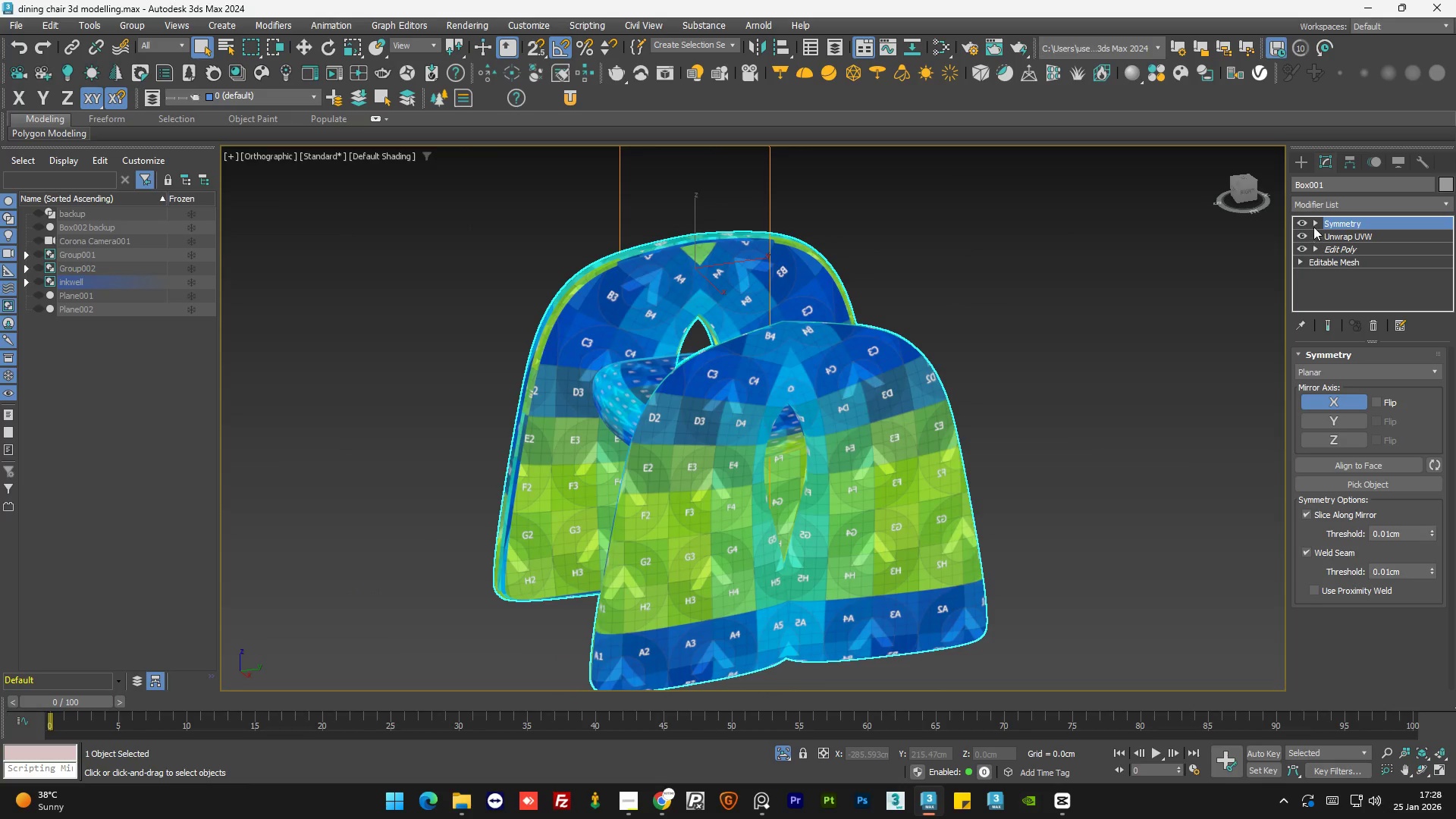 
left_click([1313, 221])
 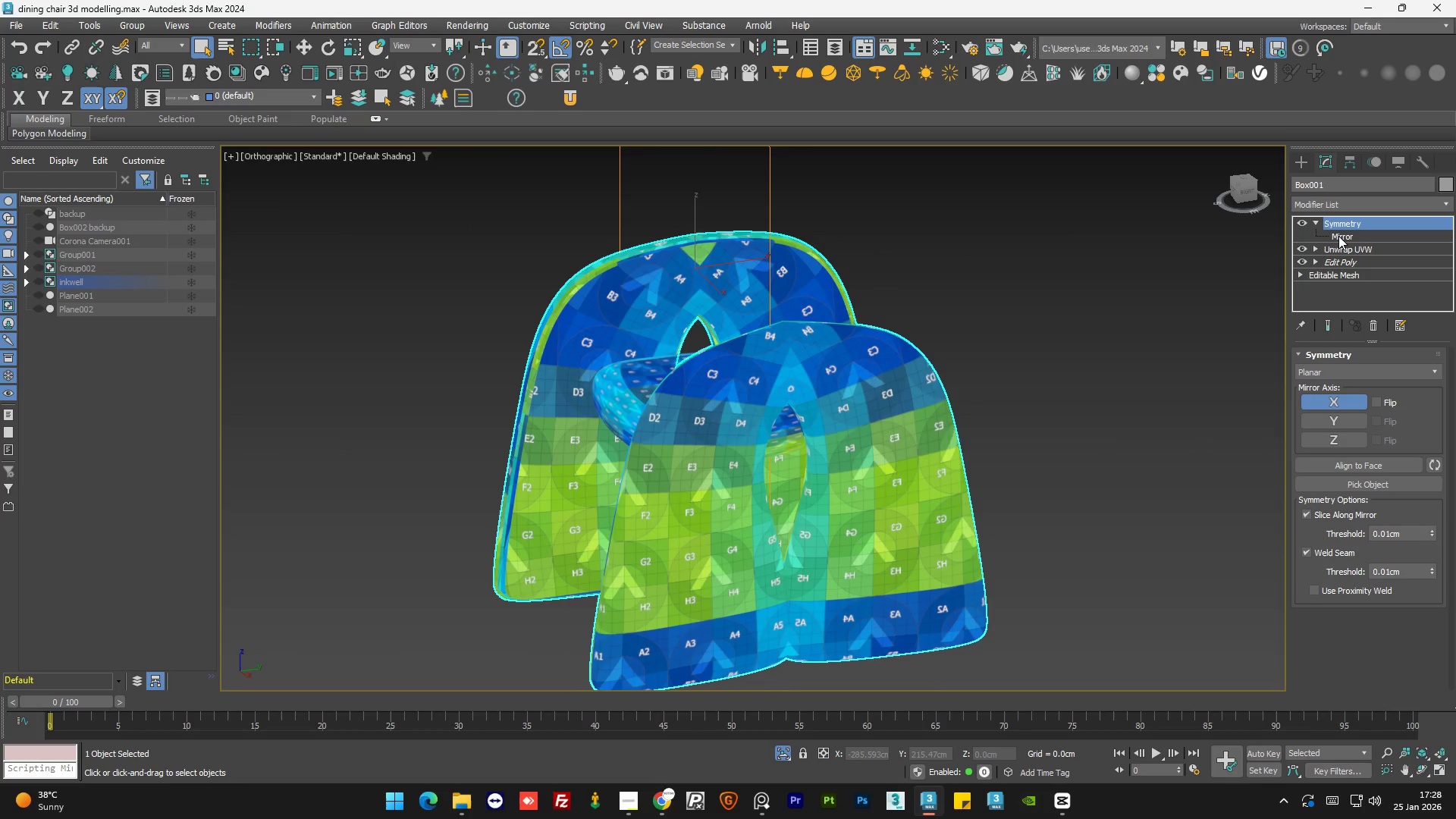 
left_click([1338, 236])
 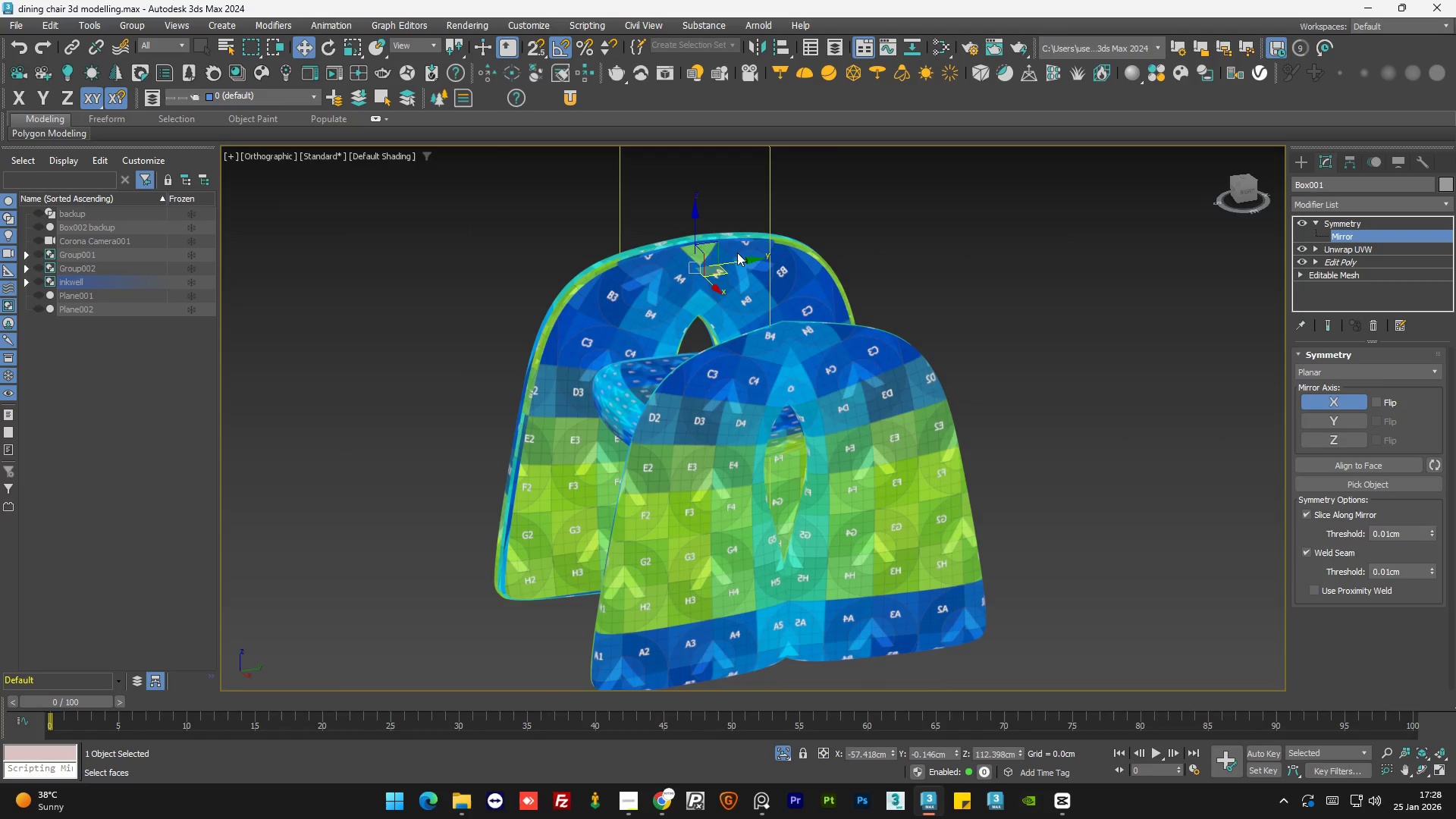 
left_click_drag(start_coordinate=[742, 262], to_coordinate=[778, 262])
 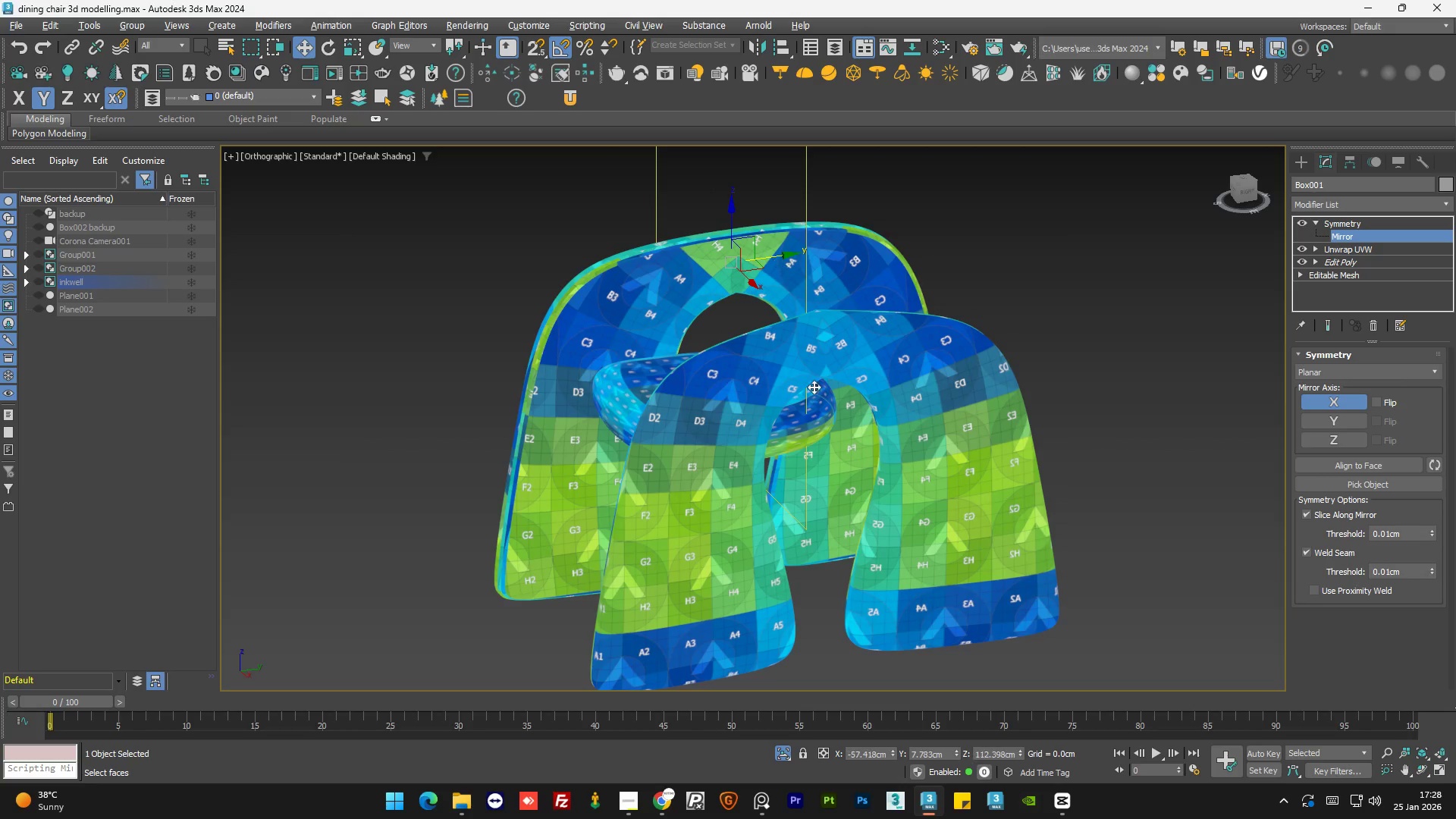 
hold_key(key=AltLeft, duration=1.27)
 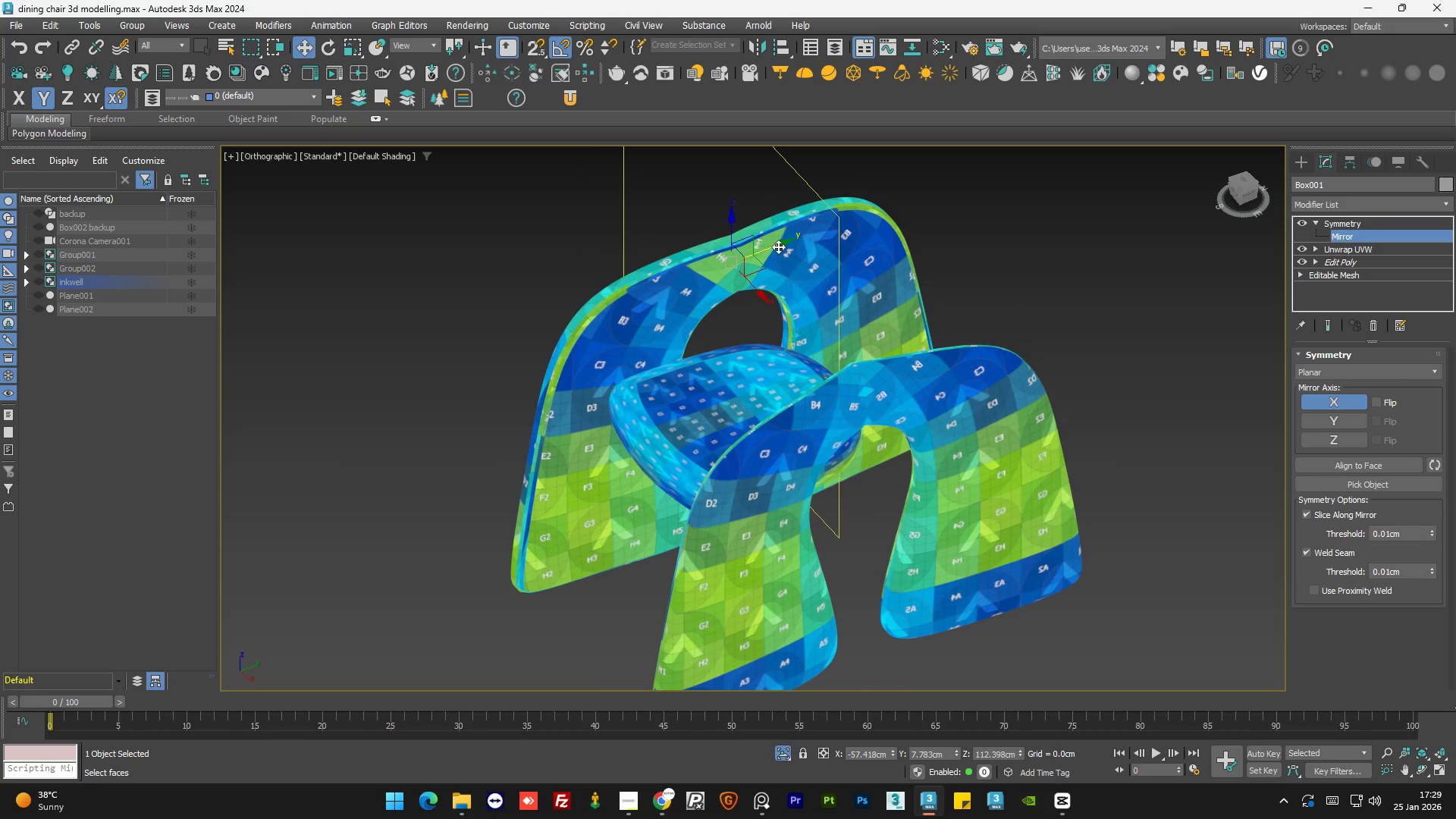 
left_click_drag(start_coordinate=[779, 246], to_coordinate=[709, 277])
 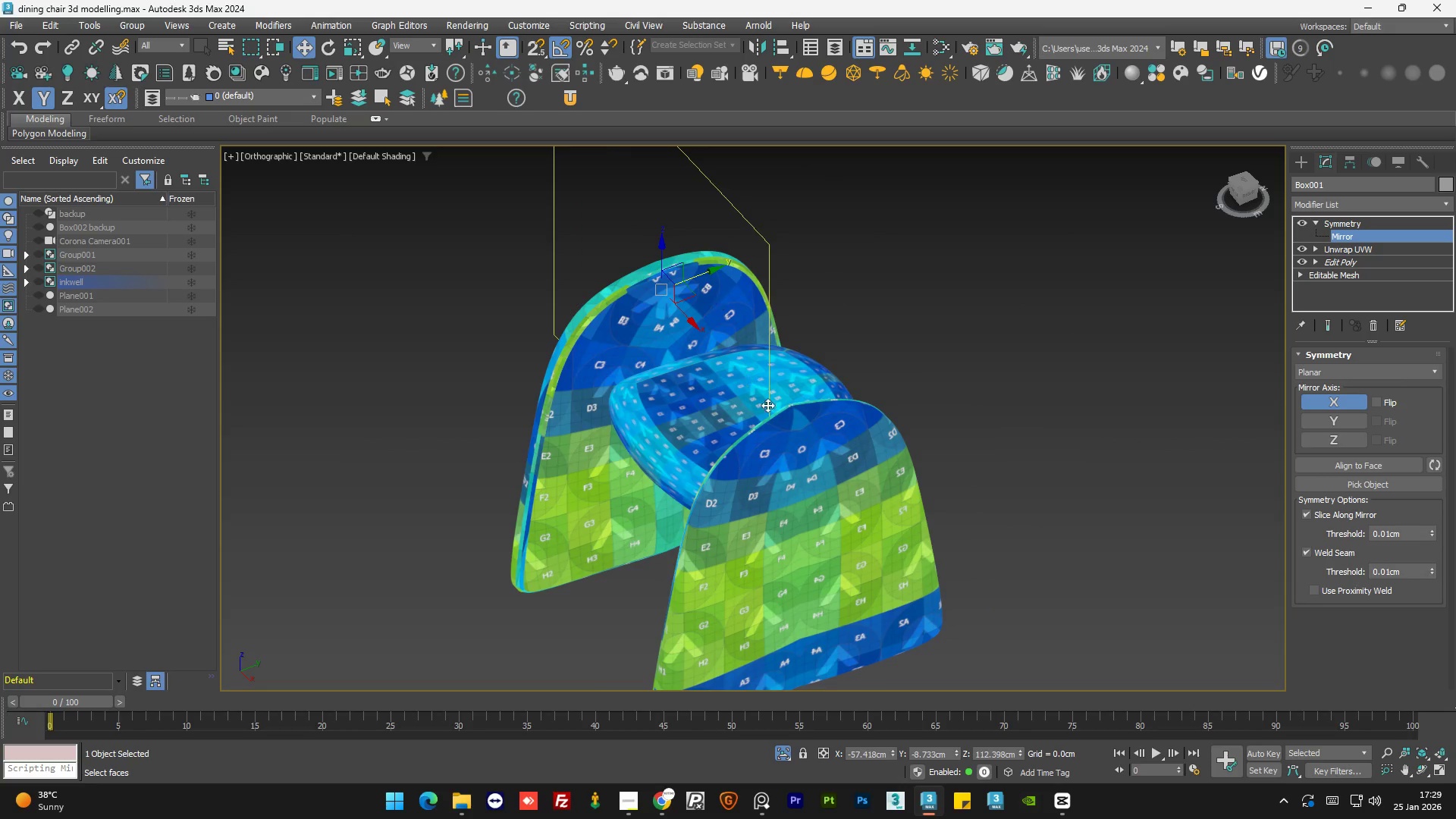 
key(Control+Z)
 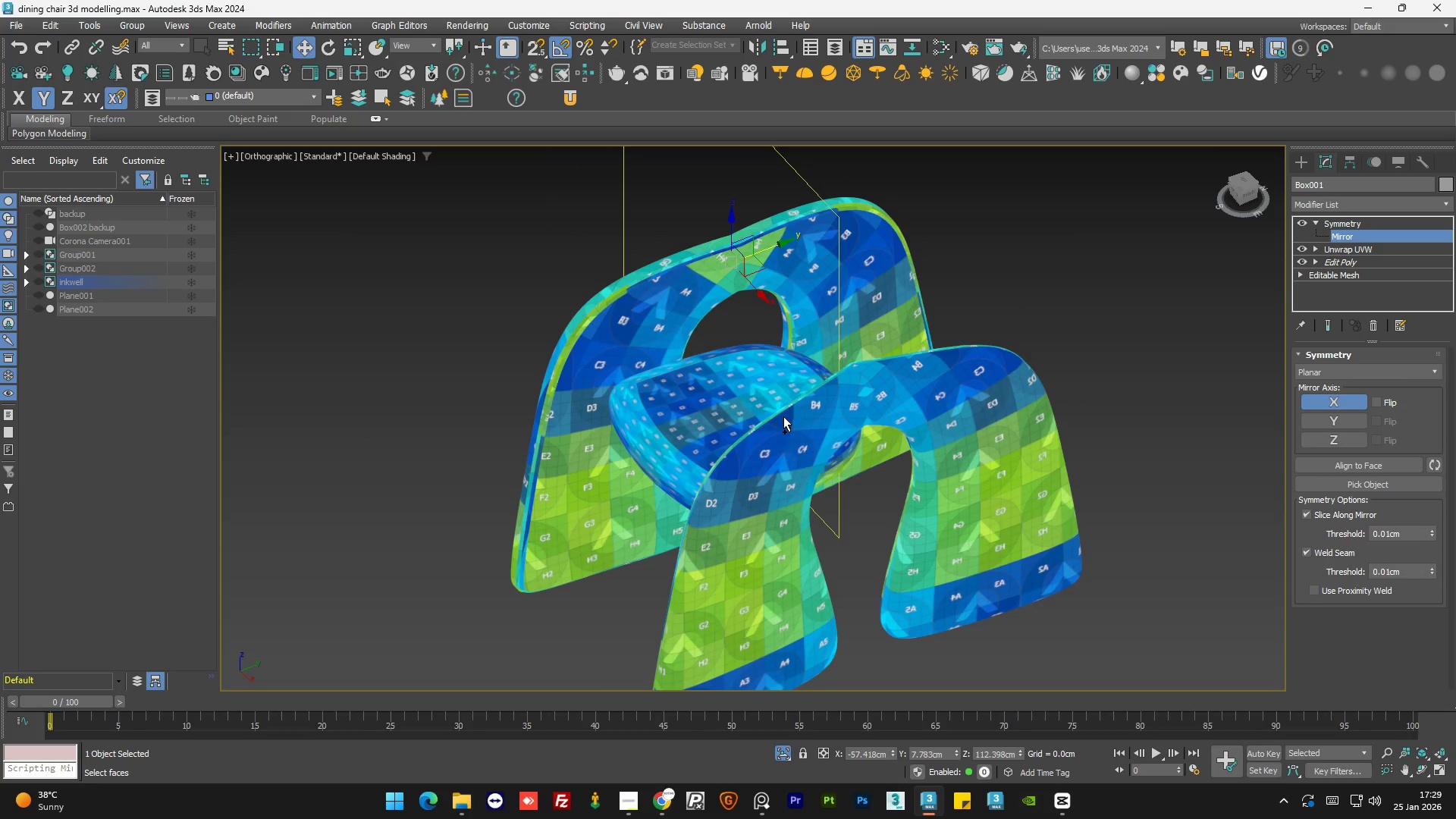 
hold_key(key=AltLeft, duration=0.5)
 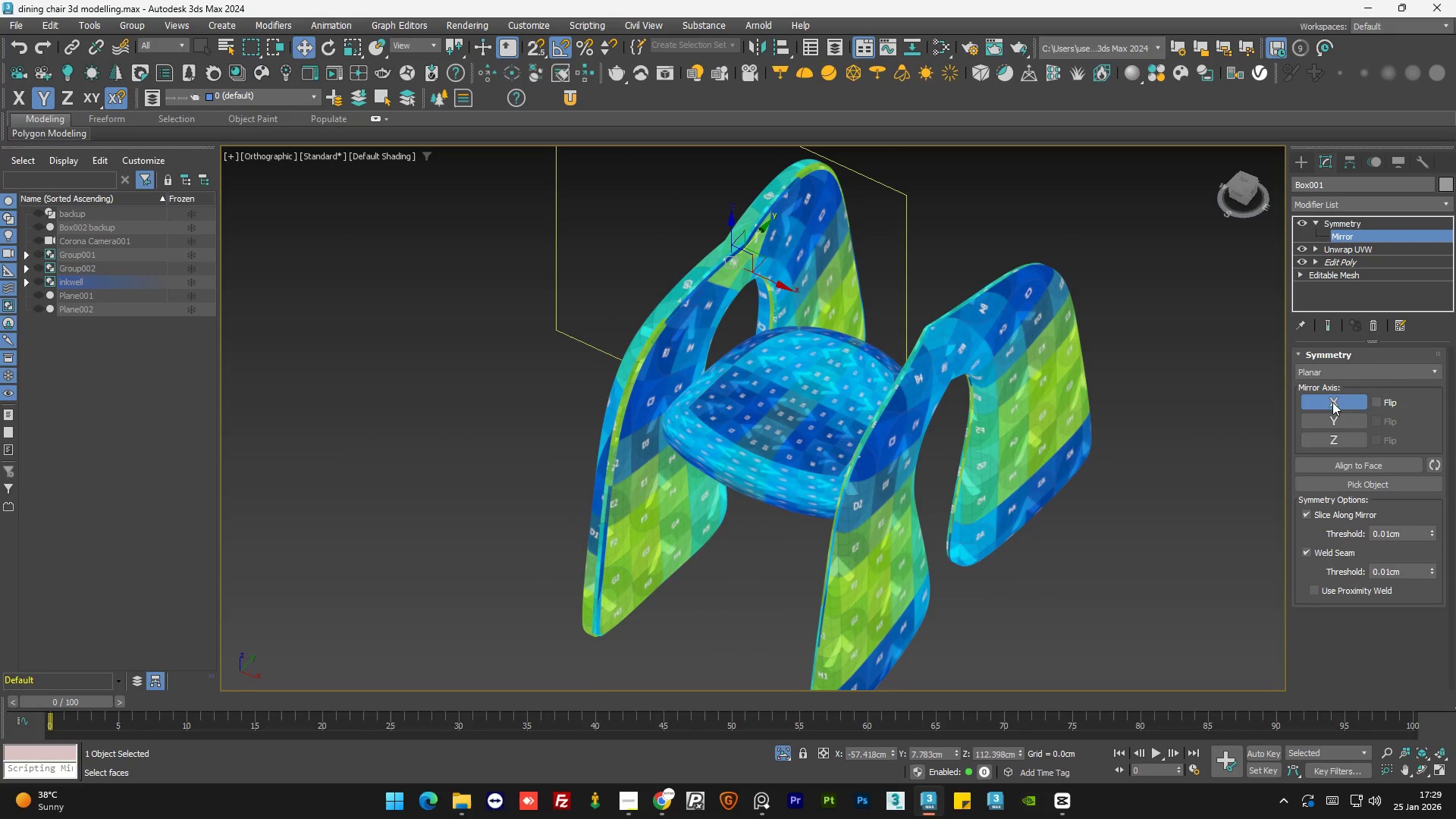 
left_click([1335, 399])
 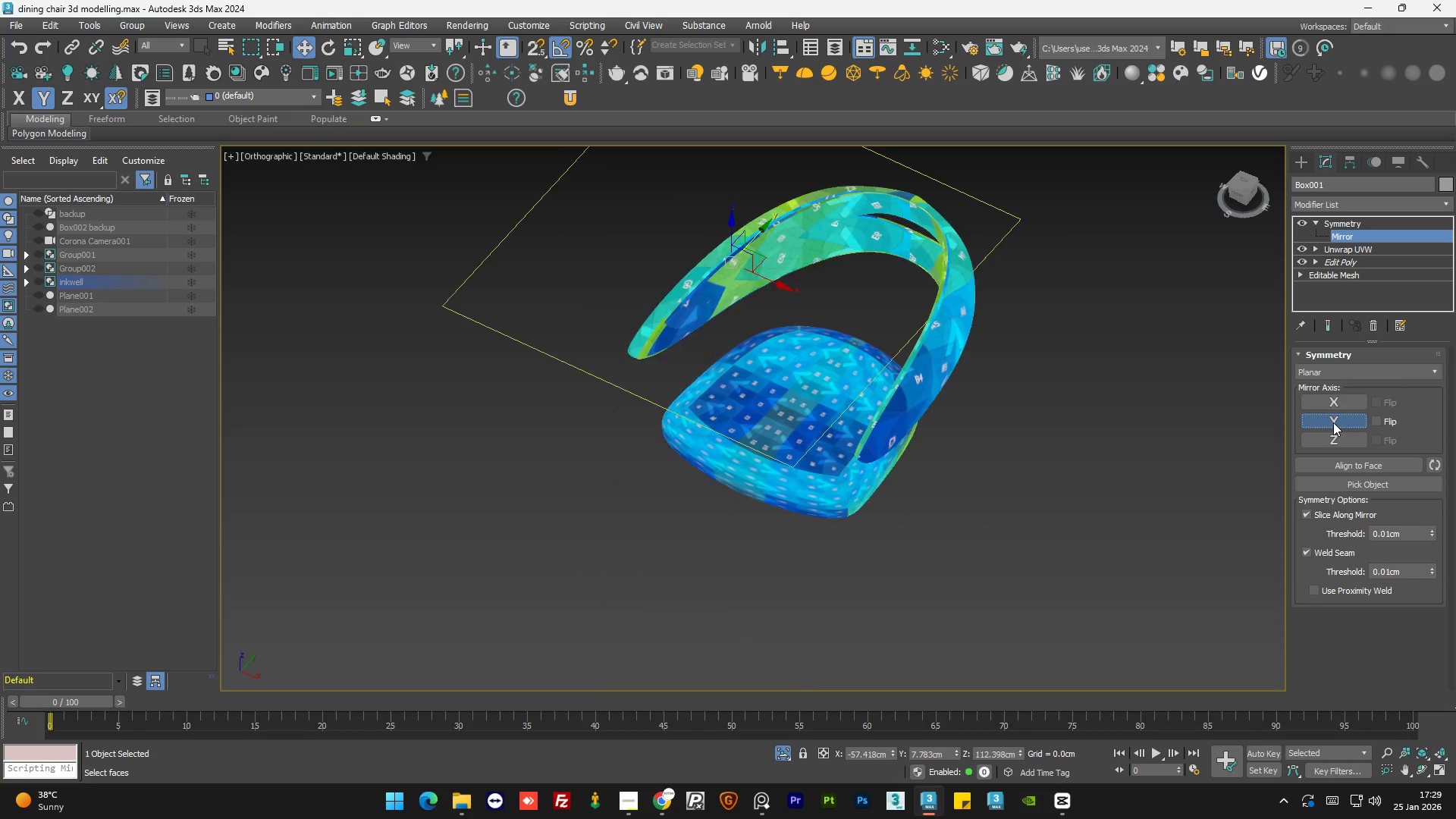 
double_click([1333, 422])
 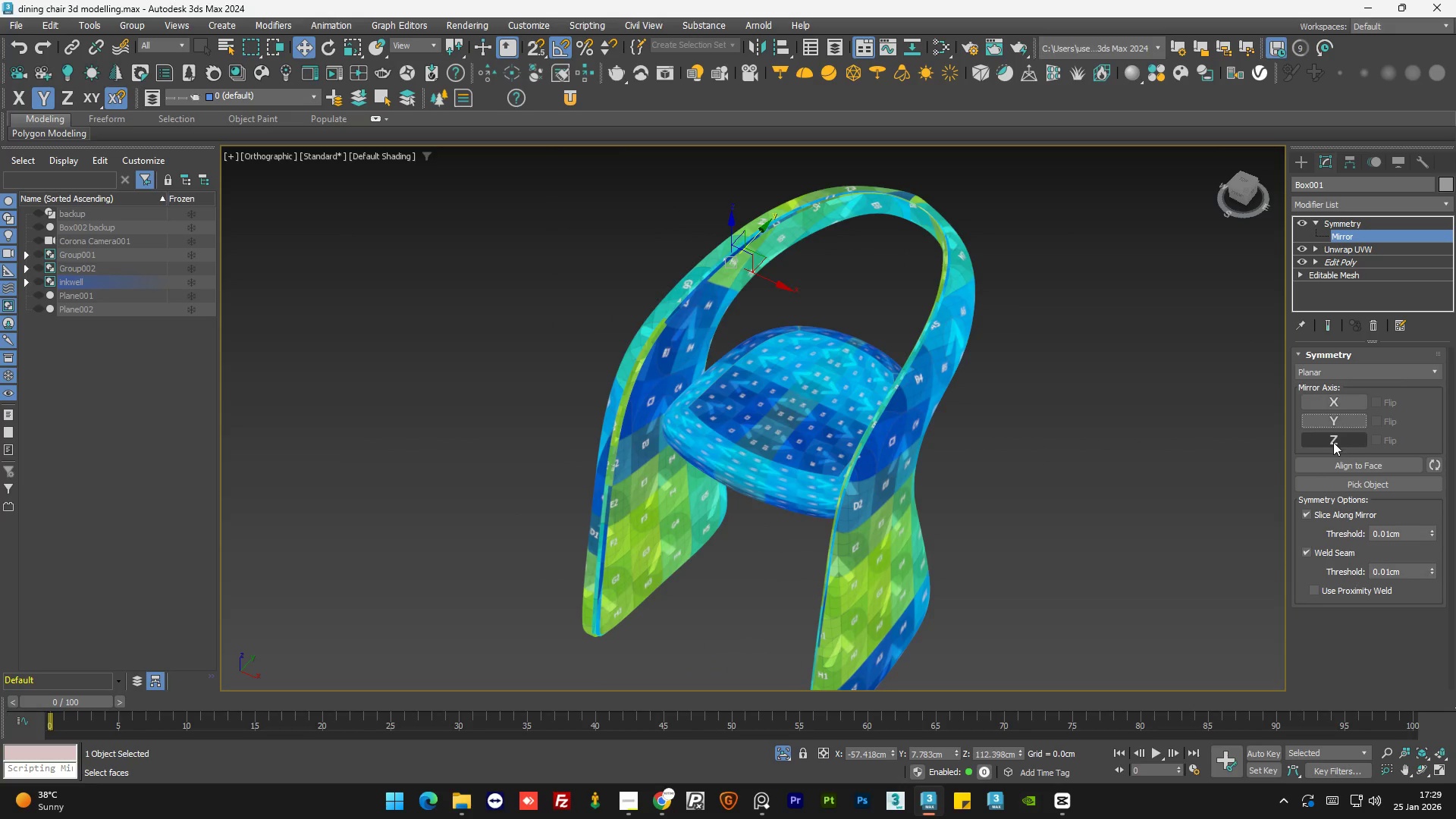 
left_click([1333, 443])
 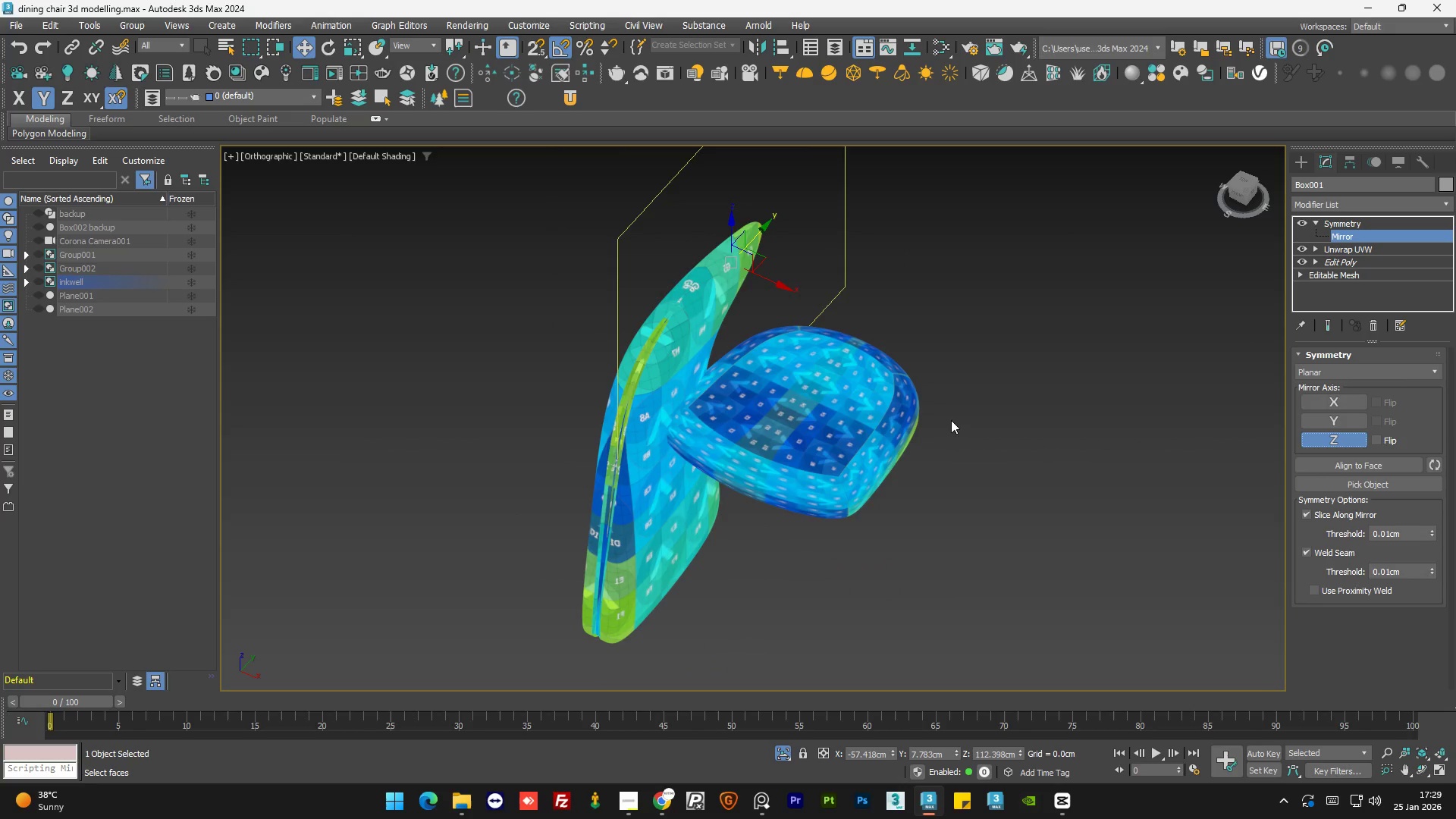 
hold_key(key=AltLeft, duration=0.64)
 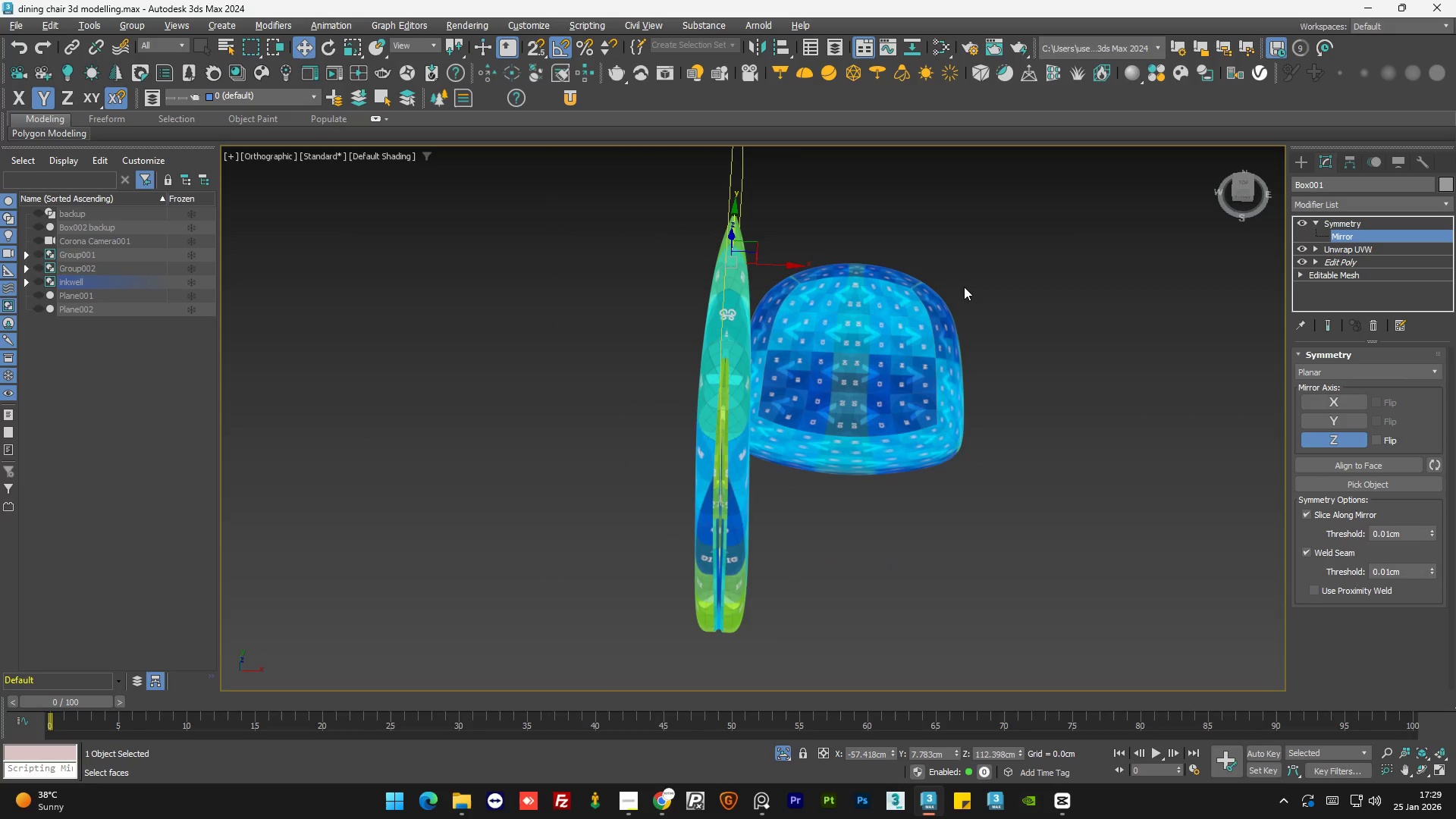 
hold_key(key=AltLeft, duration=0.66)
 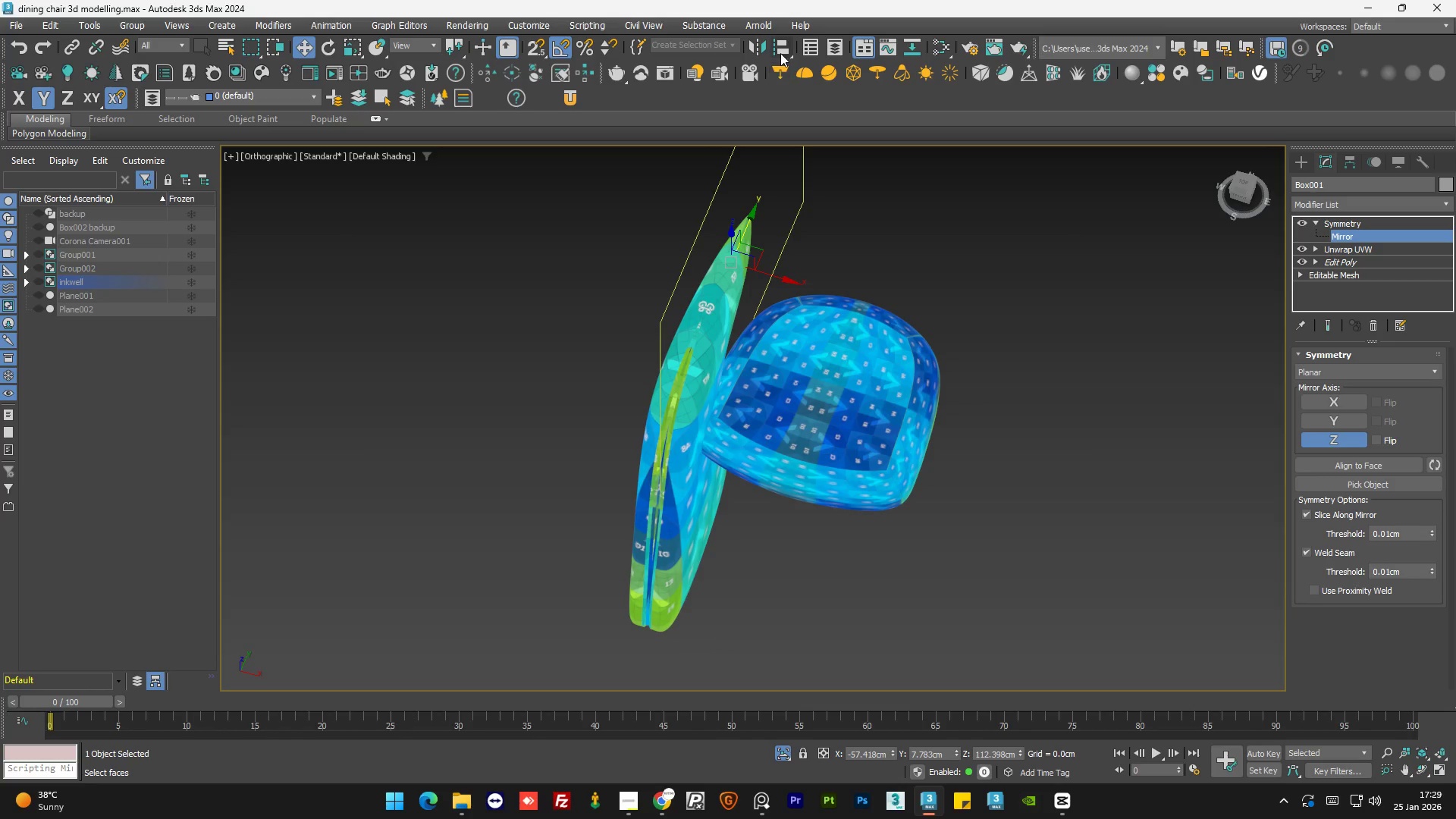 
left_click([780, 53])
 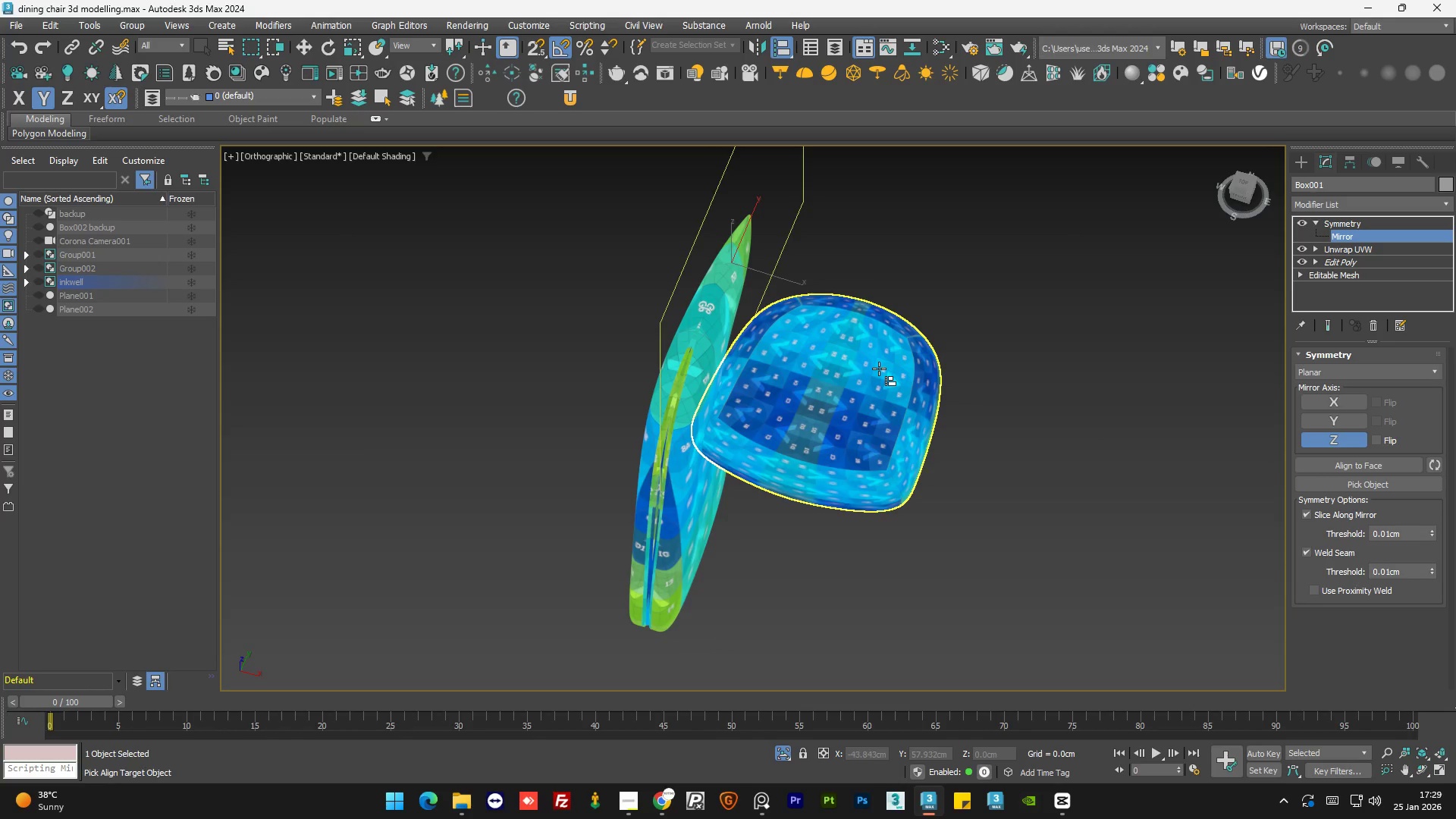 
left_click([879, 369])
 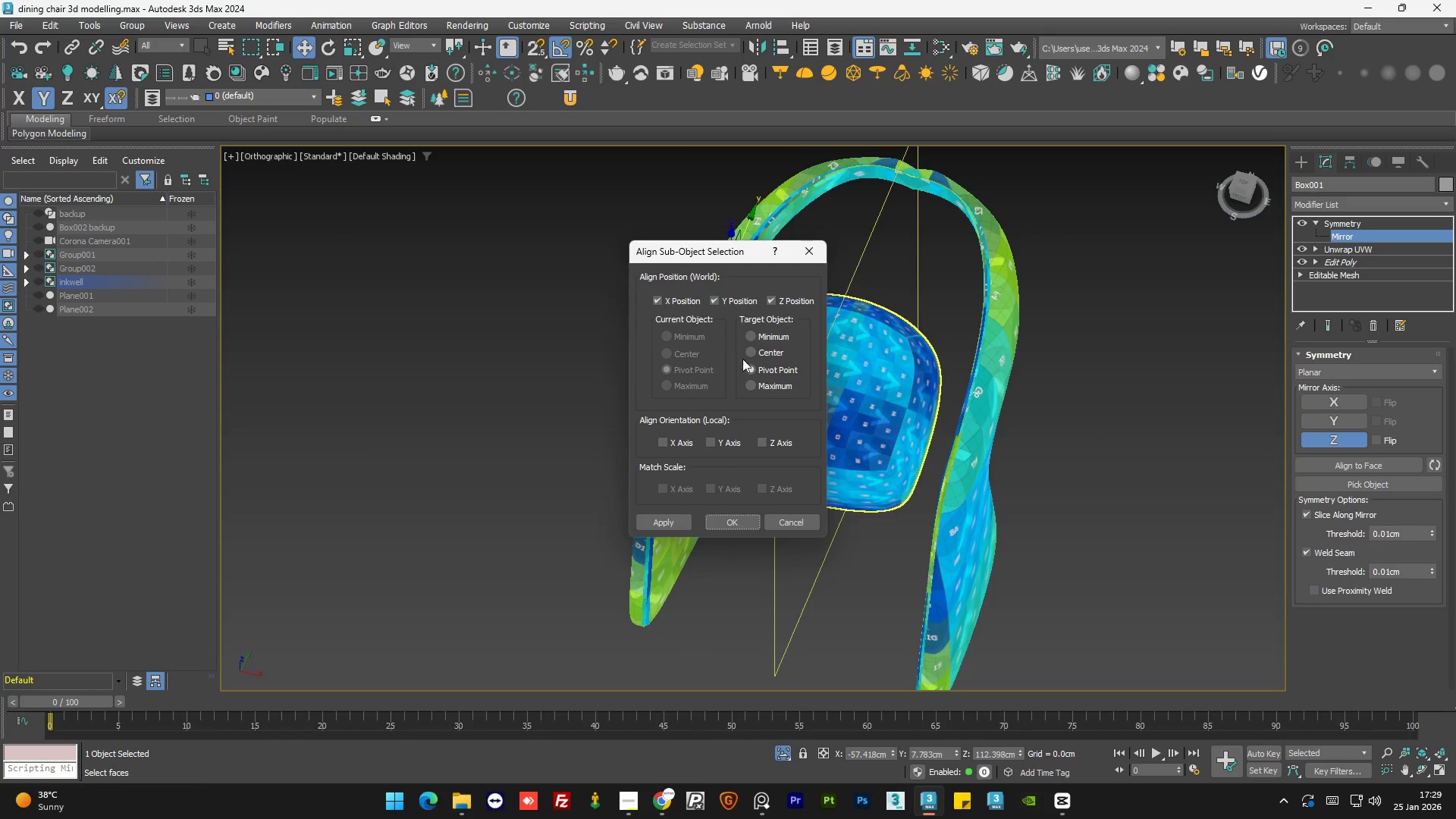 
double_click([772, 354])
 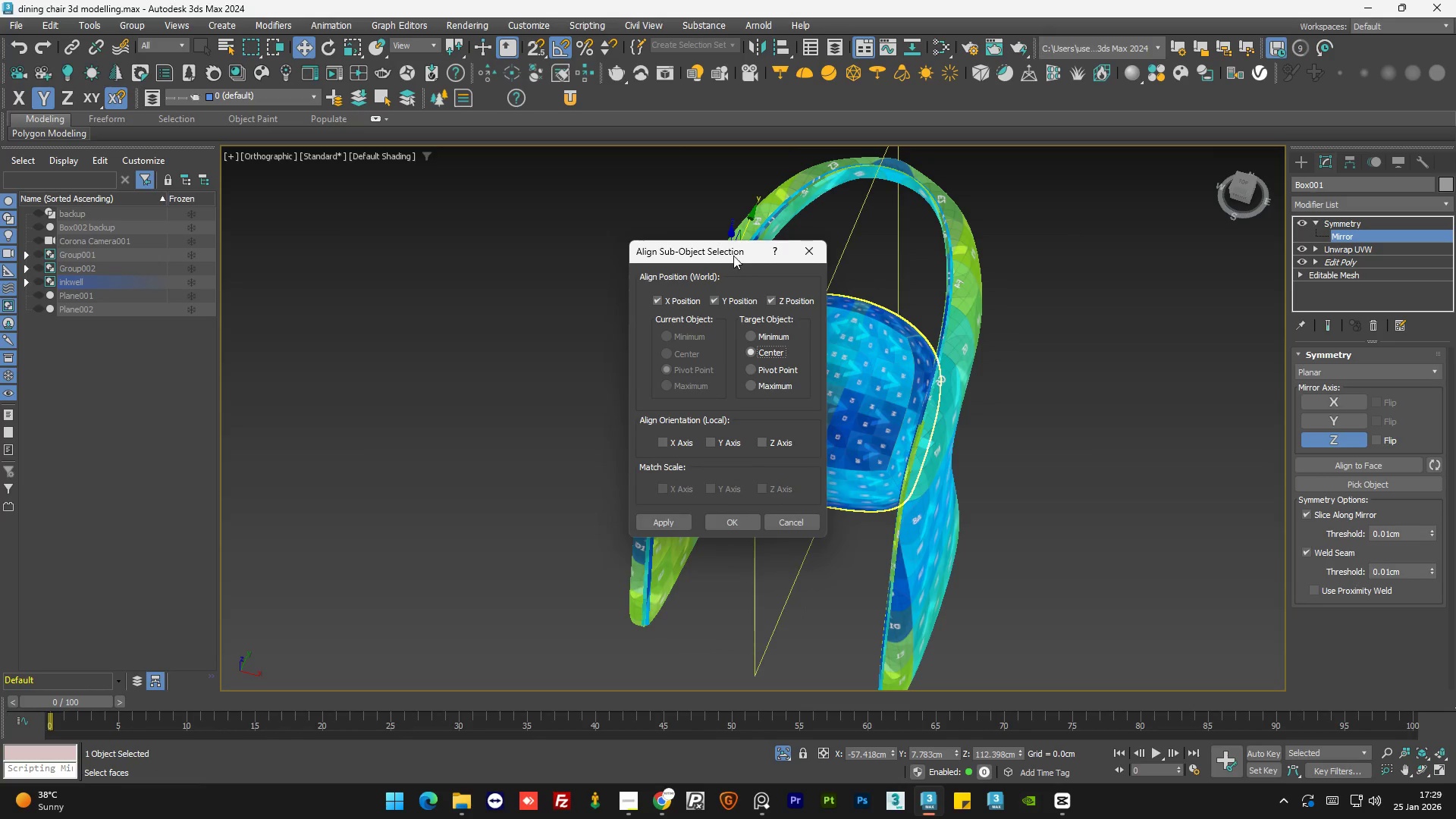 
left_click_drag(start_coordinate=[734, 250], to_coordinate=[530, 243])
 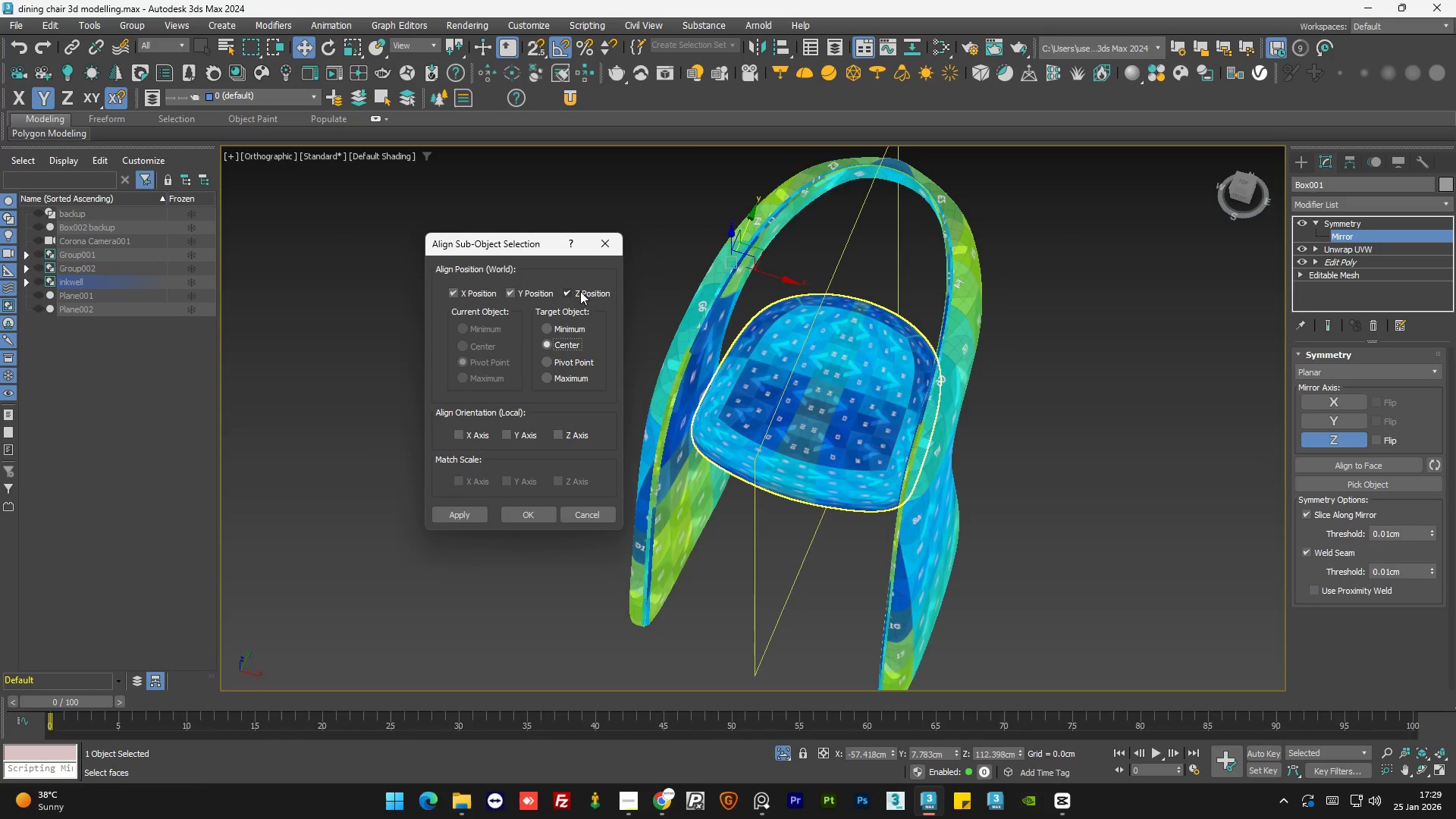 
left_click([573, 291])
 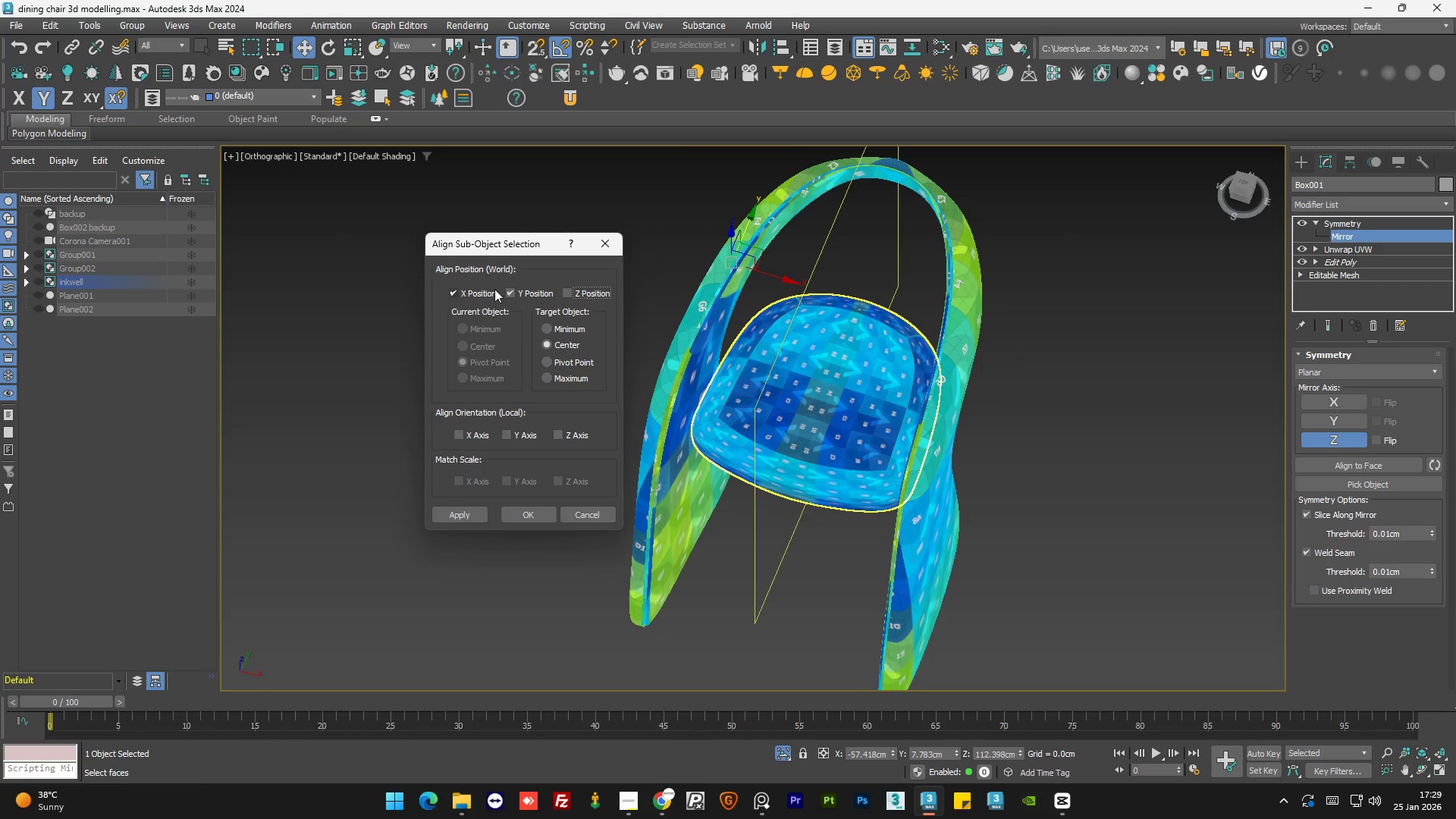 
left_click([510, 289])
 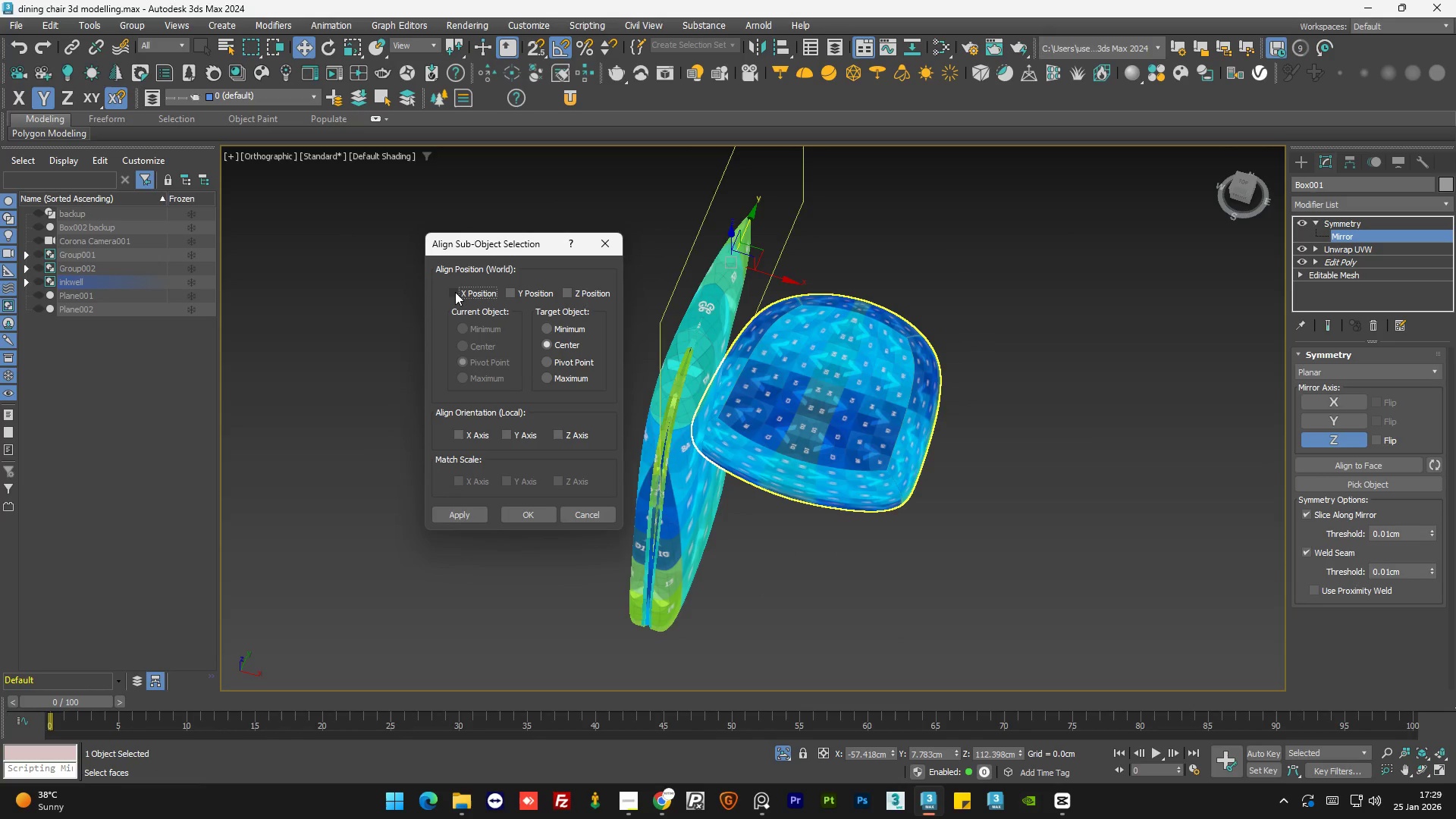 
double_click([455, 292])
 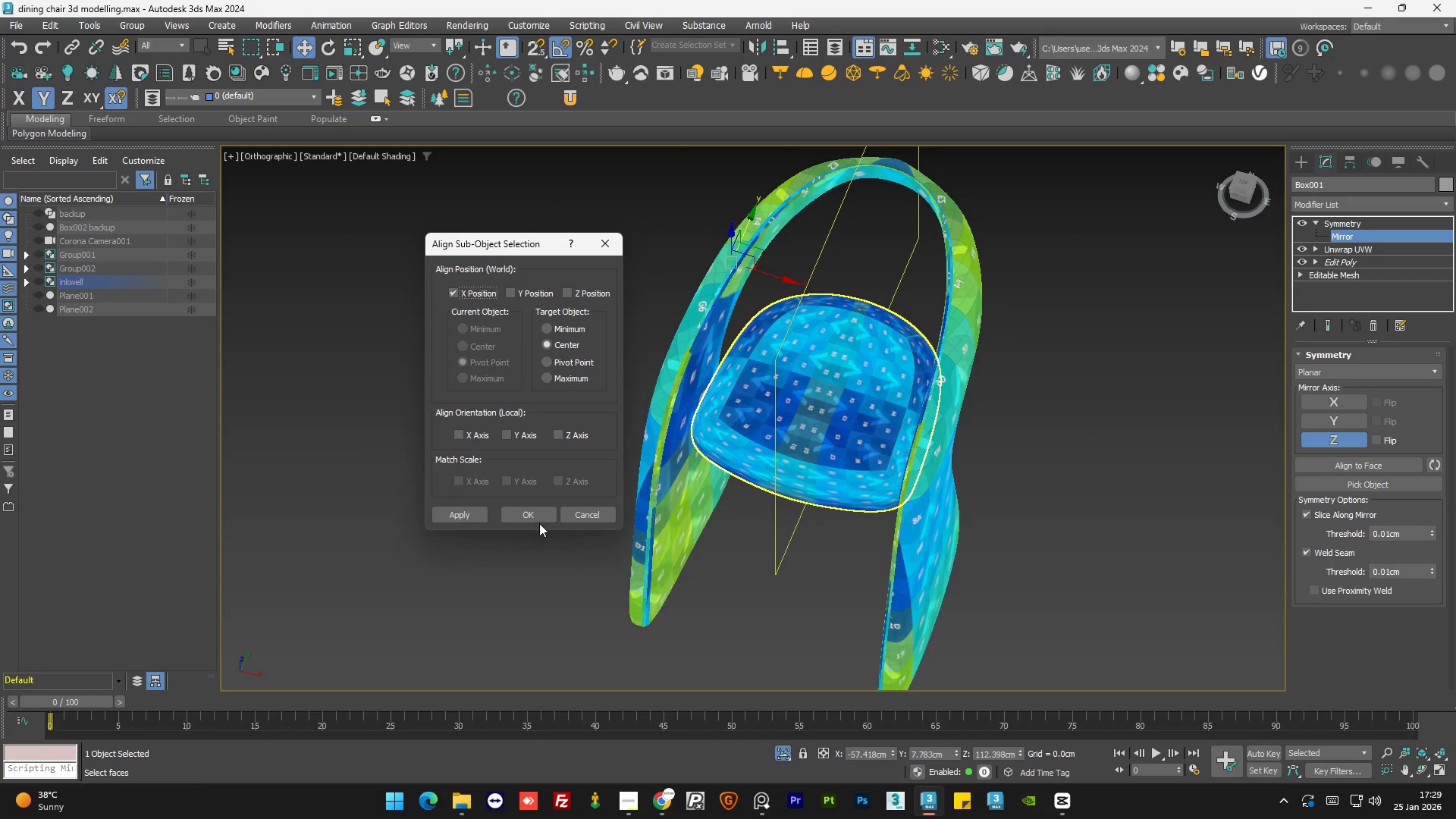 
left_click([538, 512])
 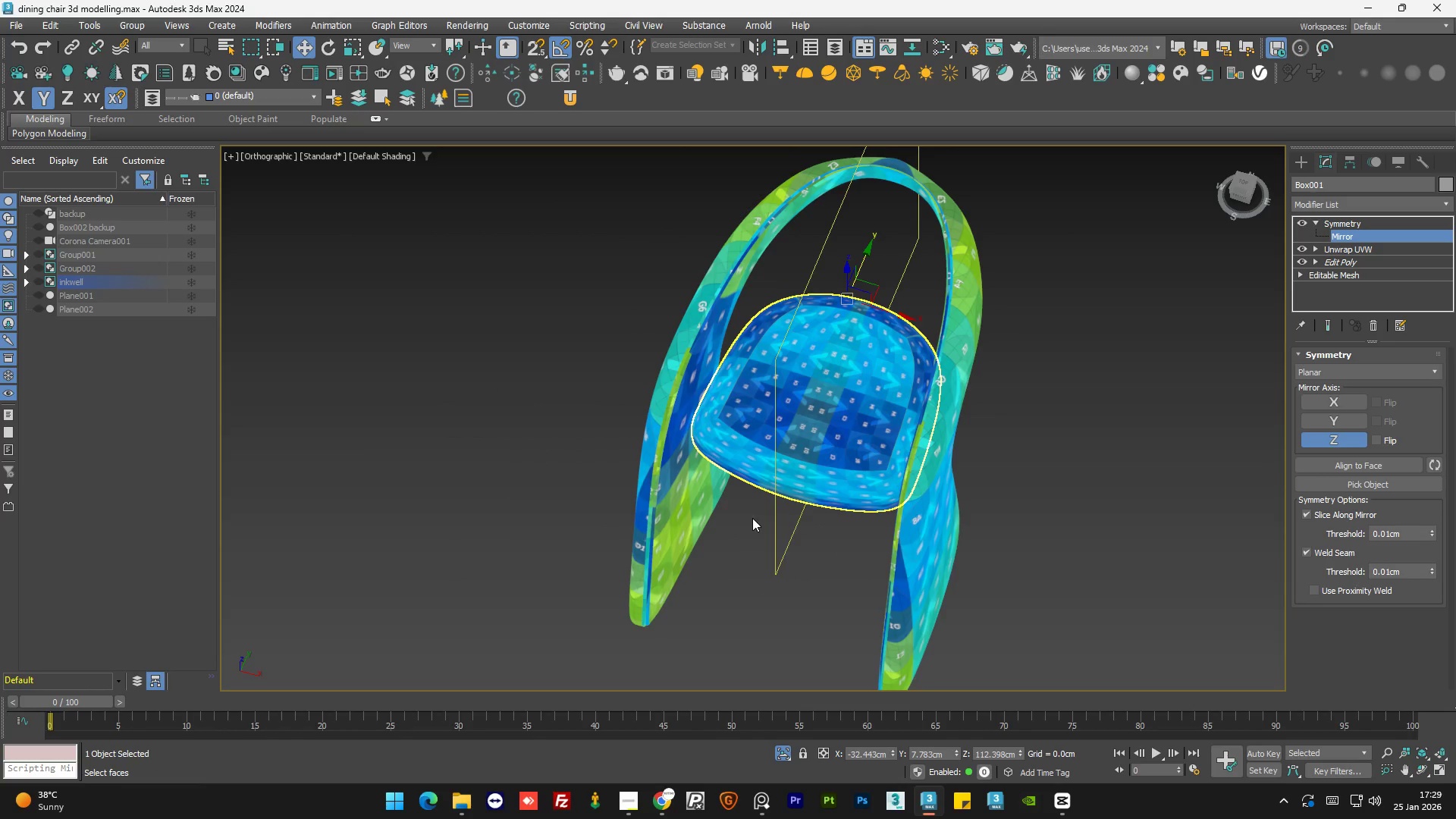 
hold_key(key=AltLeft, duration=1.5)
 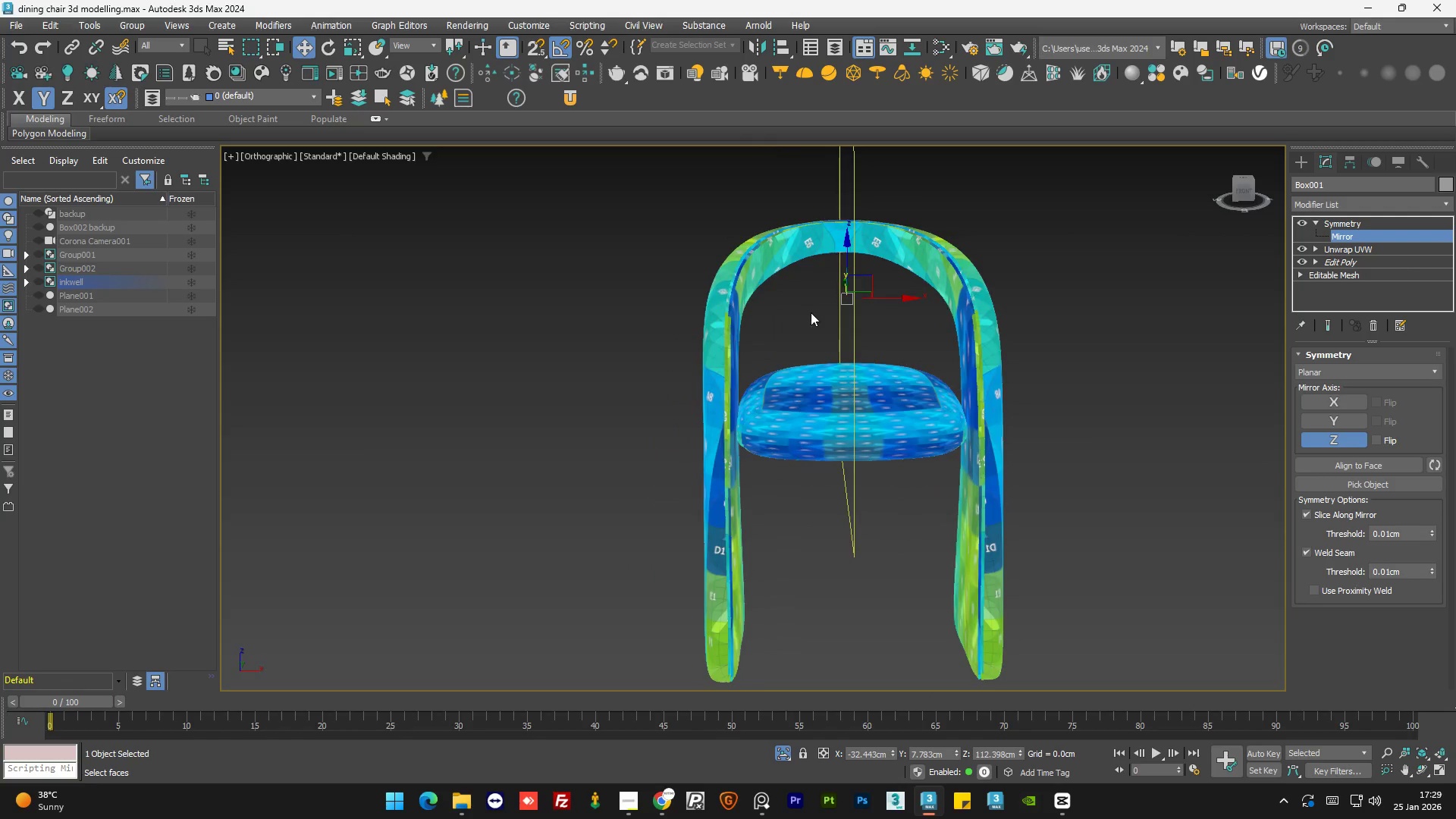 
hold_key(key=AltLeft, duration=0.47)
 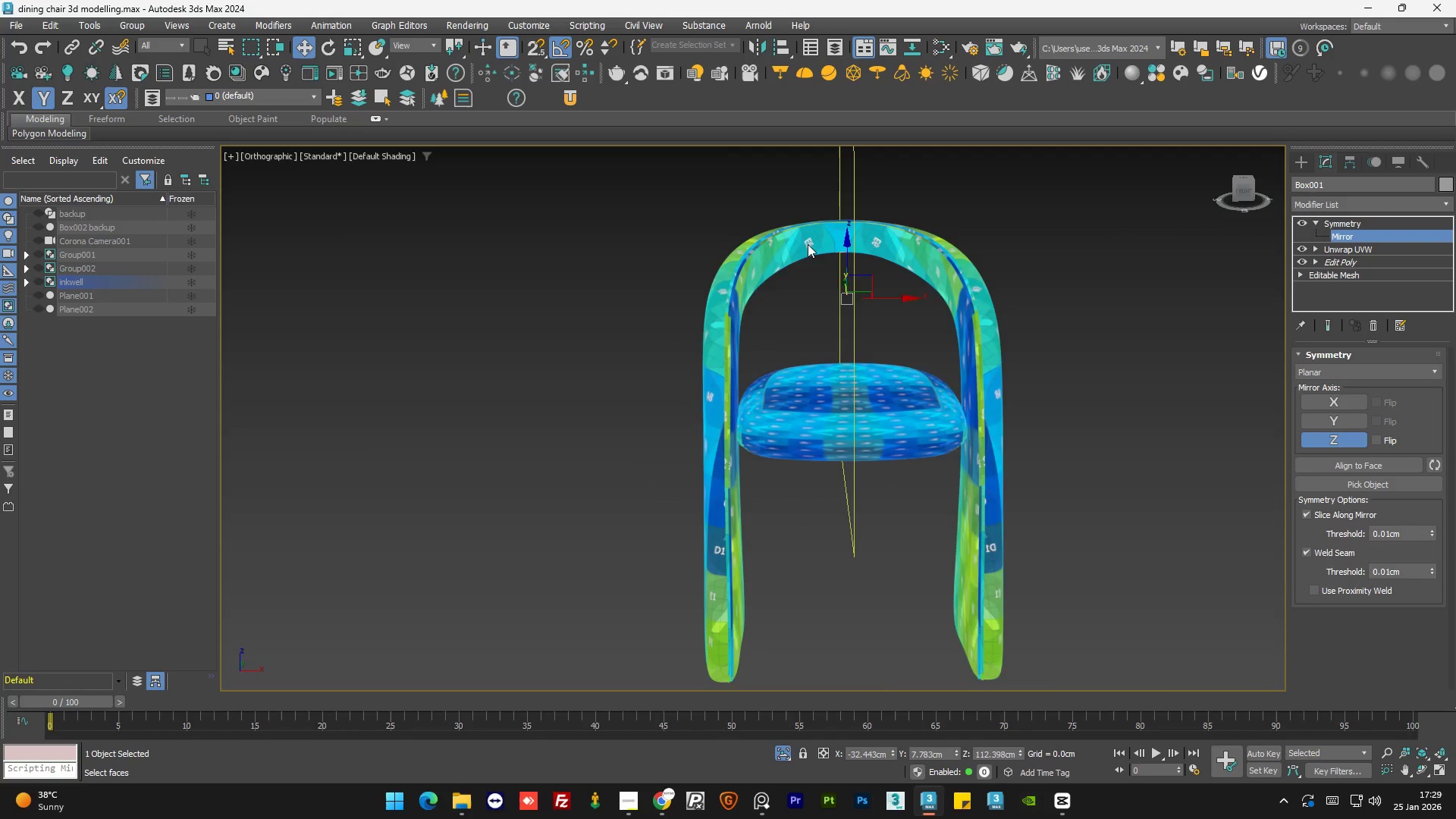 
scroll: coordinate [781, 242], scroll_direction: up, amount: 4.0
 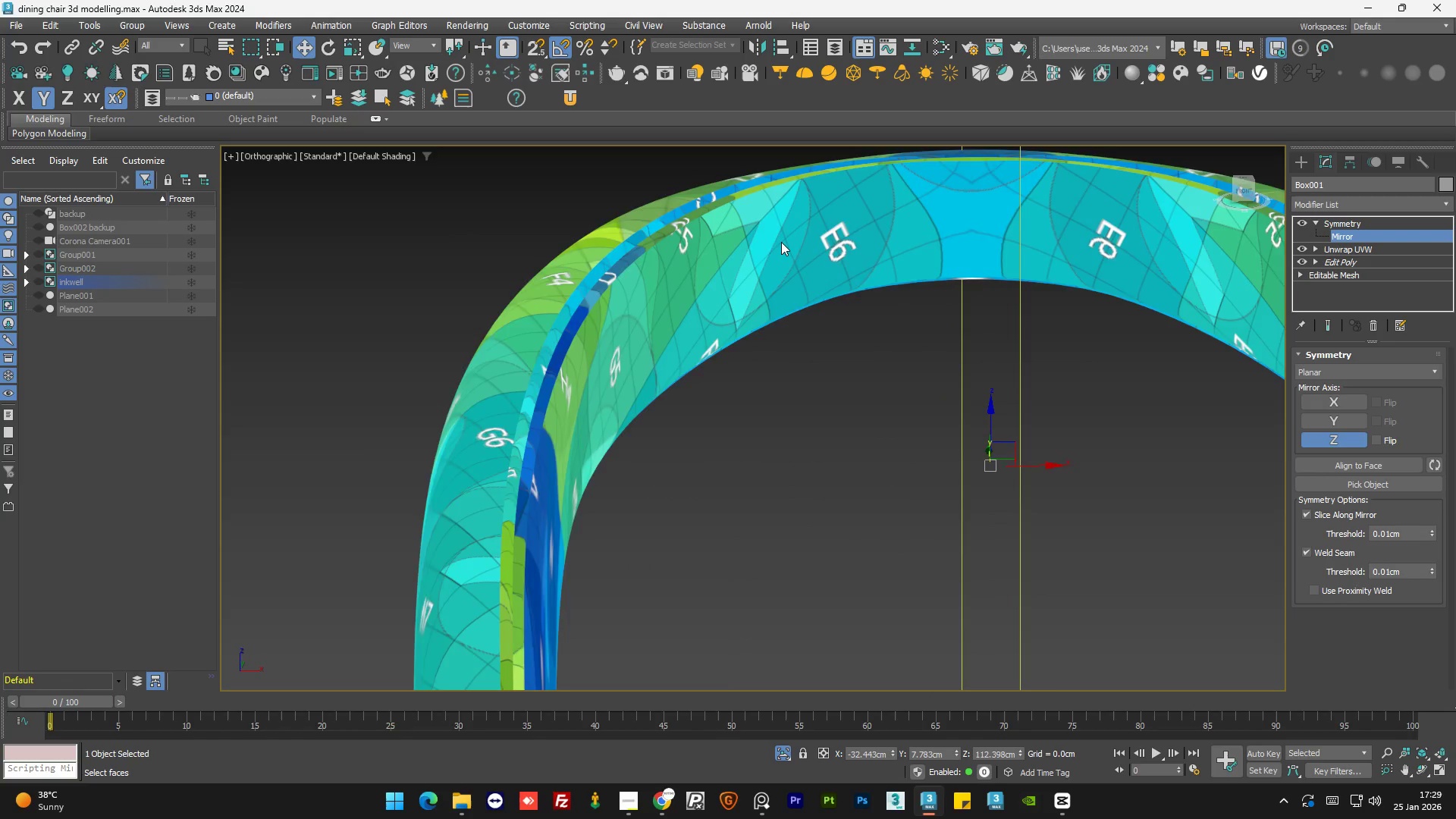 
hold_key(key=AltLeft, duration=1.5)
 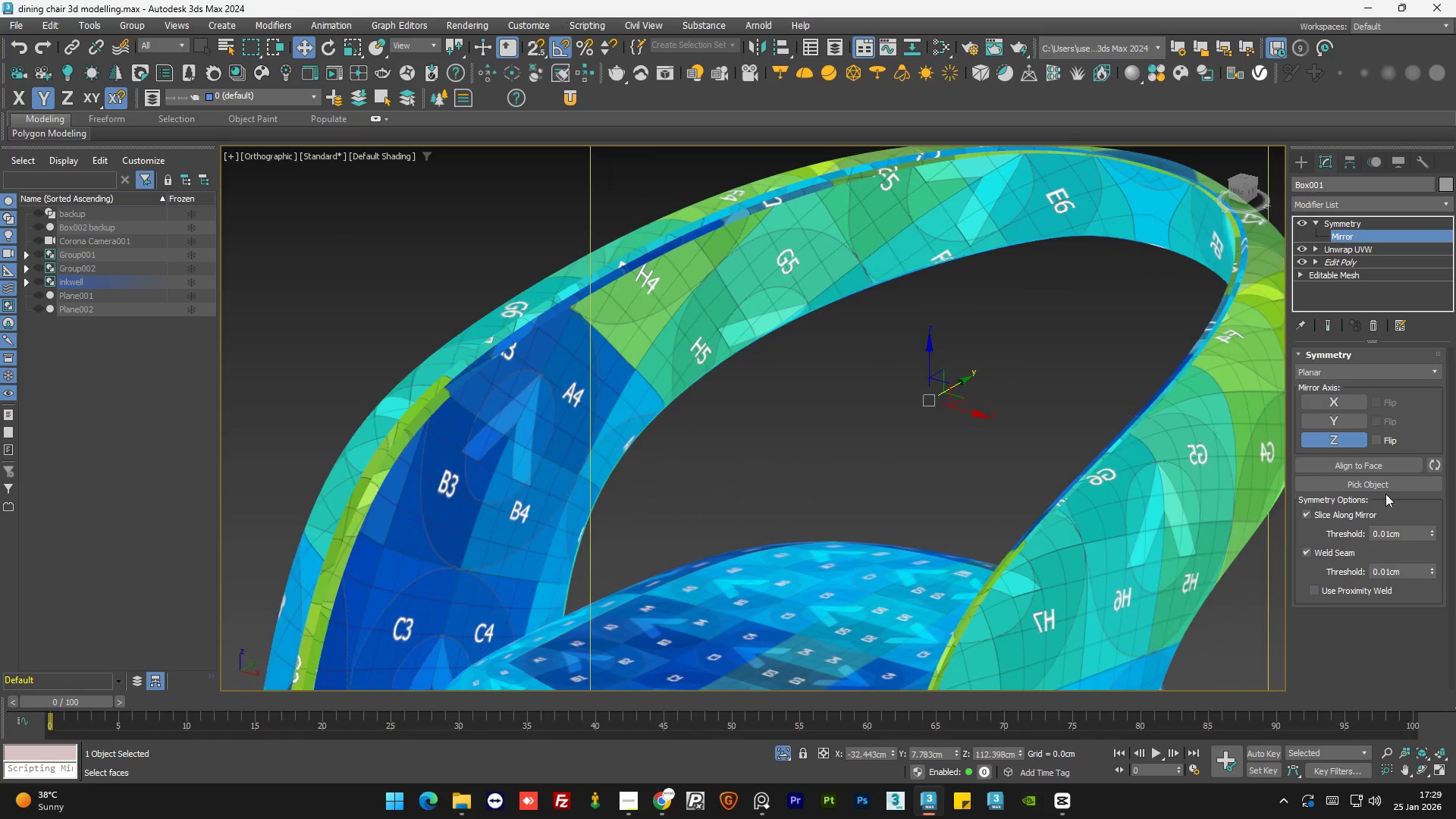 
scroll: coordinate [781, 242], scroll_direction: down, amount: 1.0
 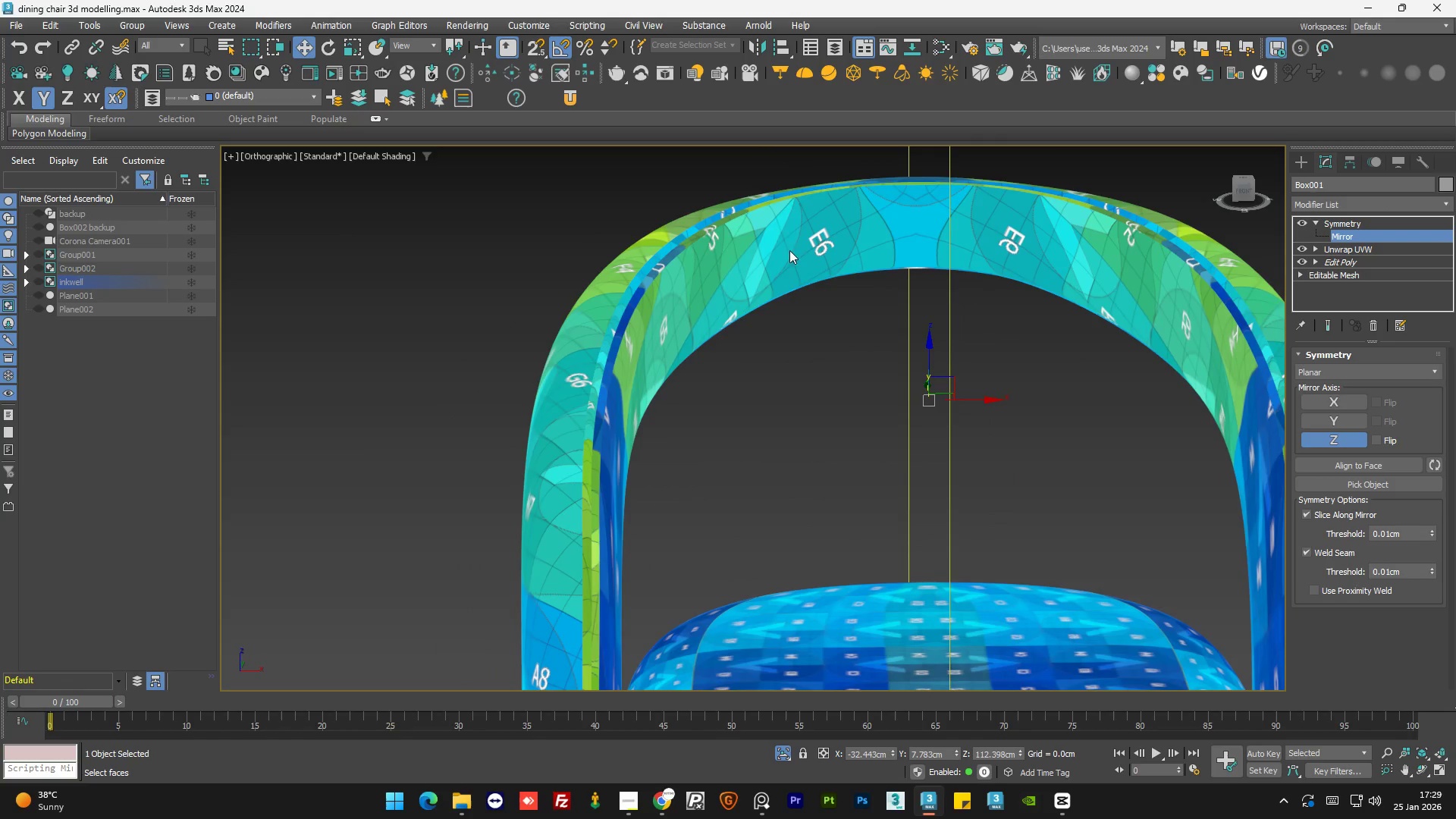 
hold_key(key=AltLeft, duration=0.39)
 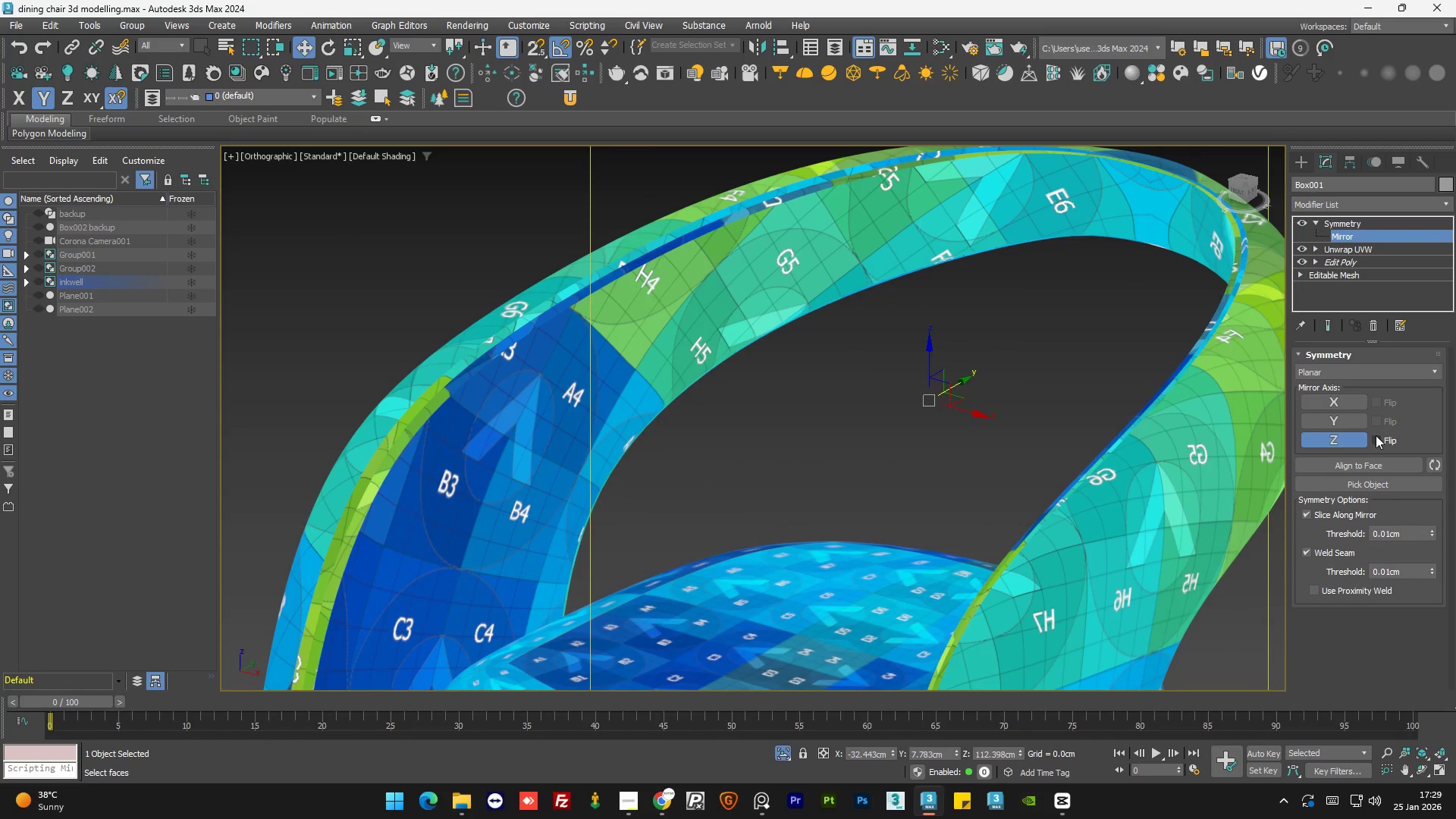 
left_click([1376, 435])
 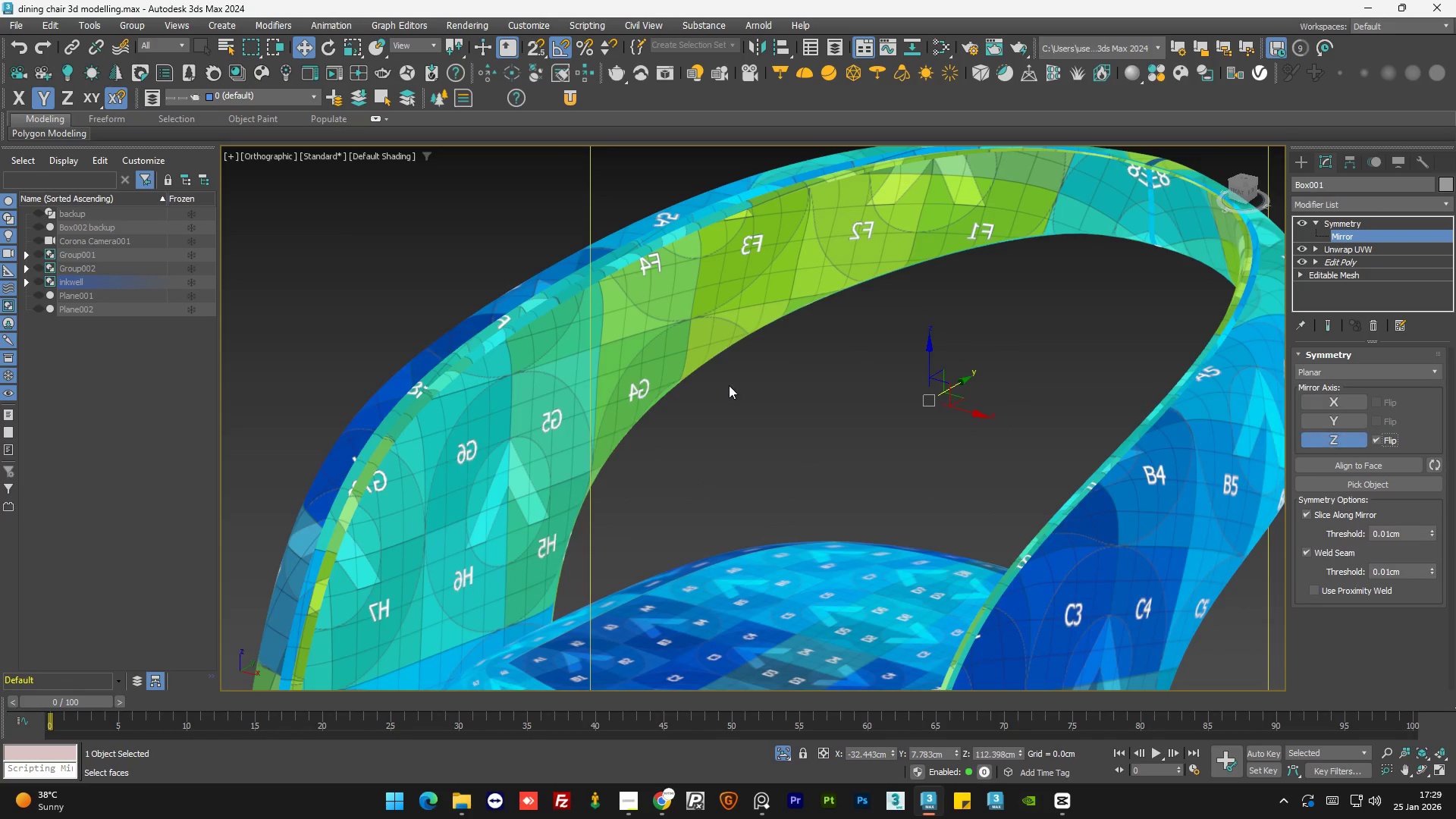 
hold_key(key=AltLeft, duration=1.16)
 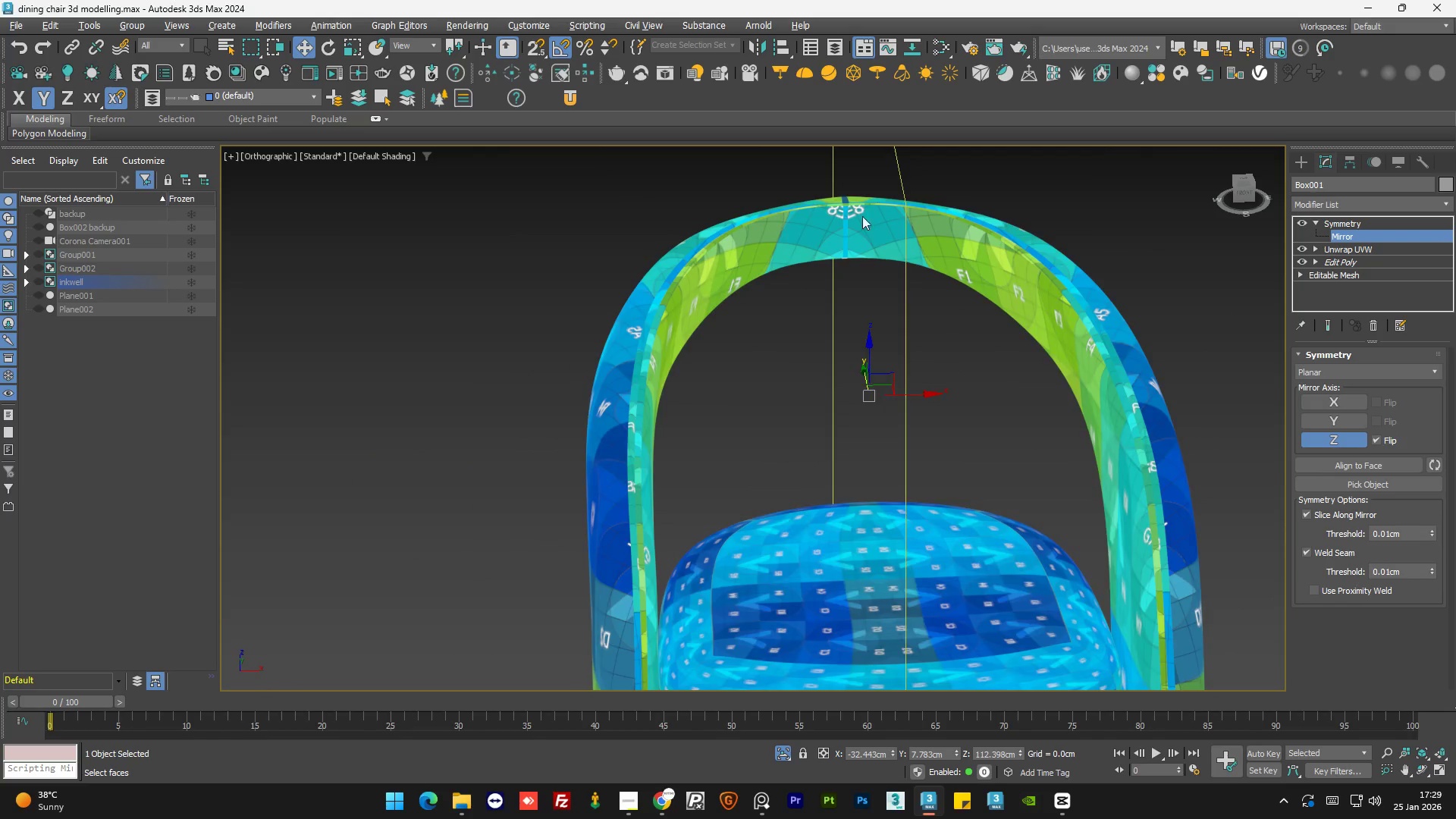 
scroll: coordinate [724, 386], scroll_direction: down, amount: 1.0
 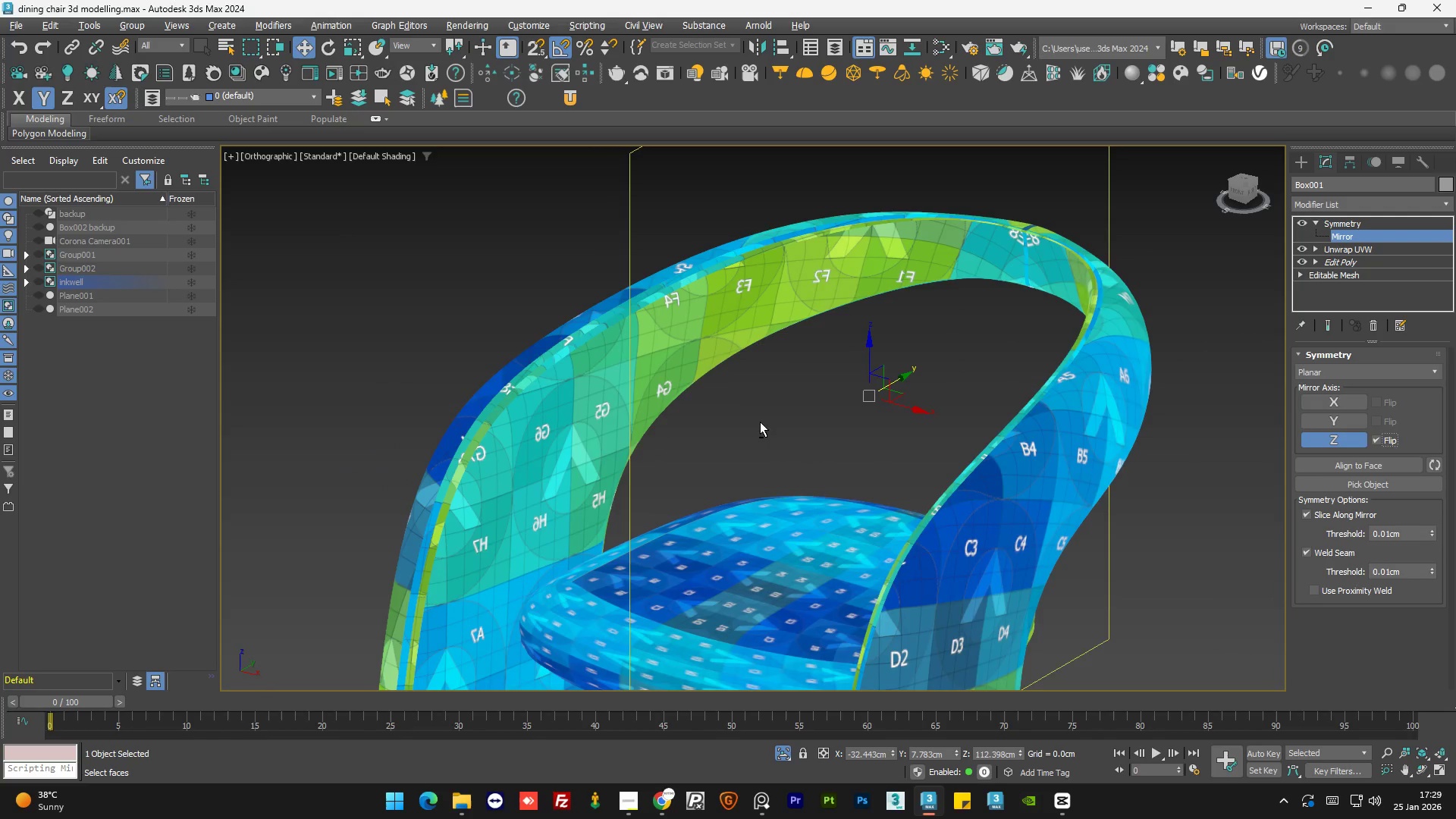 
scroll: coordinate [845, 199], scroll_direction: up, amount: 5.0
 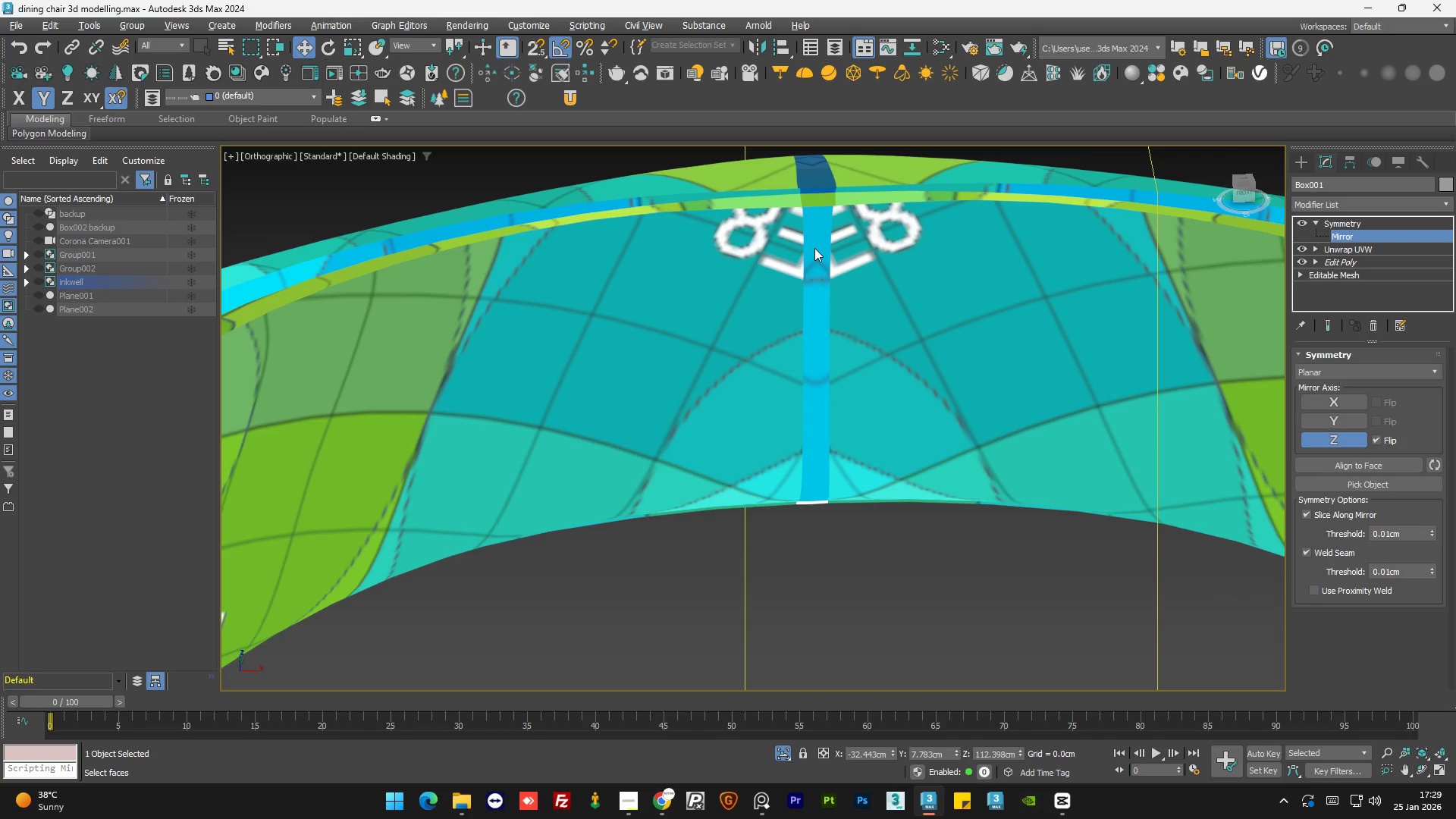 
scroll: coordinate [813, 252], scroll_direction: down, amount: 4.0
 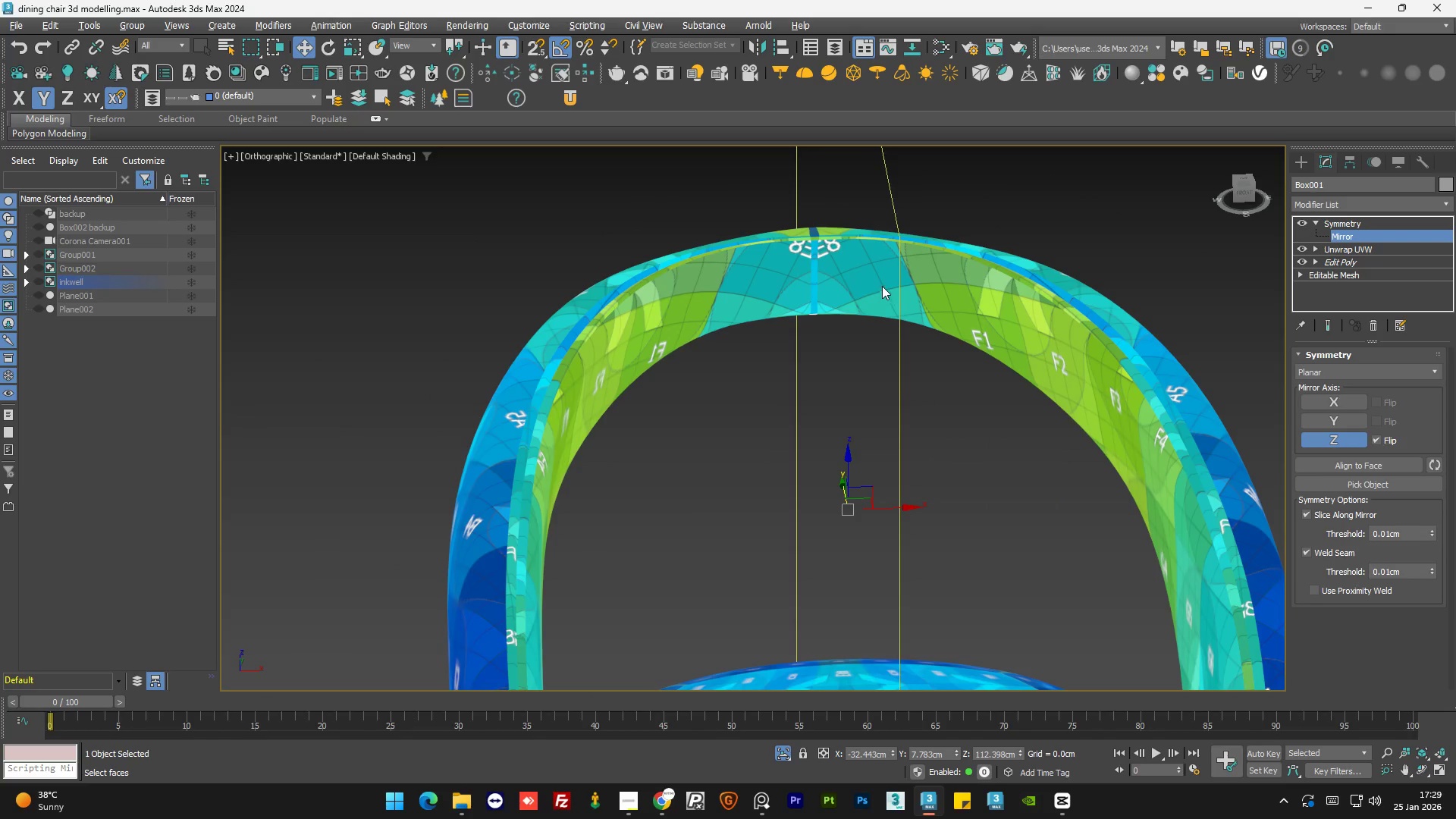 
hold_key(key=AltLeft, duration=1.52)
 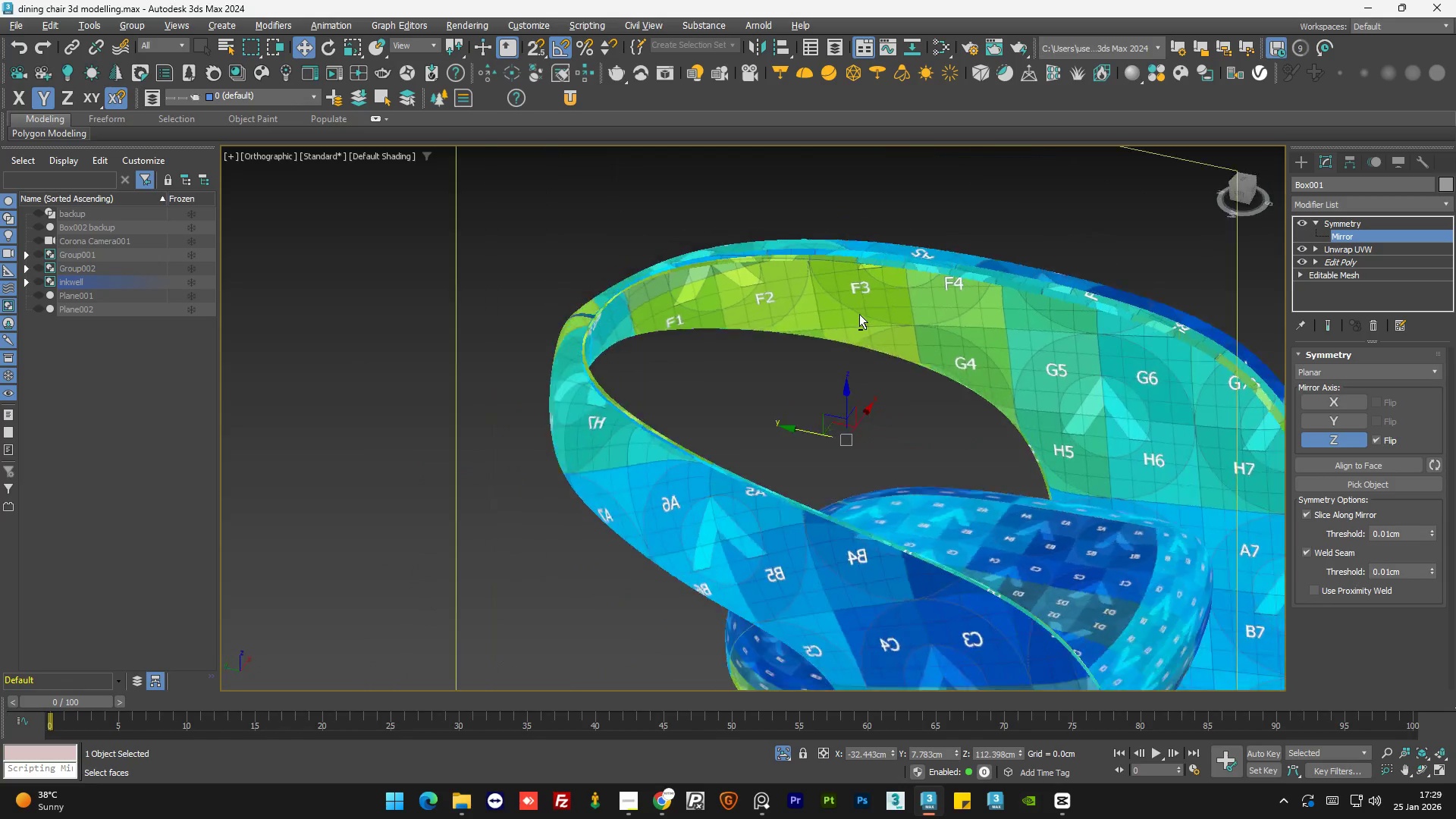 
scroll: coordinate [843, 271], scroll_direction: down, amount: 1.0
 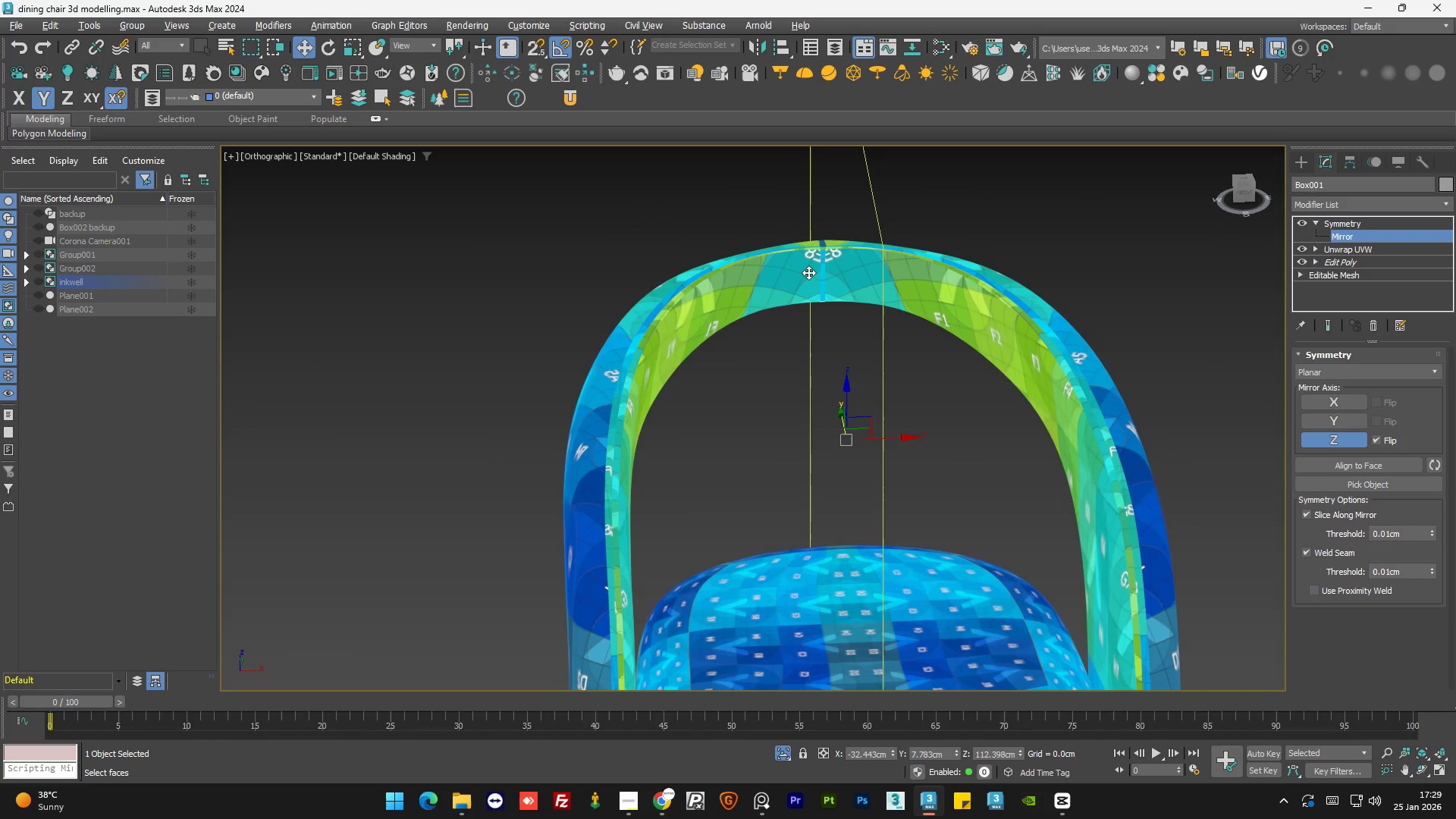 
hold_key(key=AltLeft, duration=1.03)
 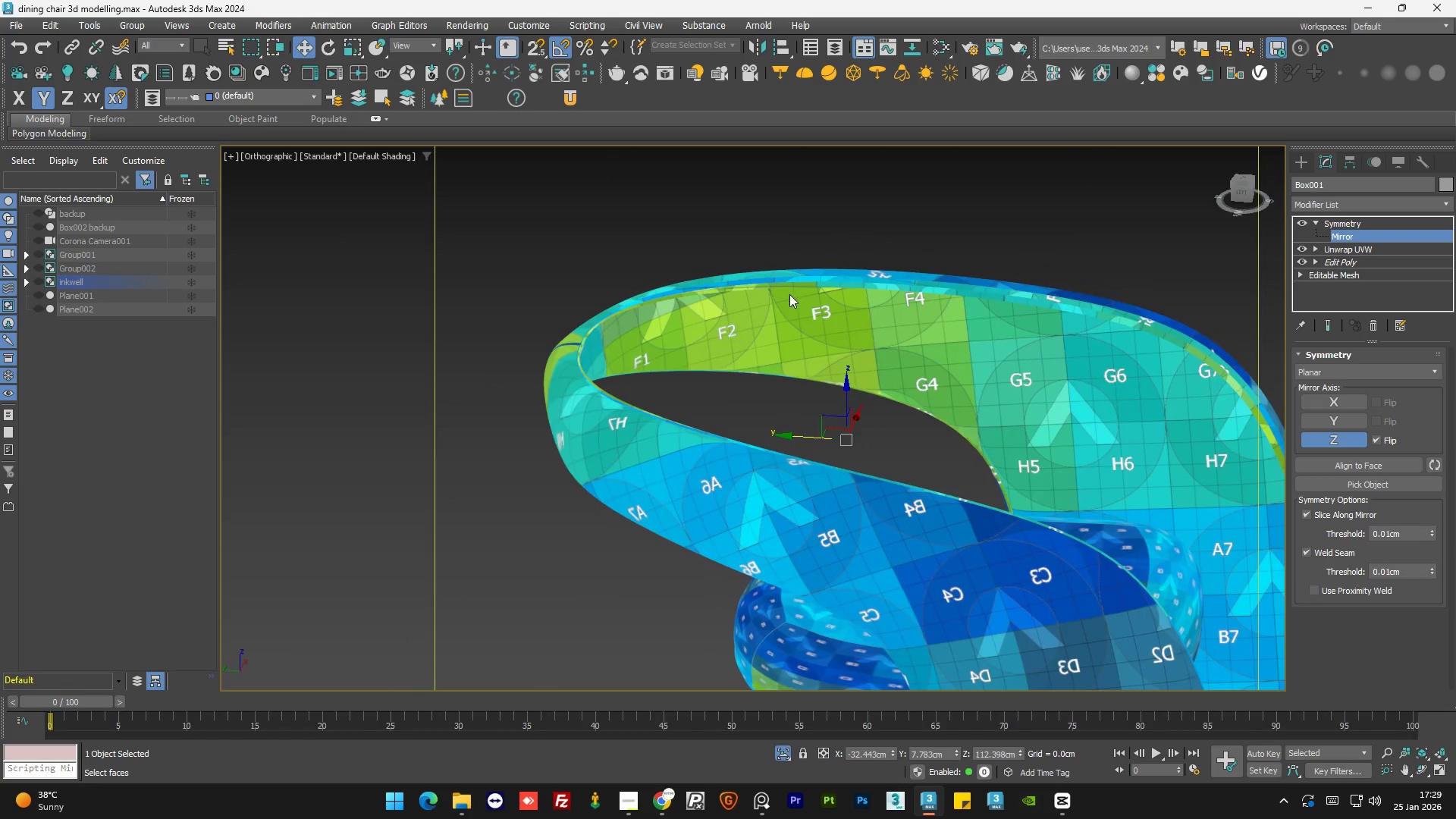 
hold_key(key=AltLeft, duration=0.77)
 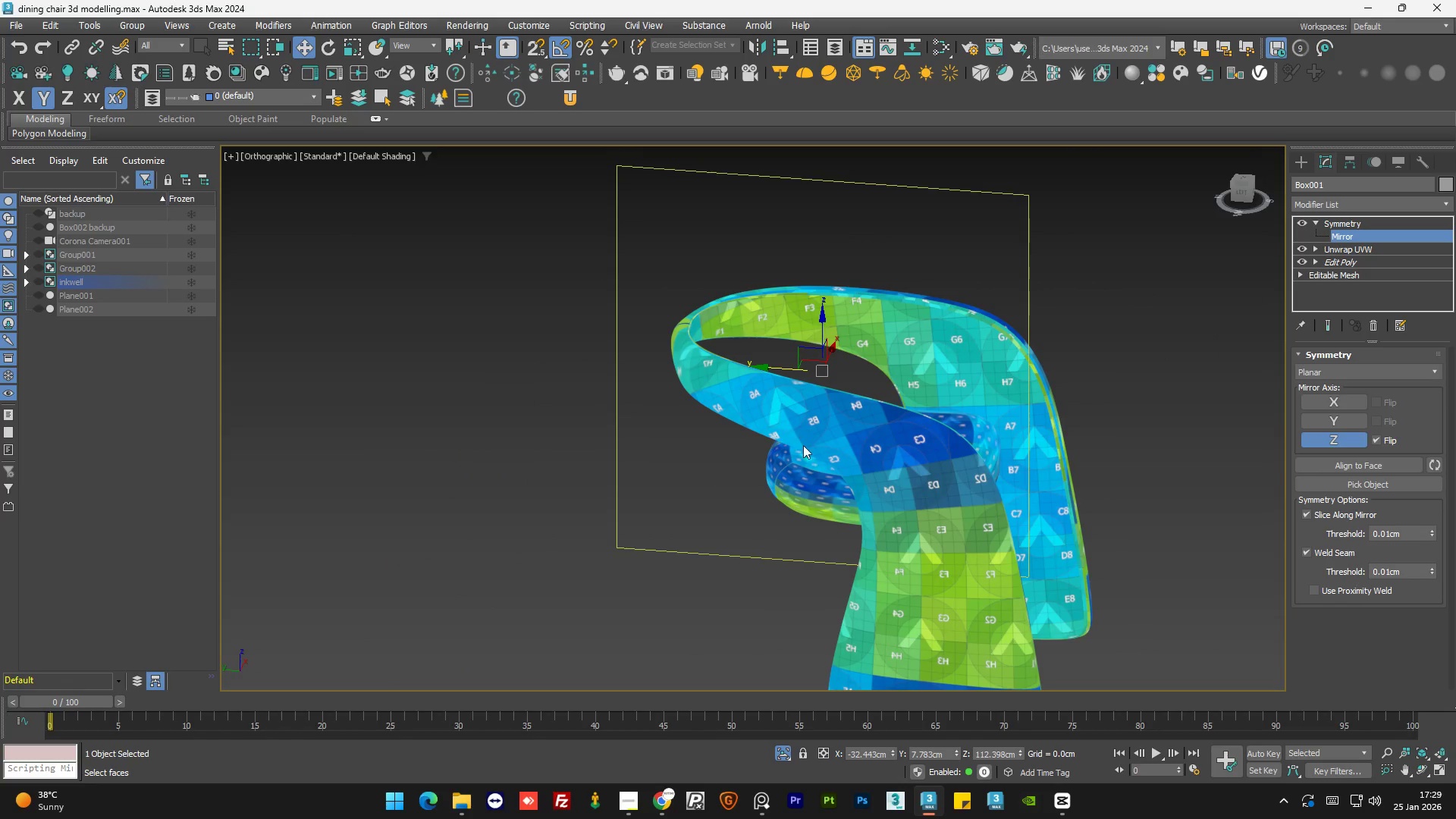 
scroll: coordinate [805, 309], scroll_direction: down, amount: 2.0
 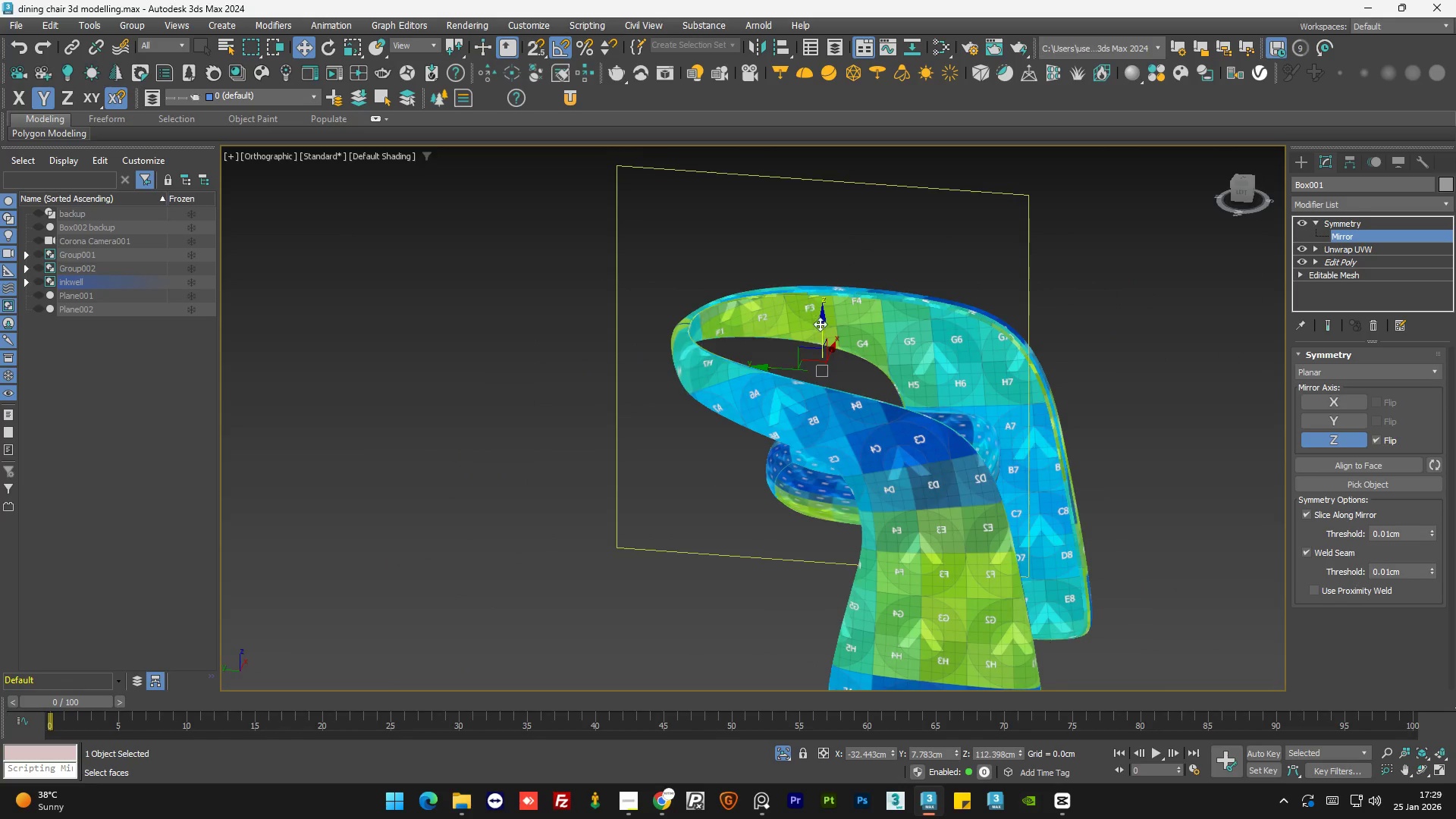 
hold_key(key=AltLeft, duration=1.09)
 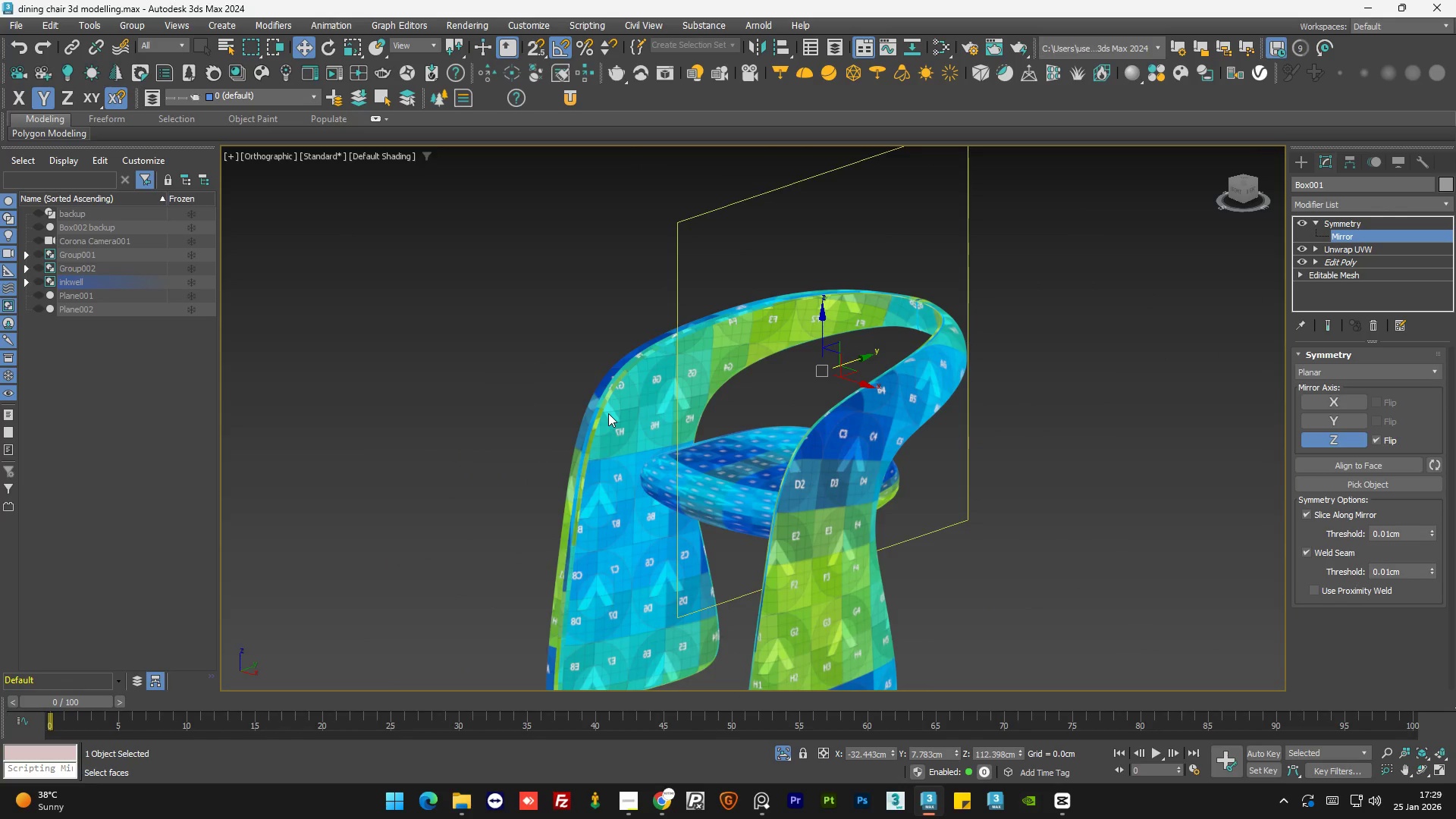 
hold_key(key=AltLeft, duration=0.59)
 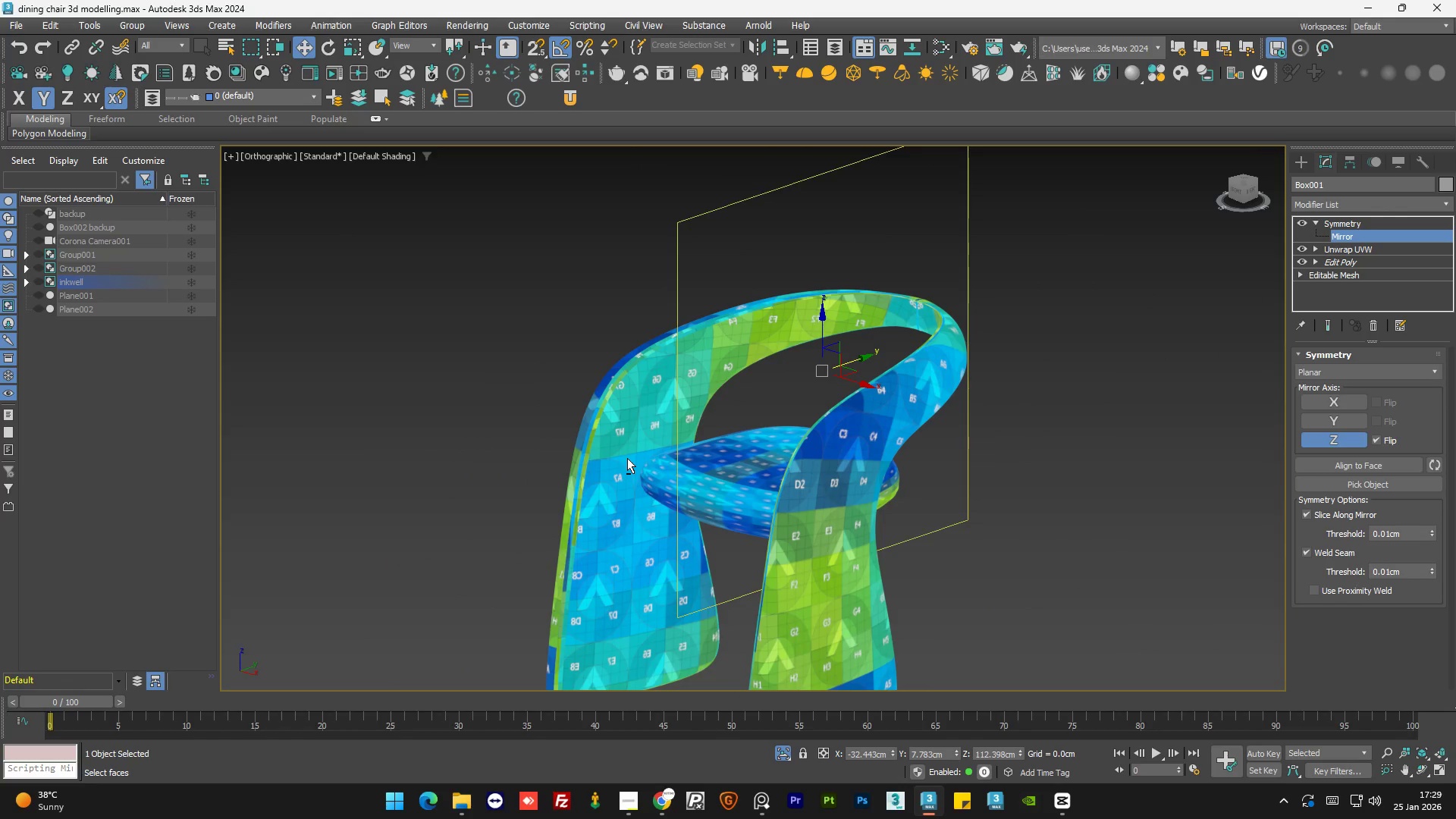 
hold_key(key=AltLeft, duration=0.7)
 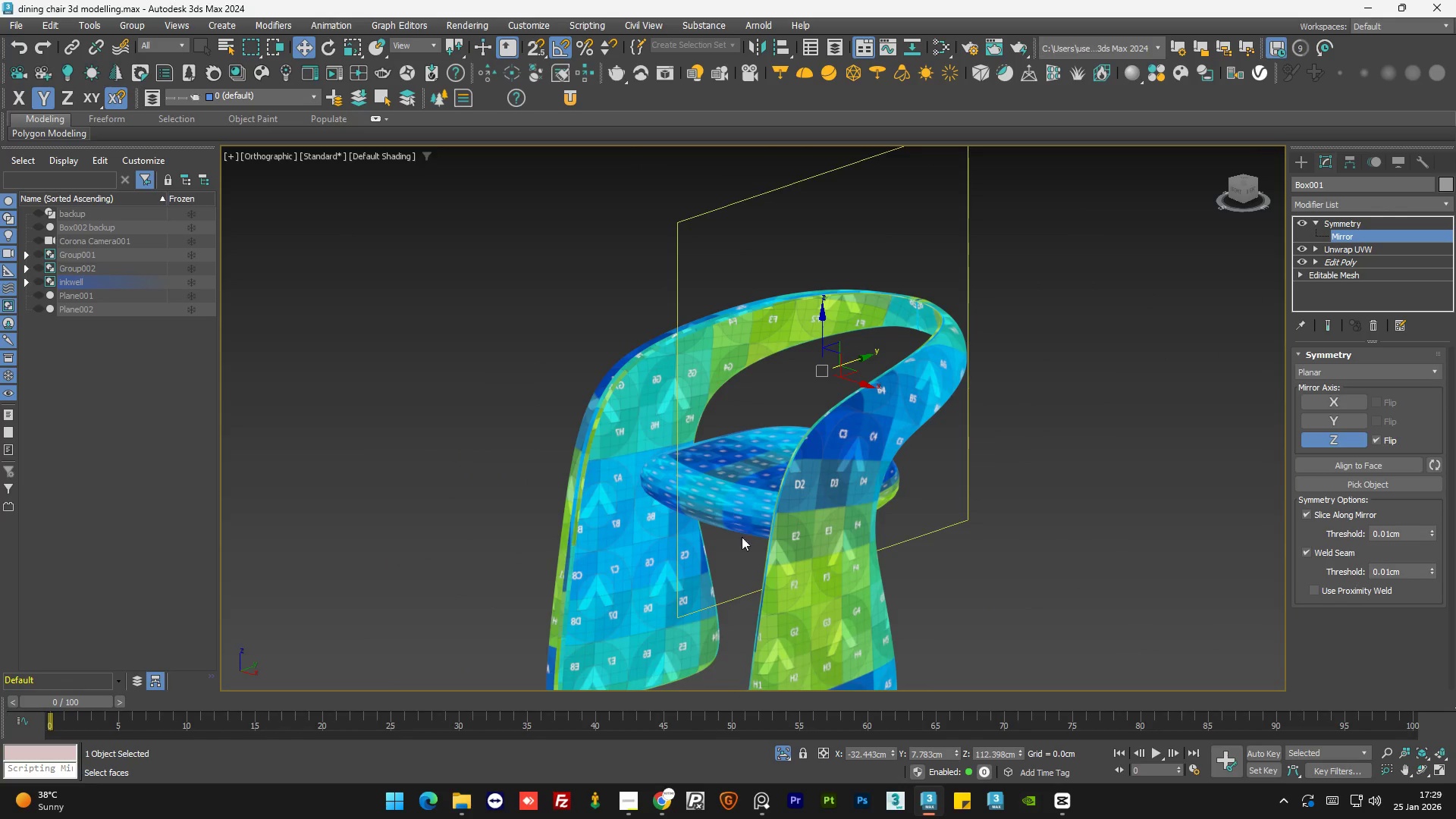 
key(Alt+AltLeft)
 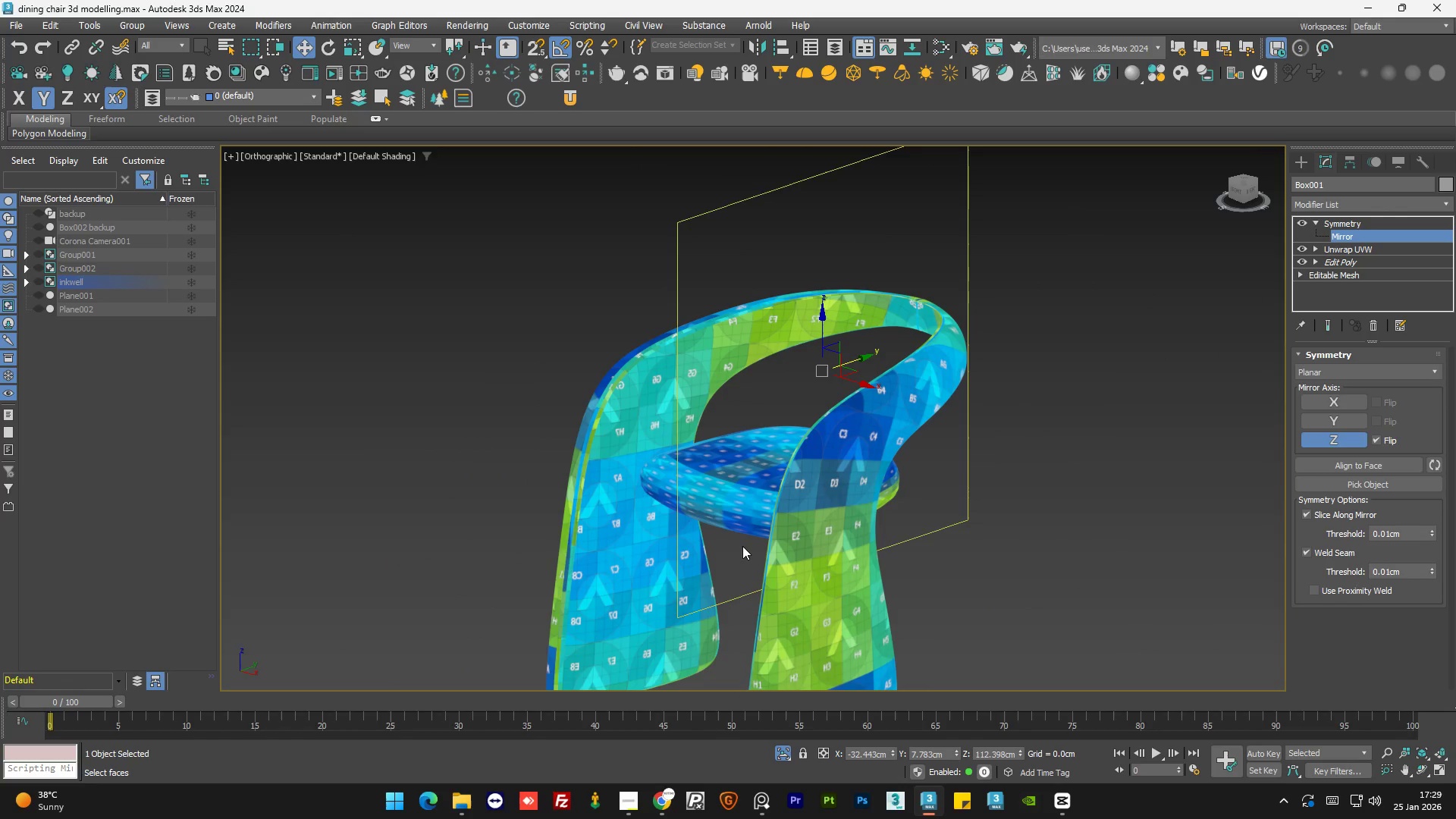 
hold_key(key=AltLeft, duration=1.19)
 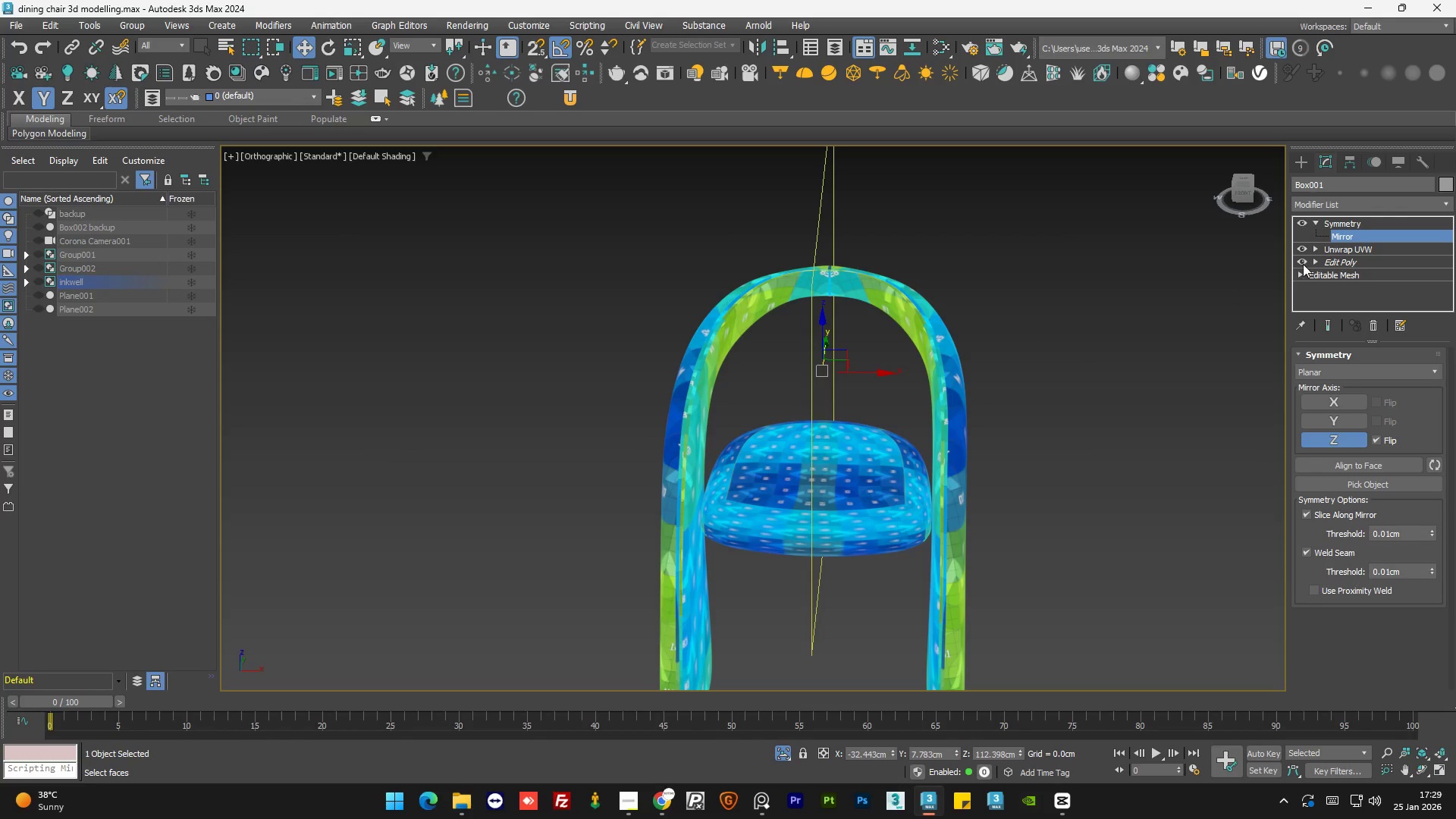 
scroll: coordinate [837, 313], scroll_direction: up, amount: 3.0
 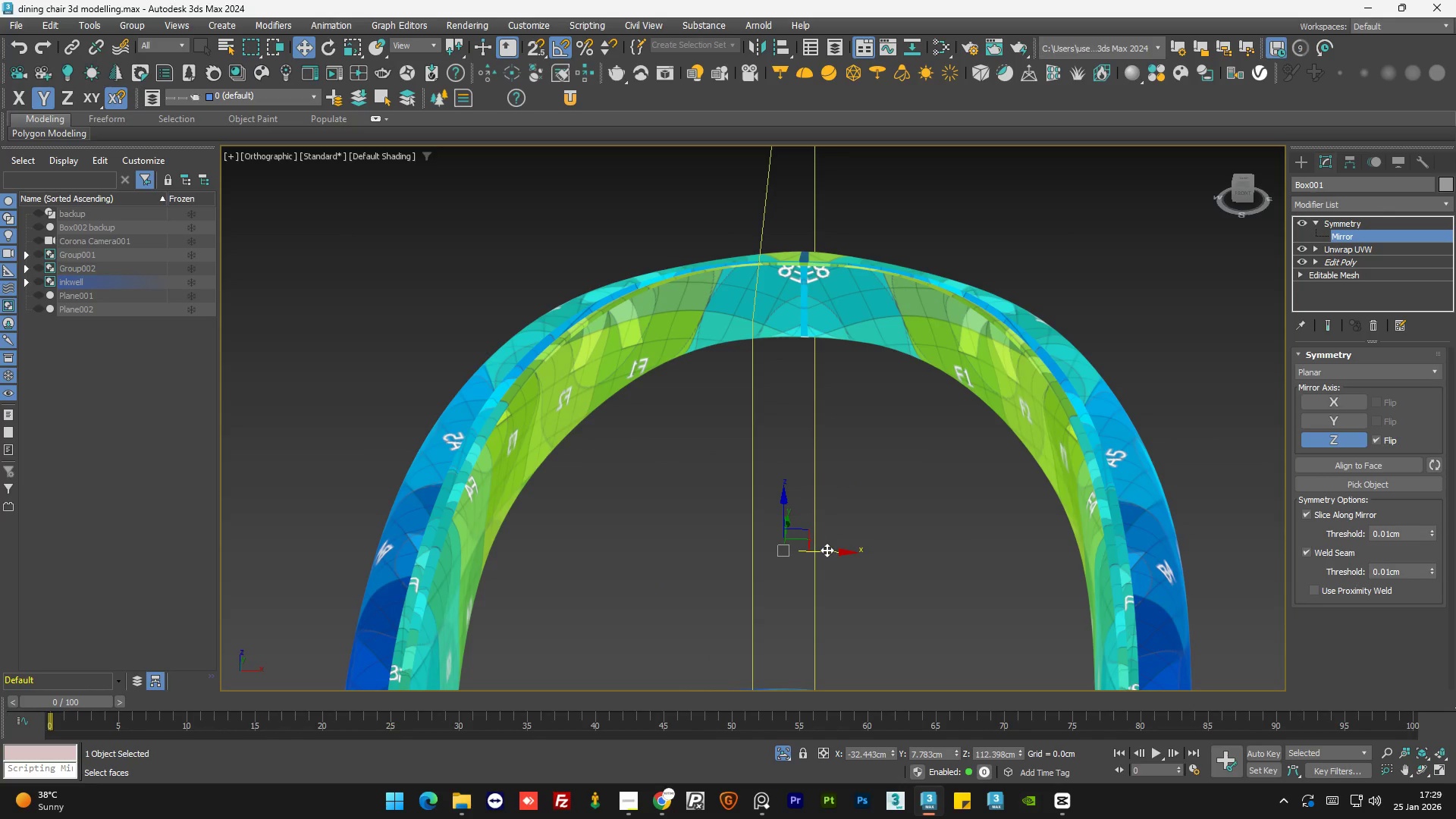 
left_click_drag(start_coordinate=[827, 551], to_coordinate=[832, 550])
 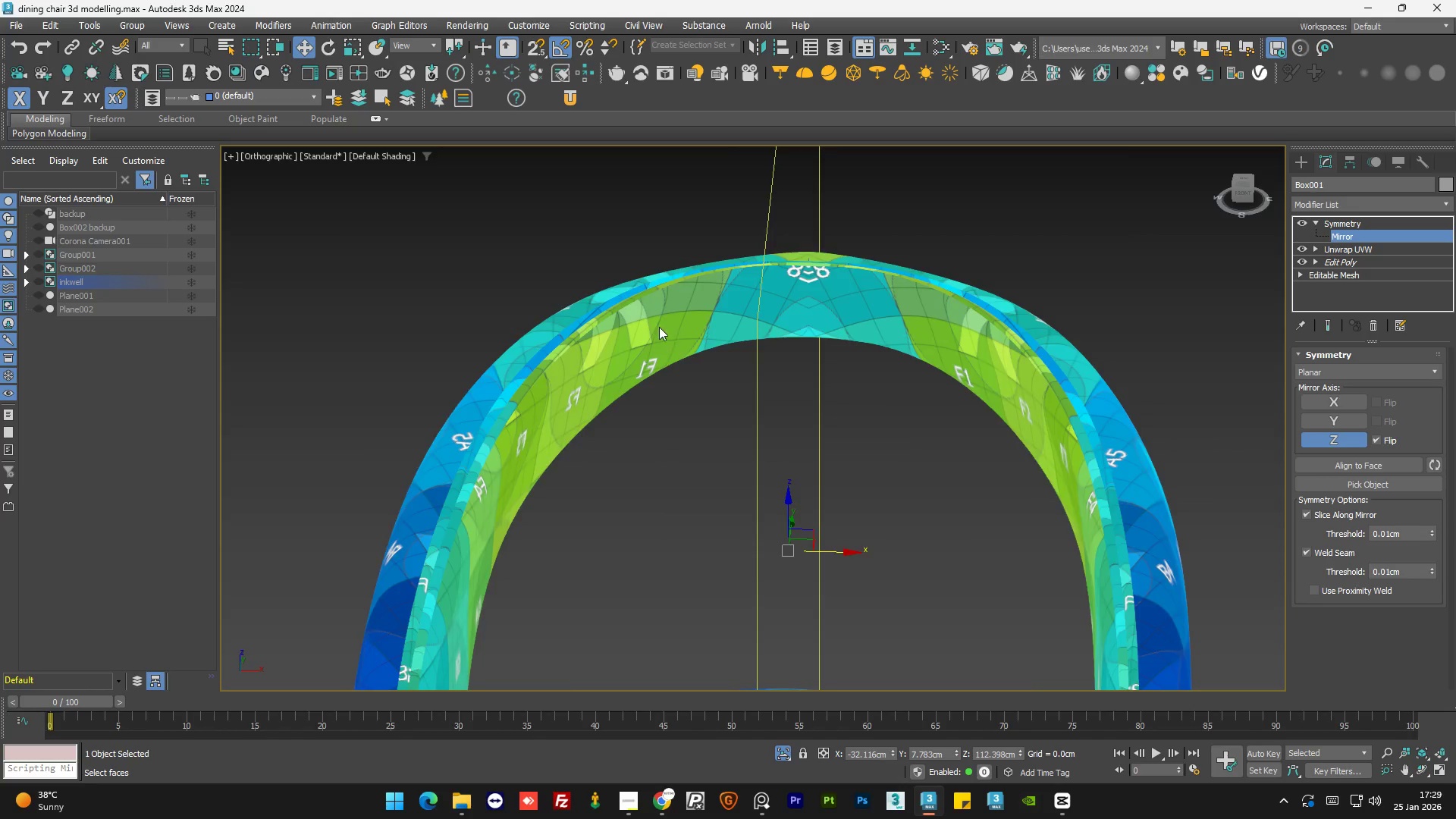 
key(Alt+AltLeft)
 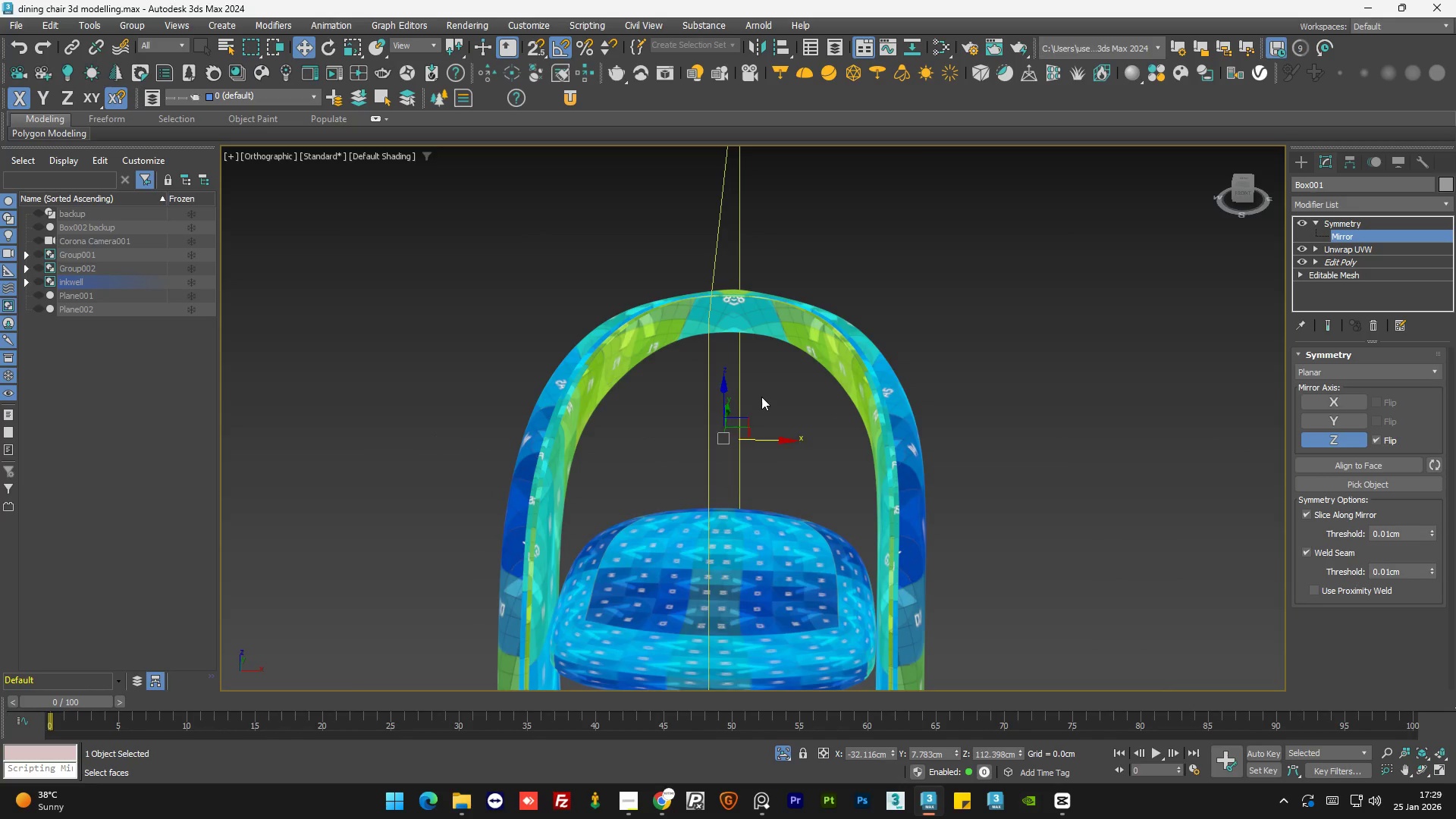 
scroll: coordinate [660, 327], scroll_direction: down, amount: 2.0
 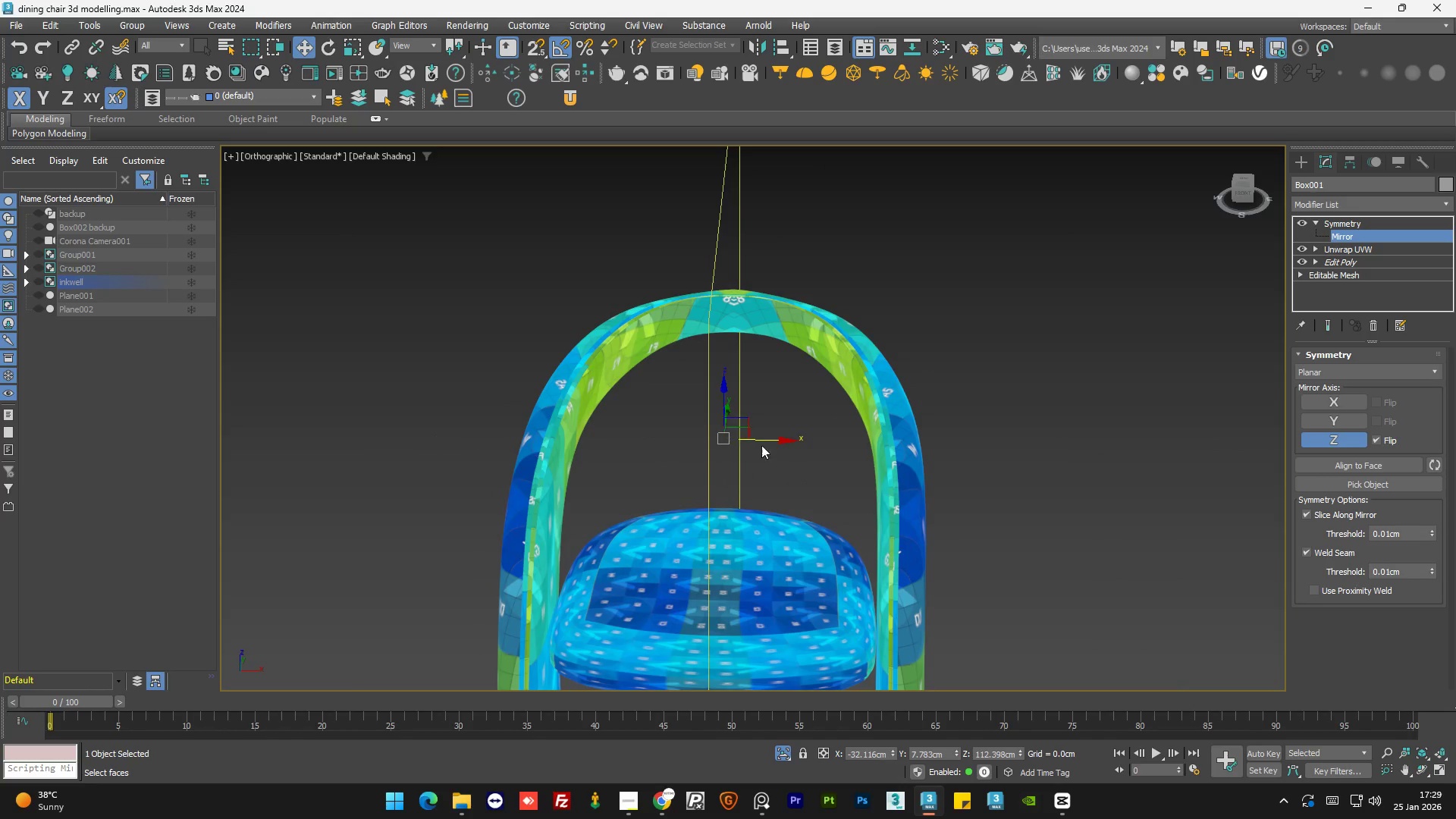 
hold_key(key=AltLeft, duration=0.83)
 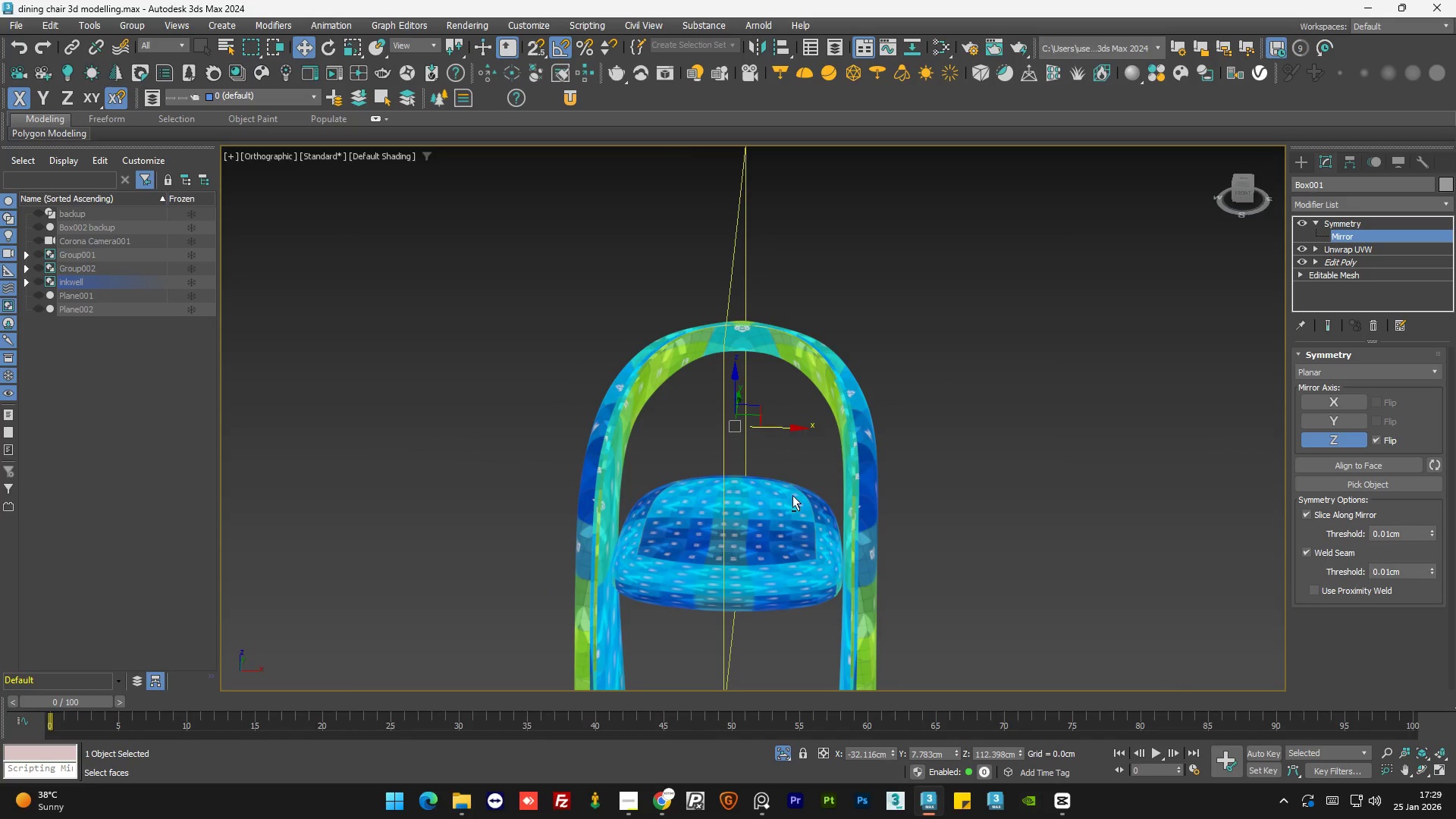 
scroll: coordinate [762, 396], scroll_direction: down, amount: 1.0
 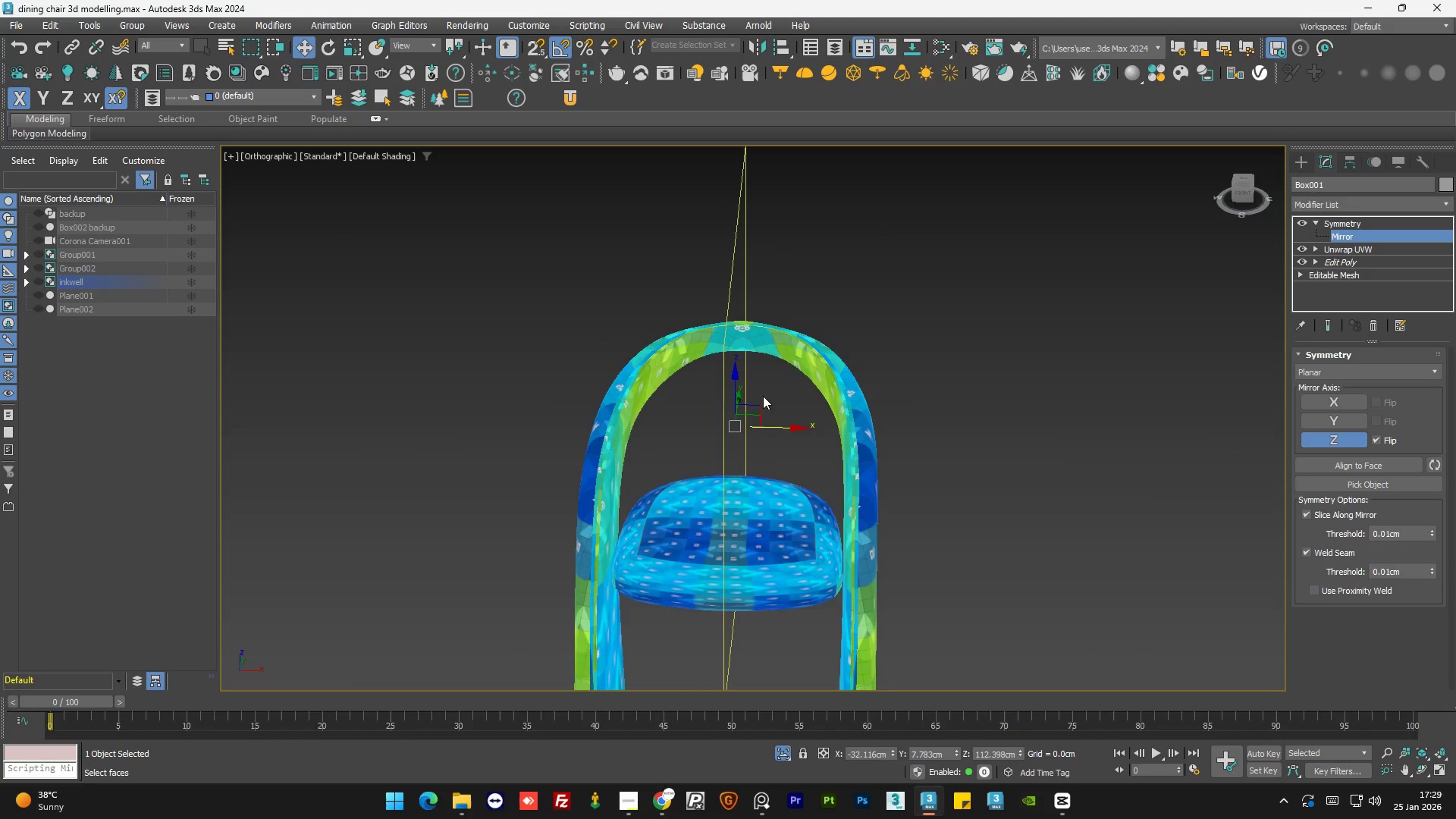 
hold_key(key=AltLeft, duration=1.5)
 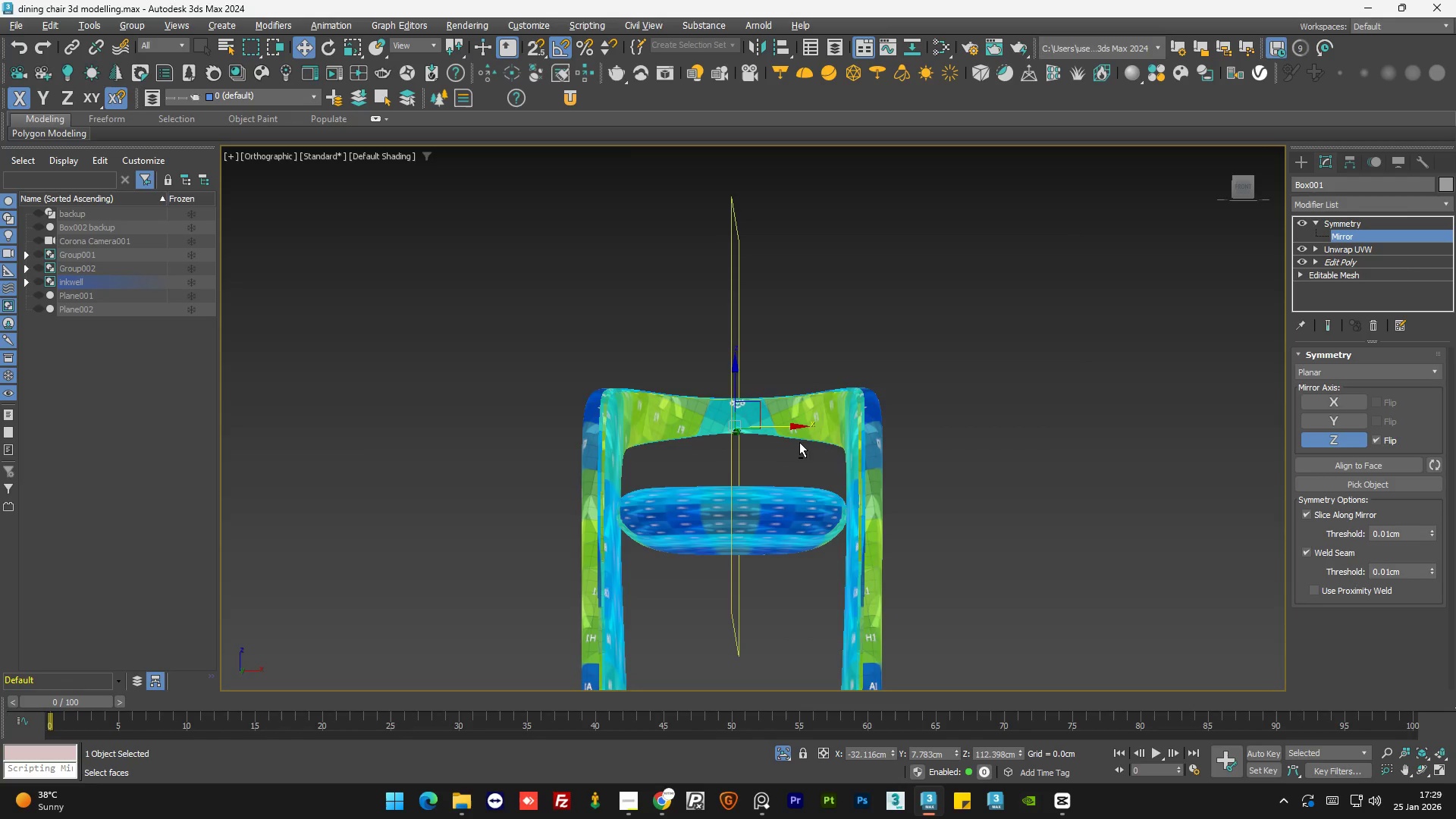 
hold_key(key=AltLeft, duration=1.5)
 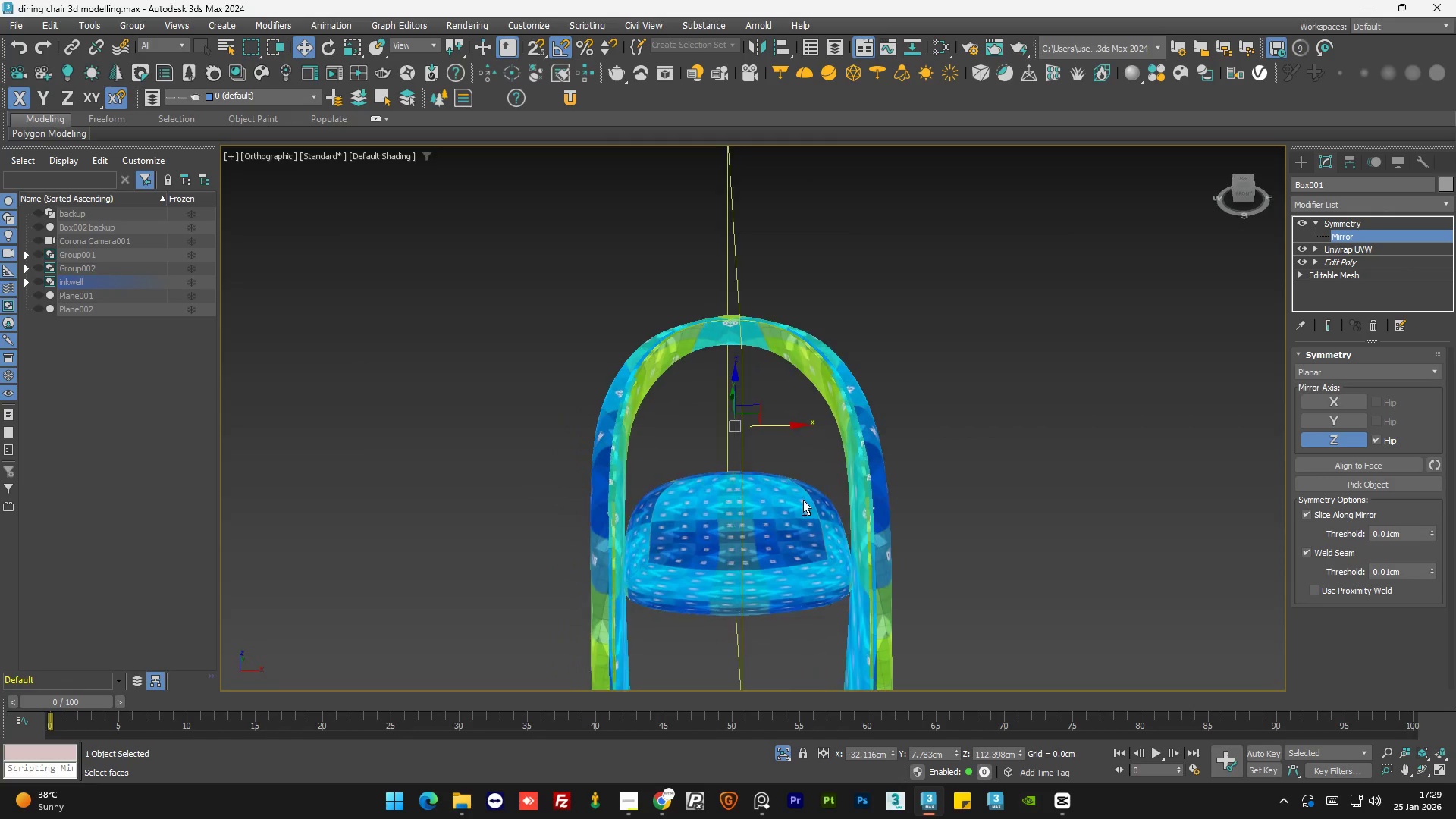 
hold_key(key=AltLeft, duration=1.5)
 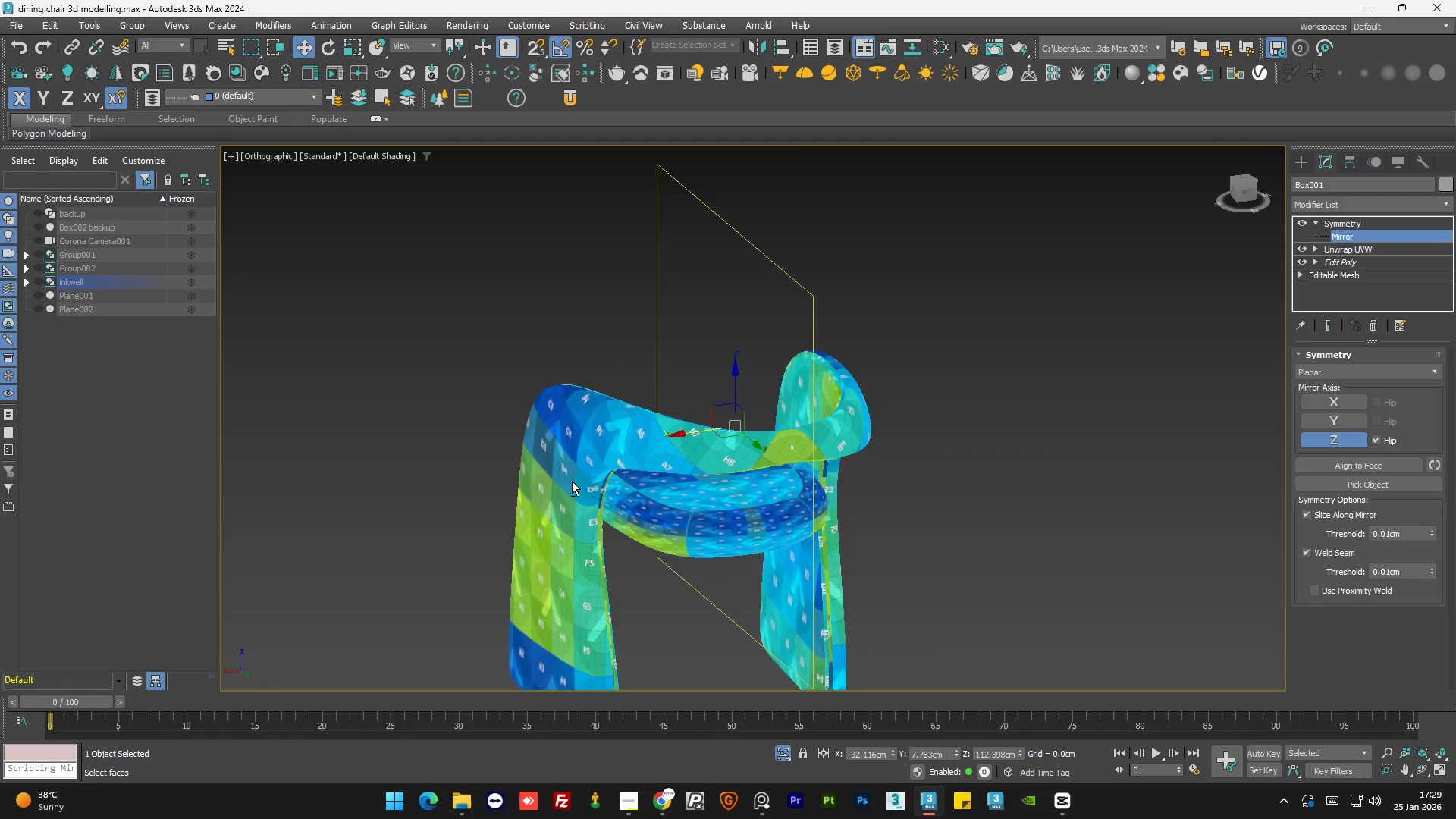 
hold_key(key=AltLeft, duration=0.88)
 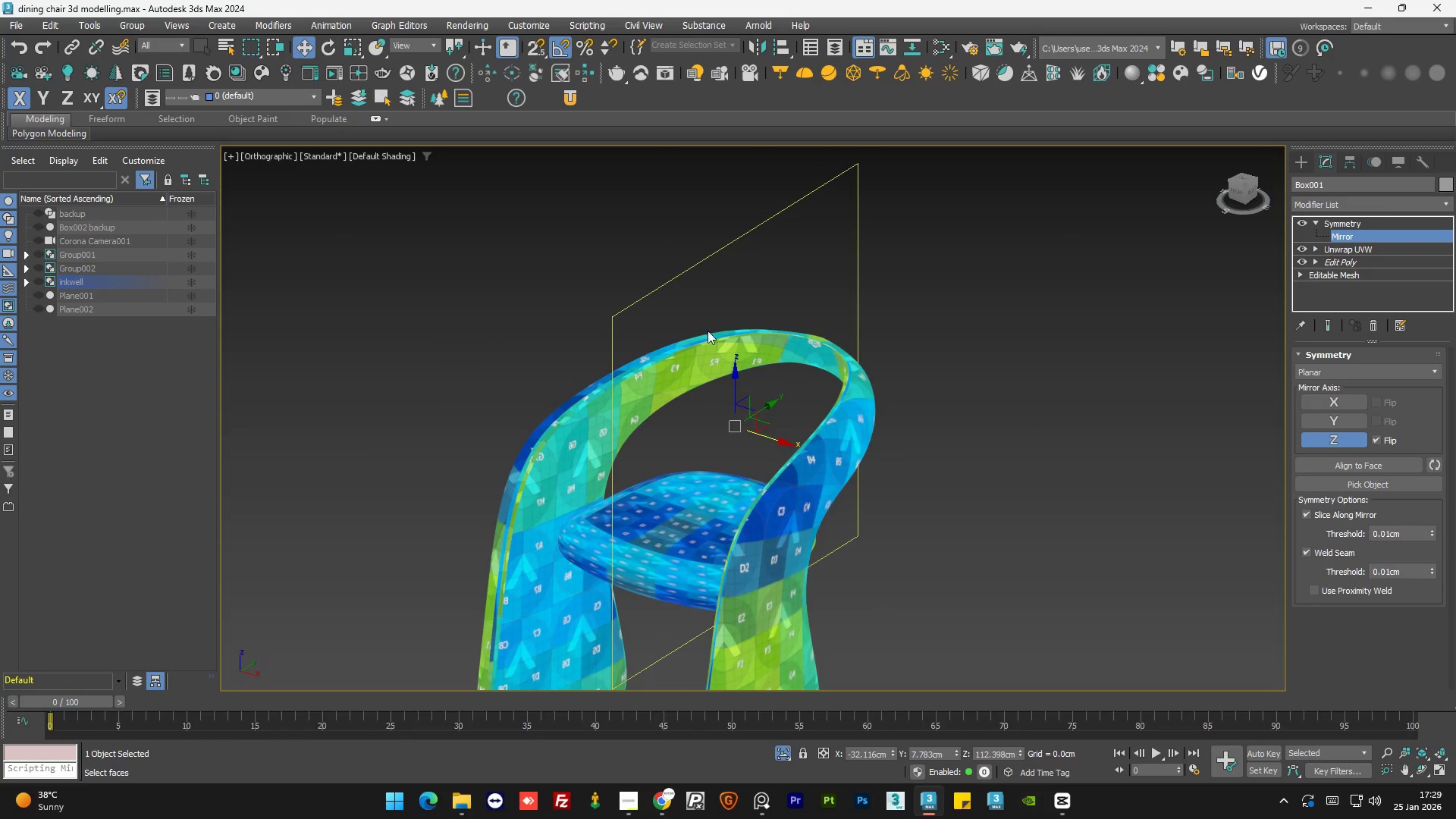 
hold_key(key=AltLeft, duration=0.62)
 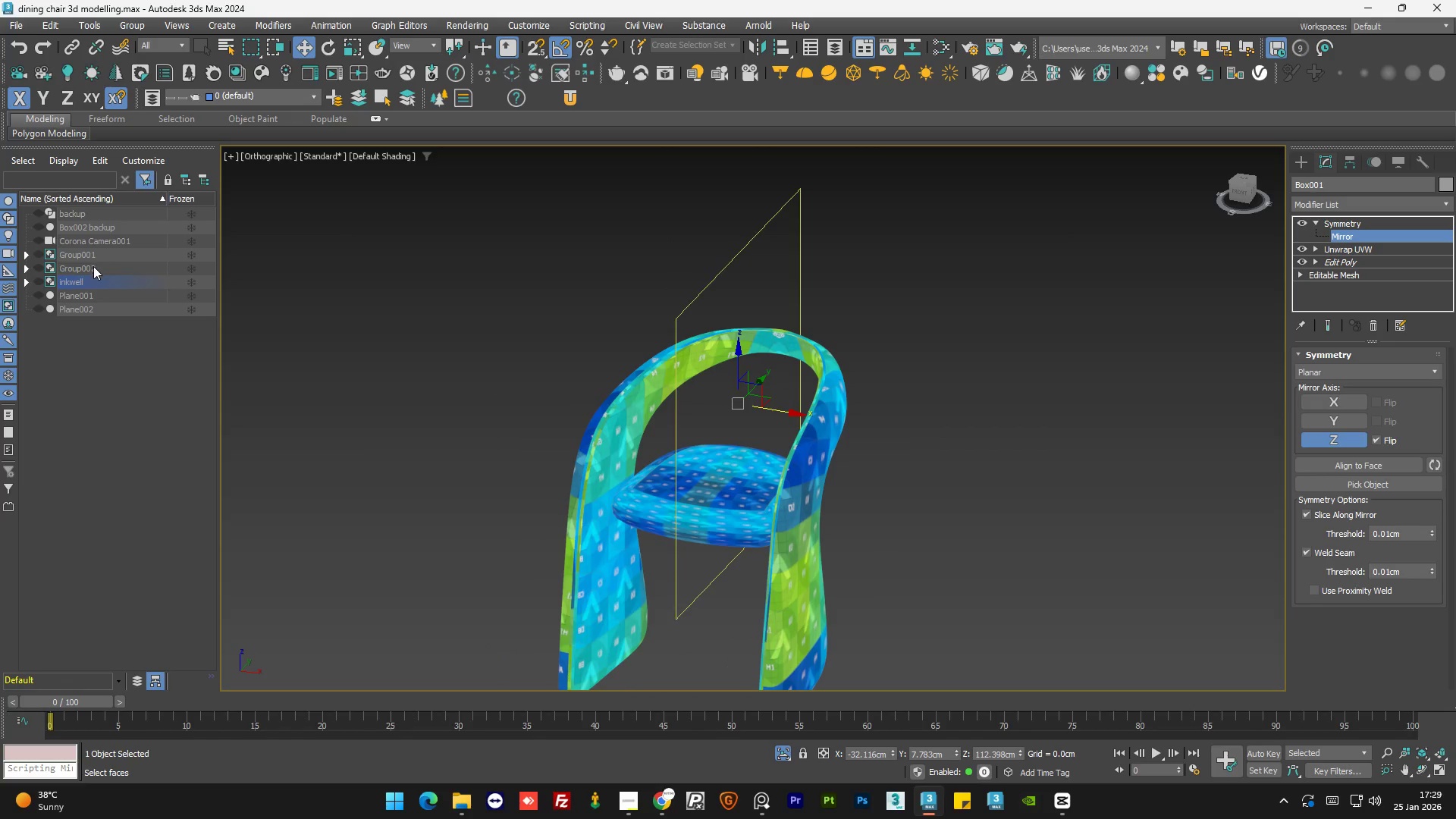 
scroll: coordinate [757, 331], scroll_direction: down, amount: 1.0
 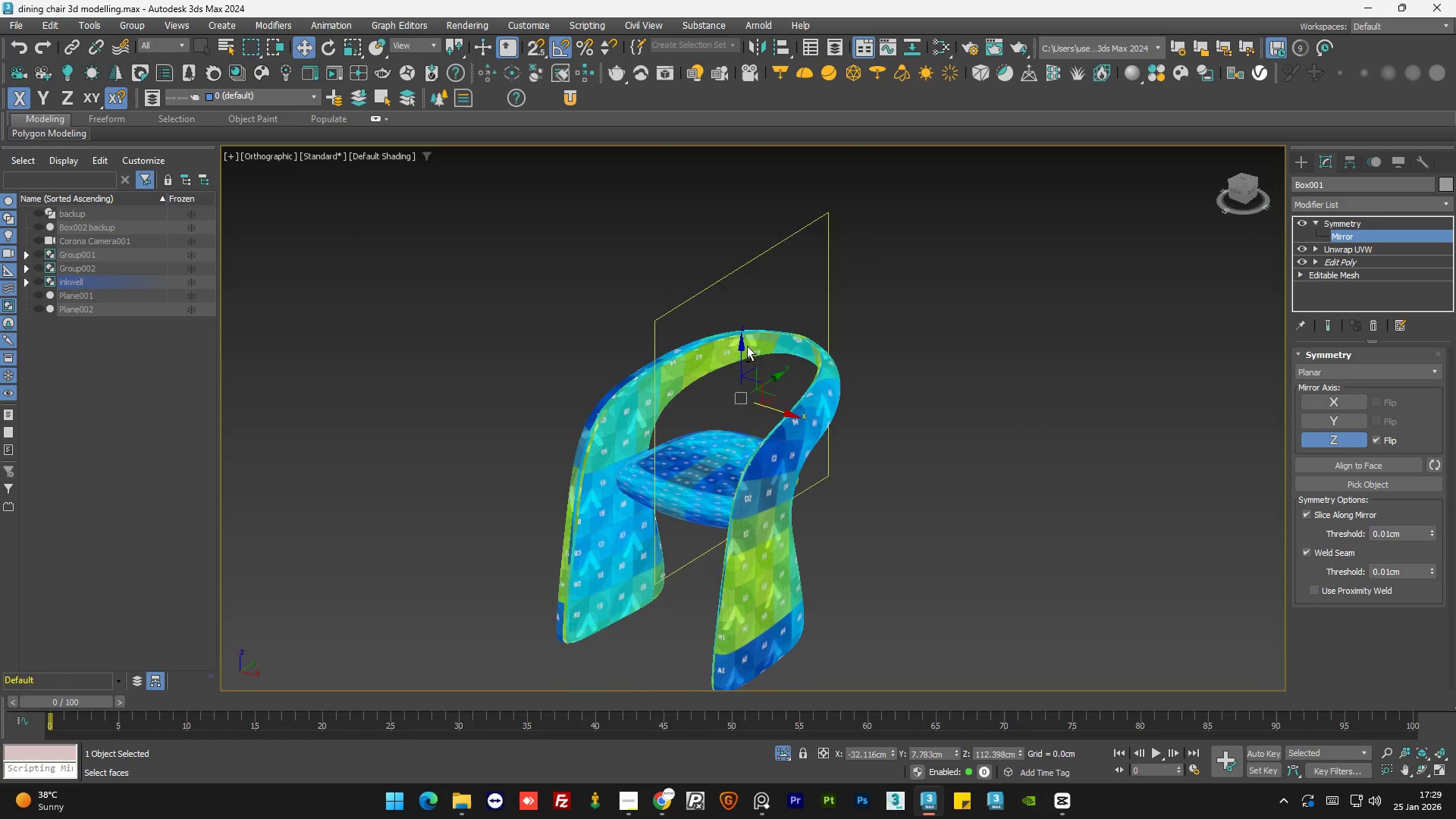 
scroll: coordinate [765, 355], scroll_direction: up, amount: 1.0
 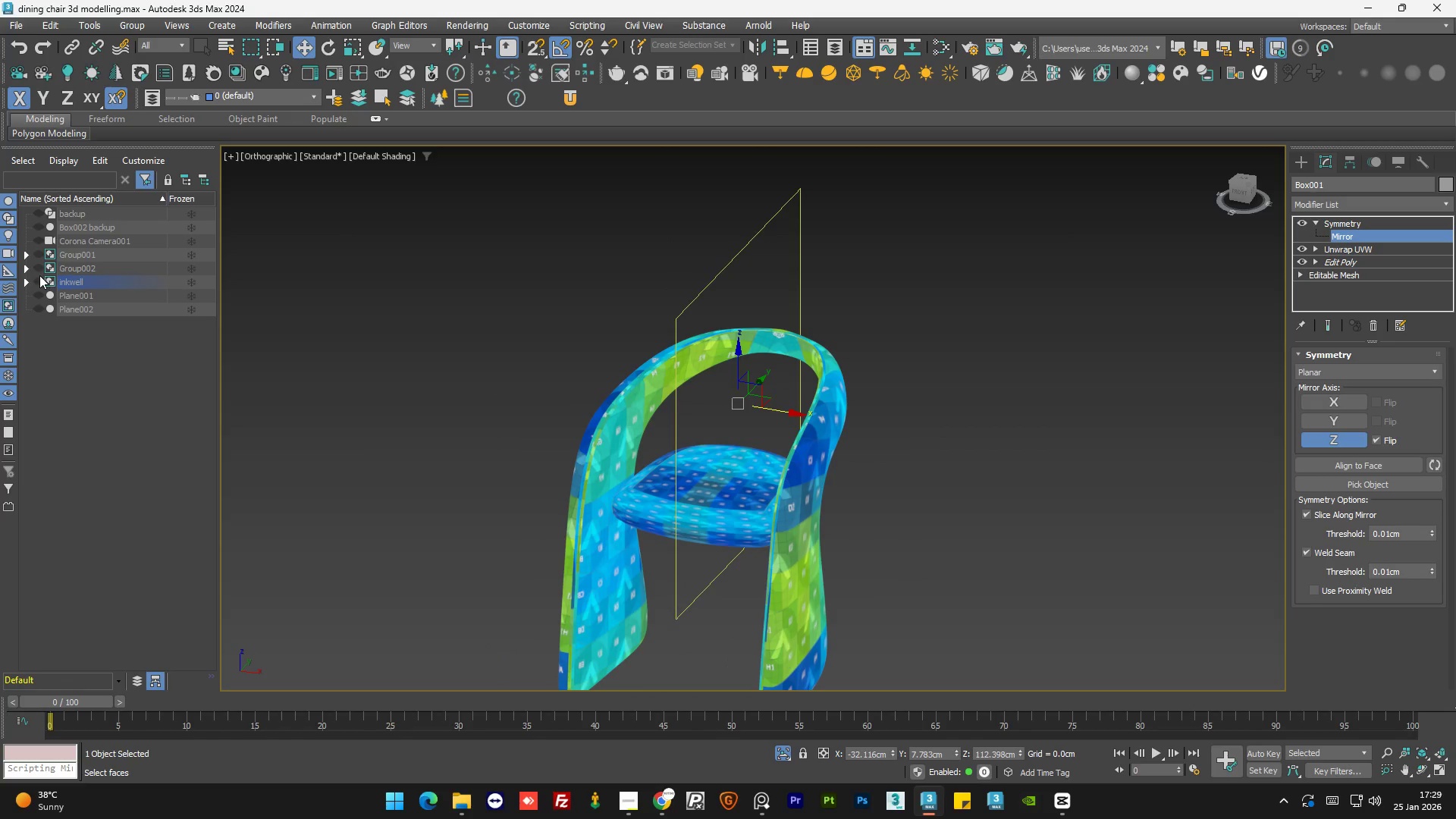 
left_click([27, 282])
 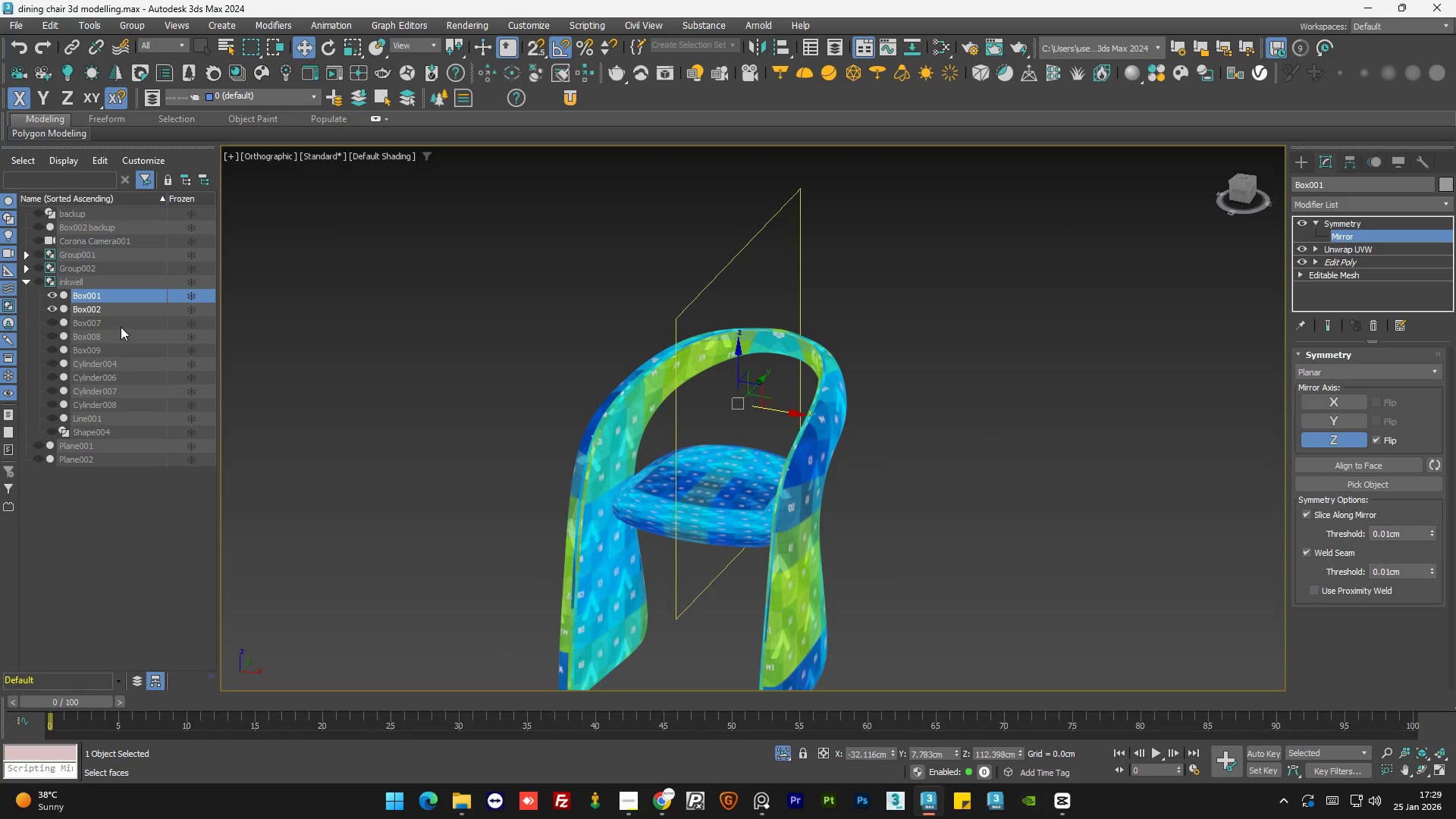 
left_click([121, 327])
 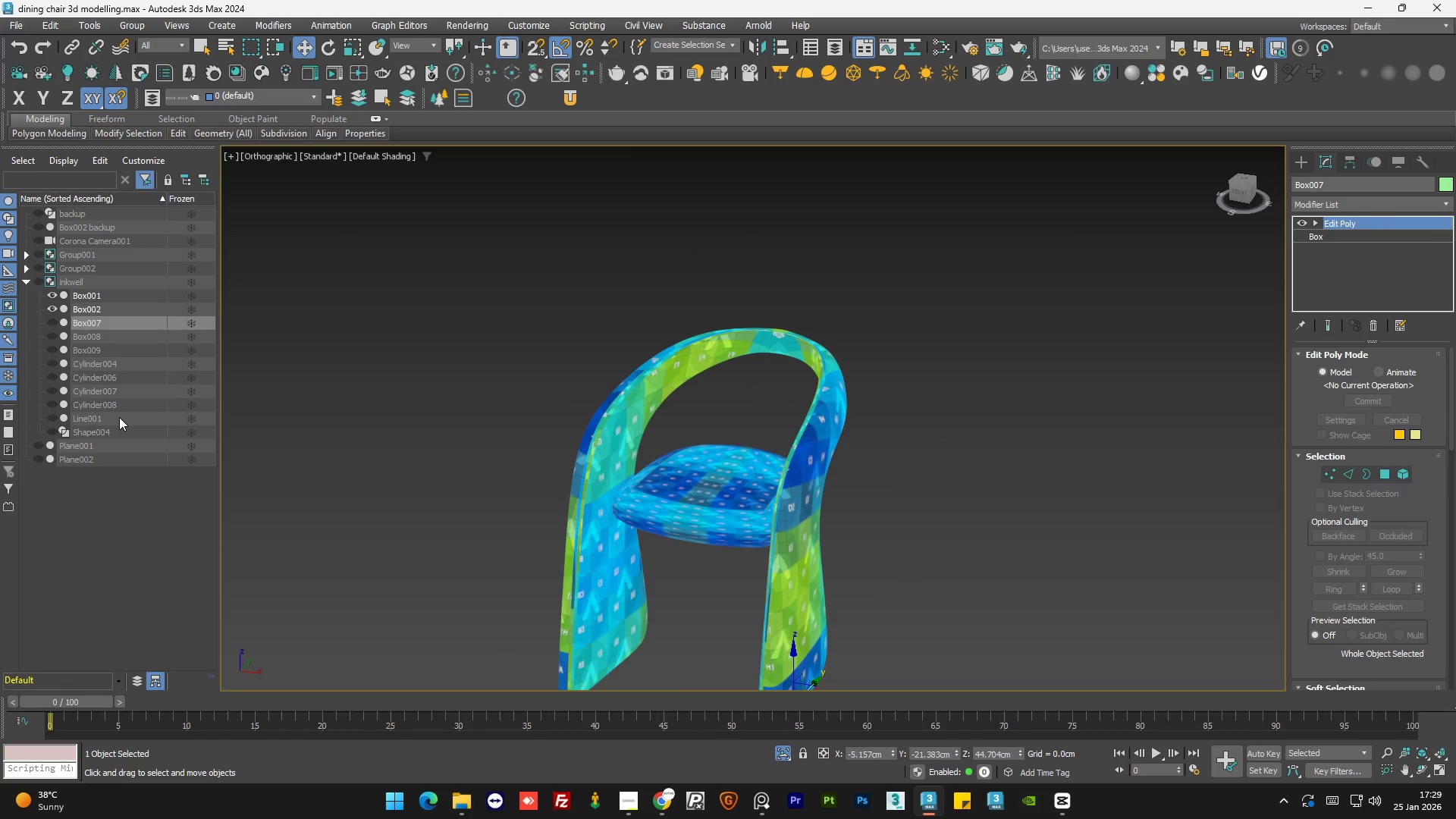 
double_click([119, 417])
 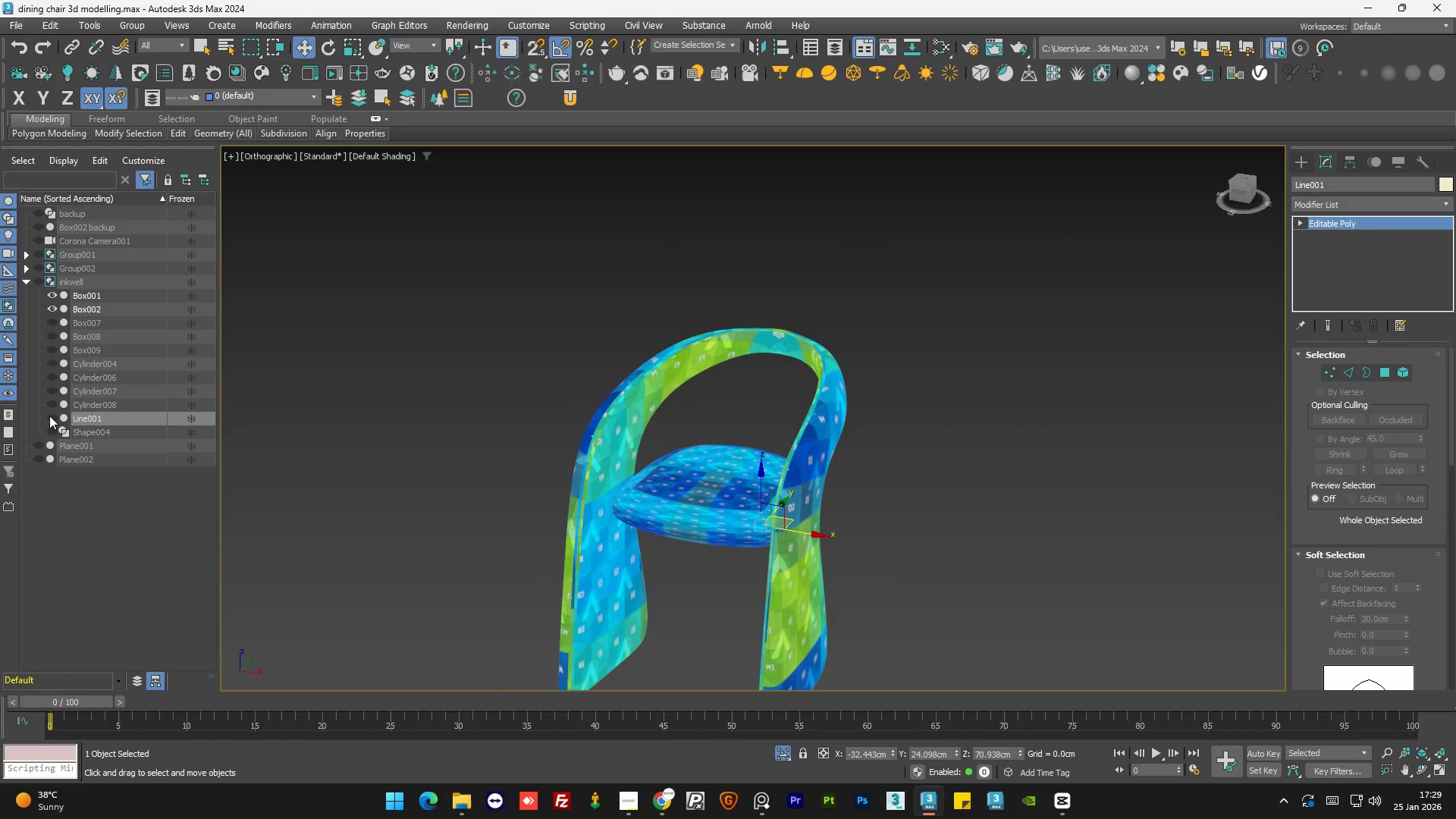 
left_click([49, 416])
 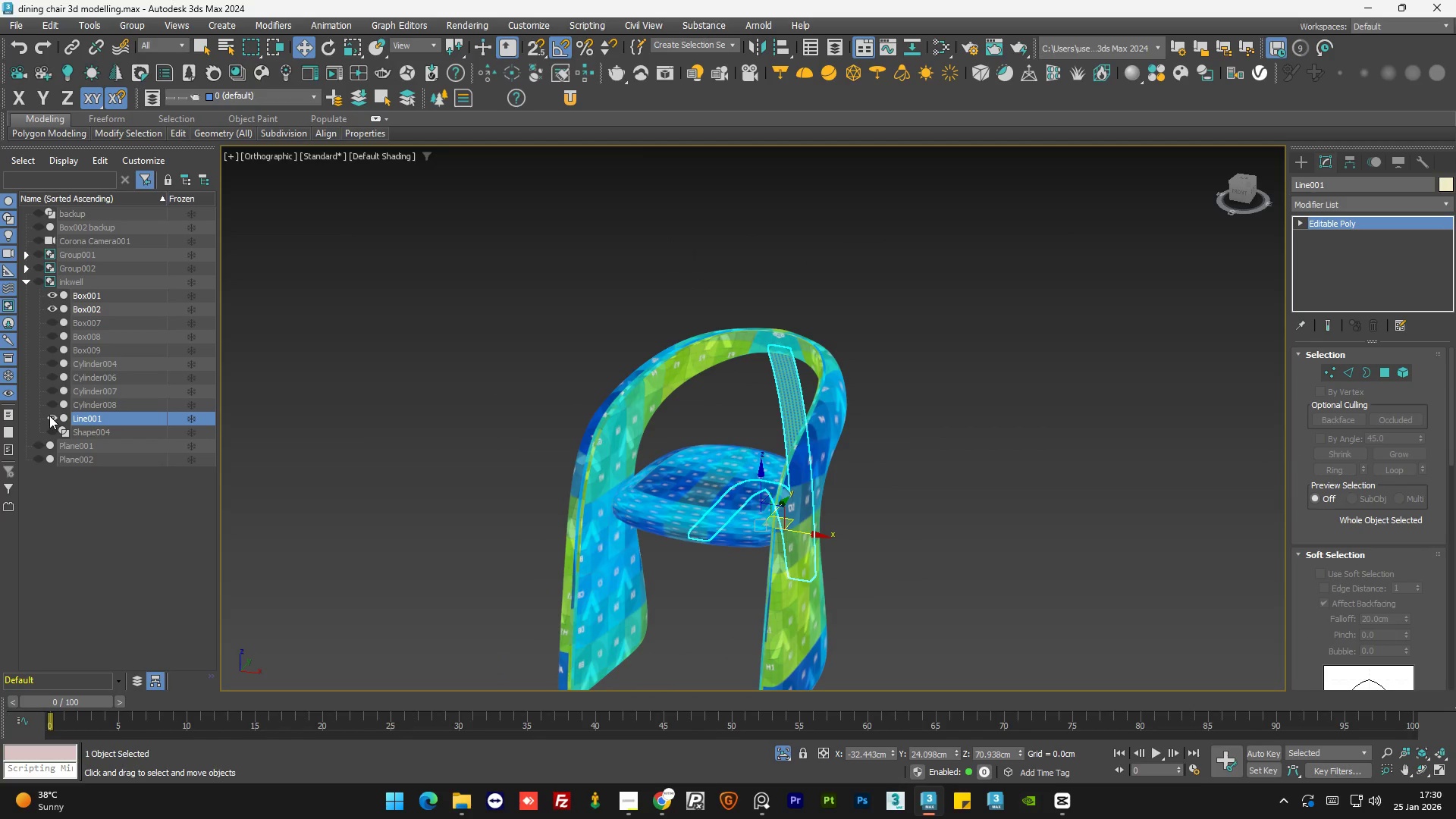 
left_click([49, 416])
 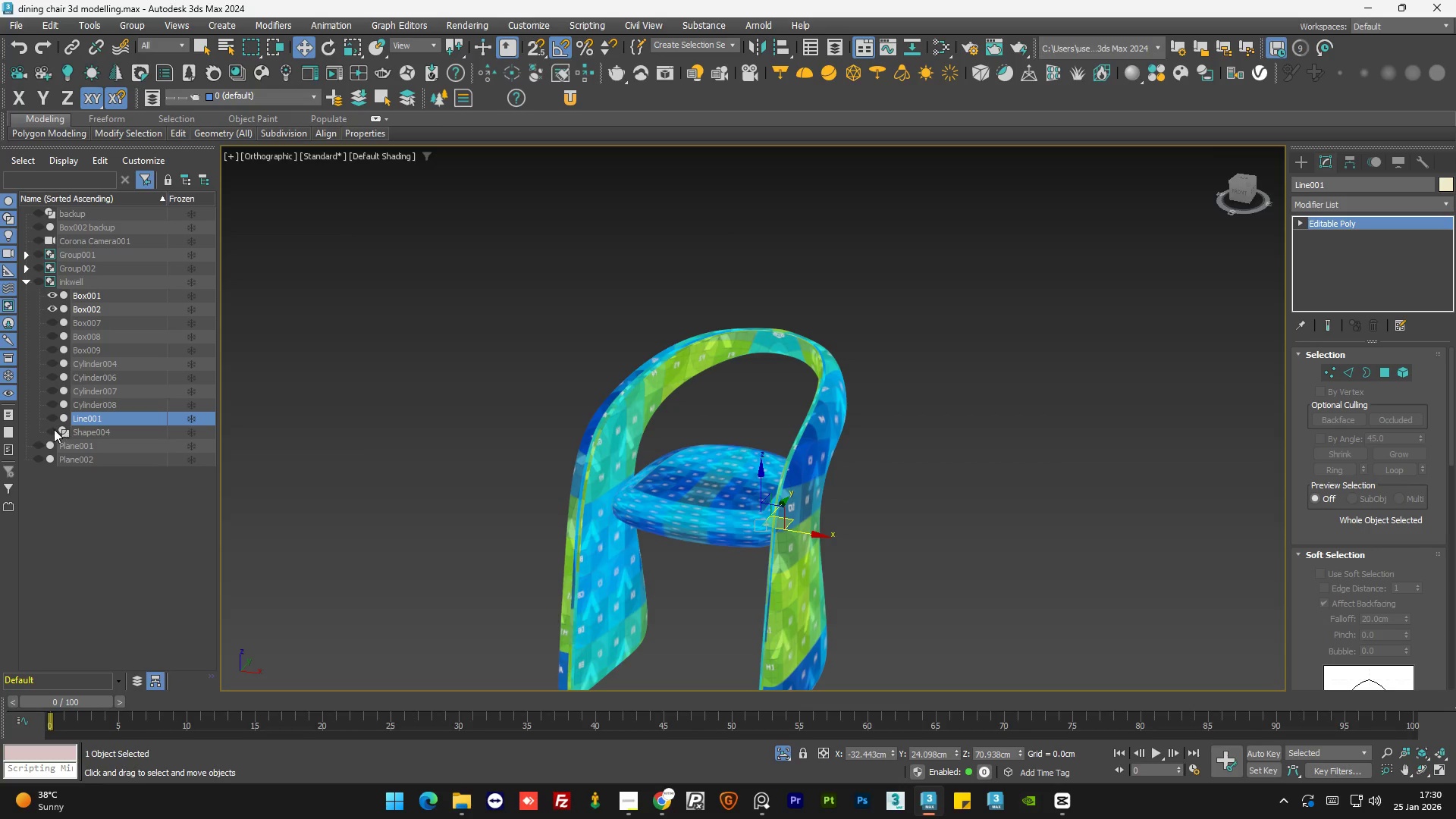 
left_click([52, 430])
 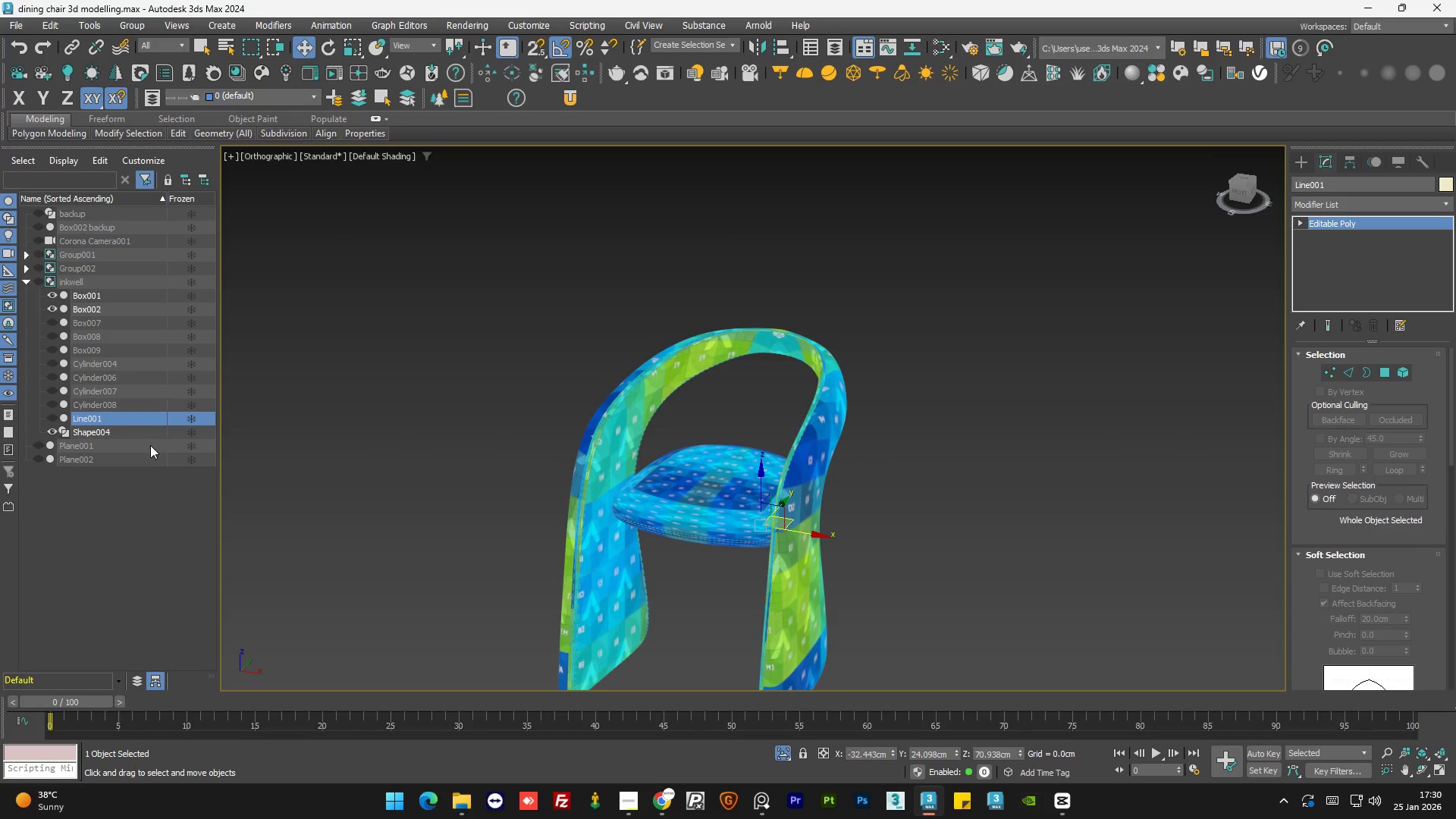 
hold_key(key=AltLeft, duration=0.56)
 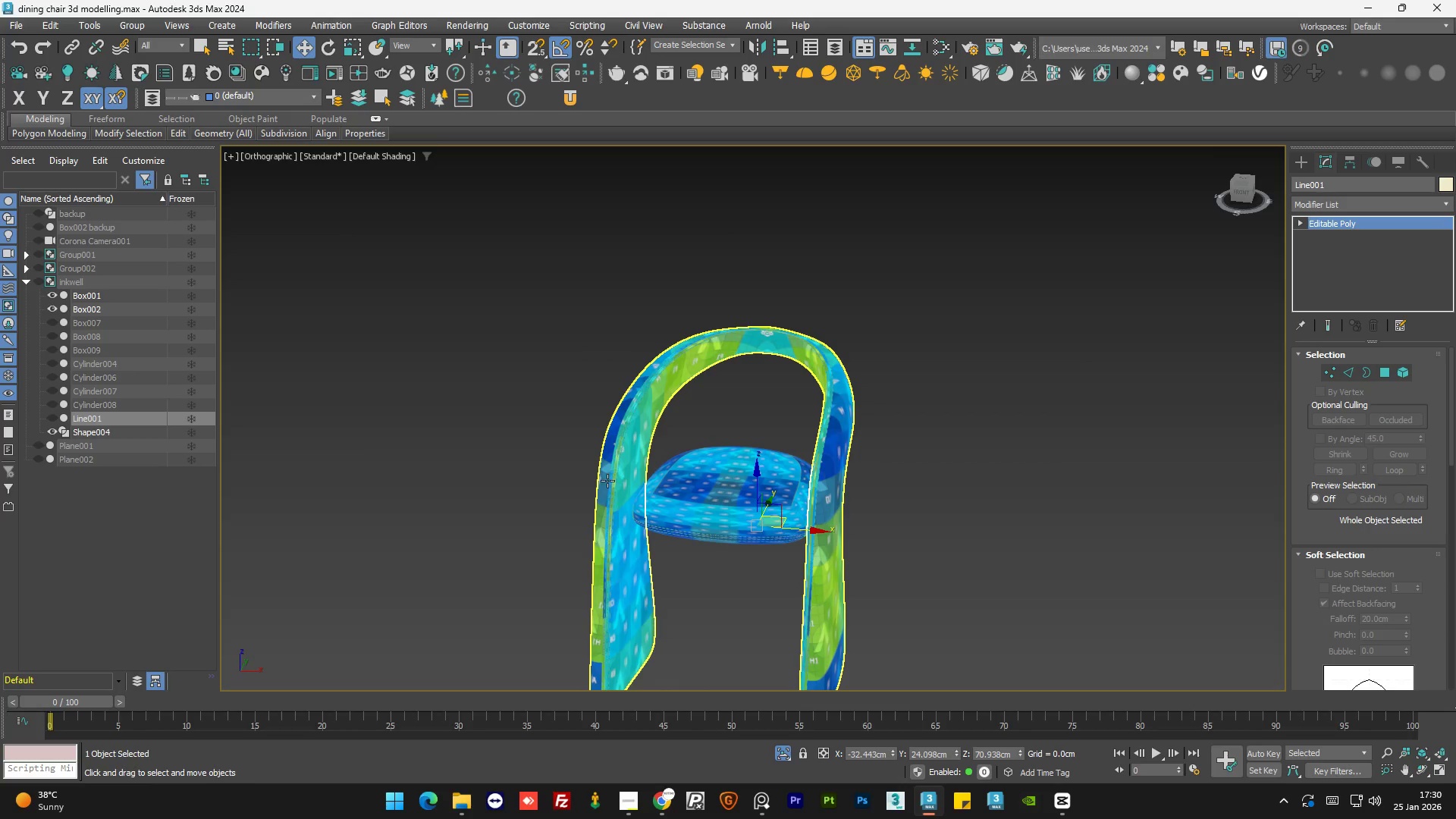 
scroll: coordinate [613, 485], scroll_direction: up, amount: 8.0
 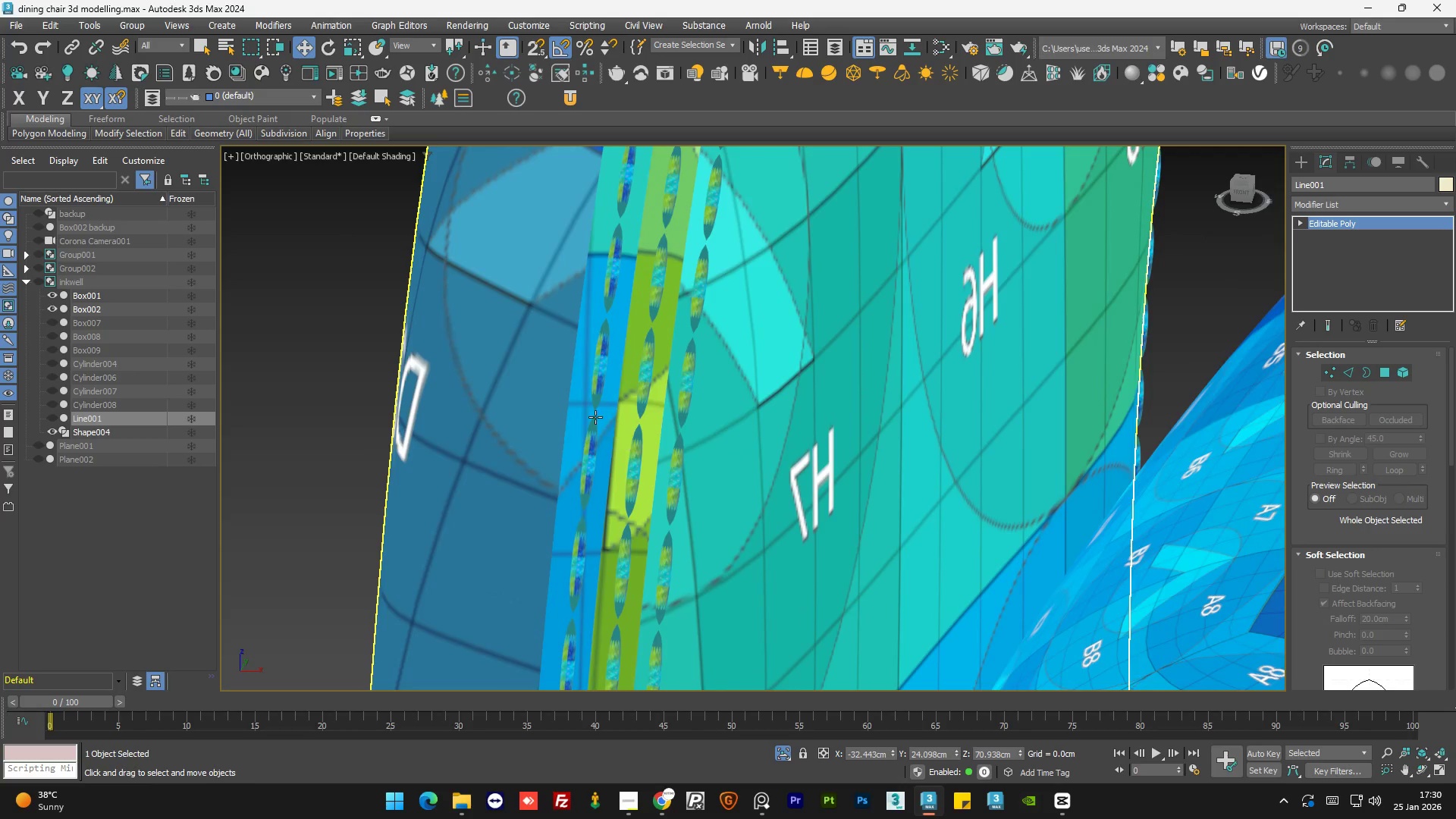 
hold_key(key=AltLeft, duration=0.61)
 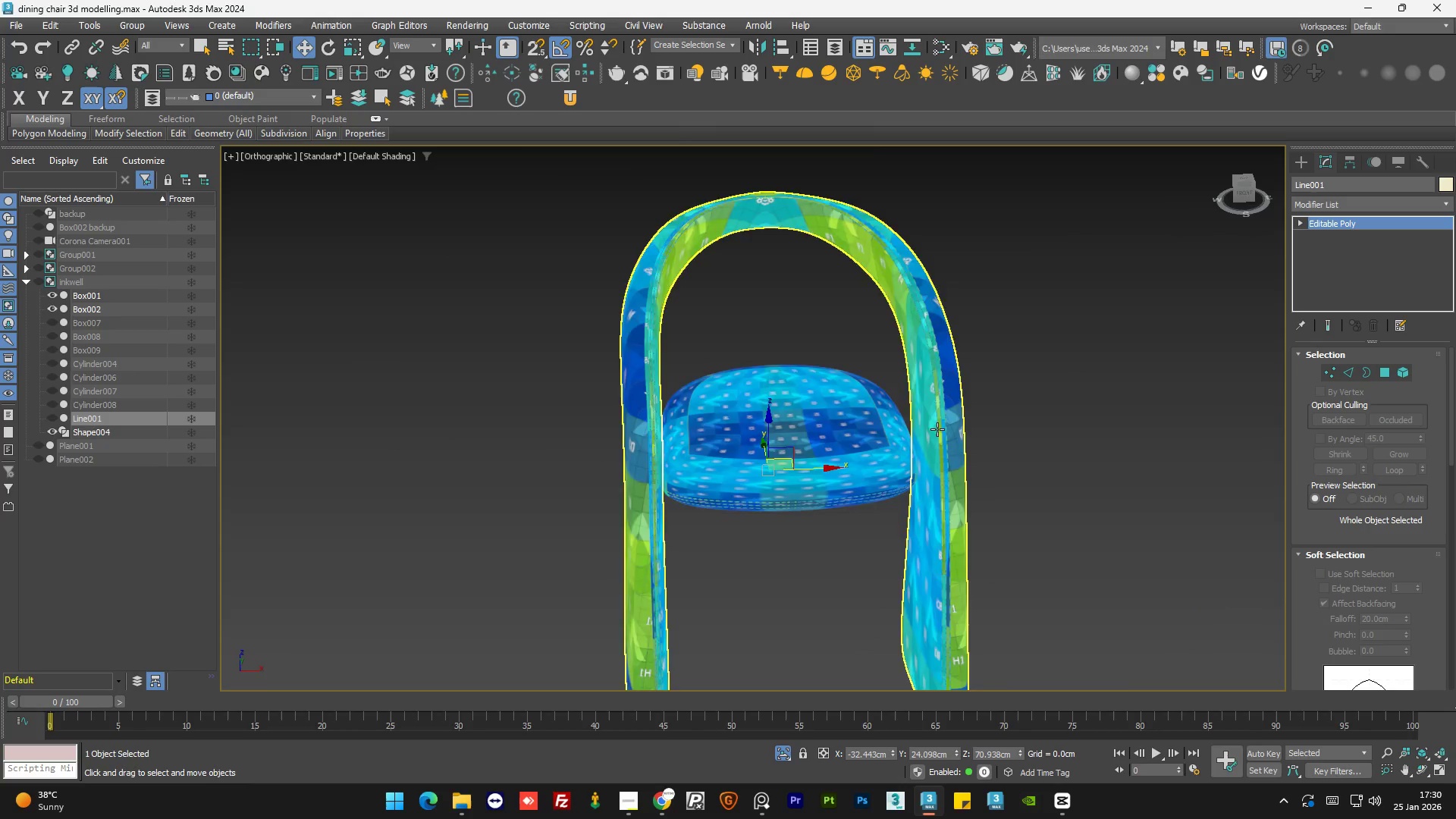 
scroll: coordinate [573, 409], scroll_direction: down, amount: 7.0
 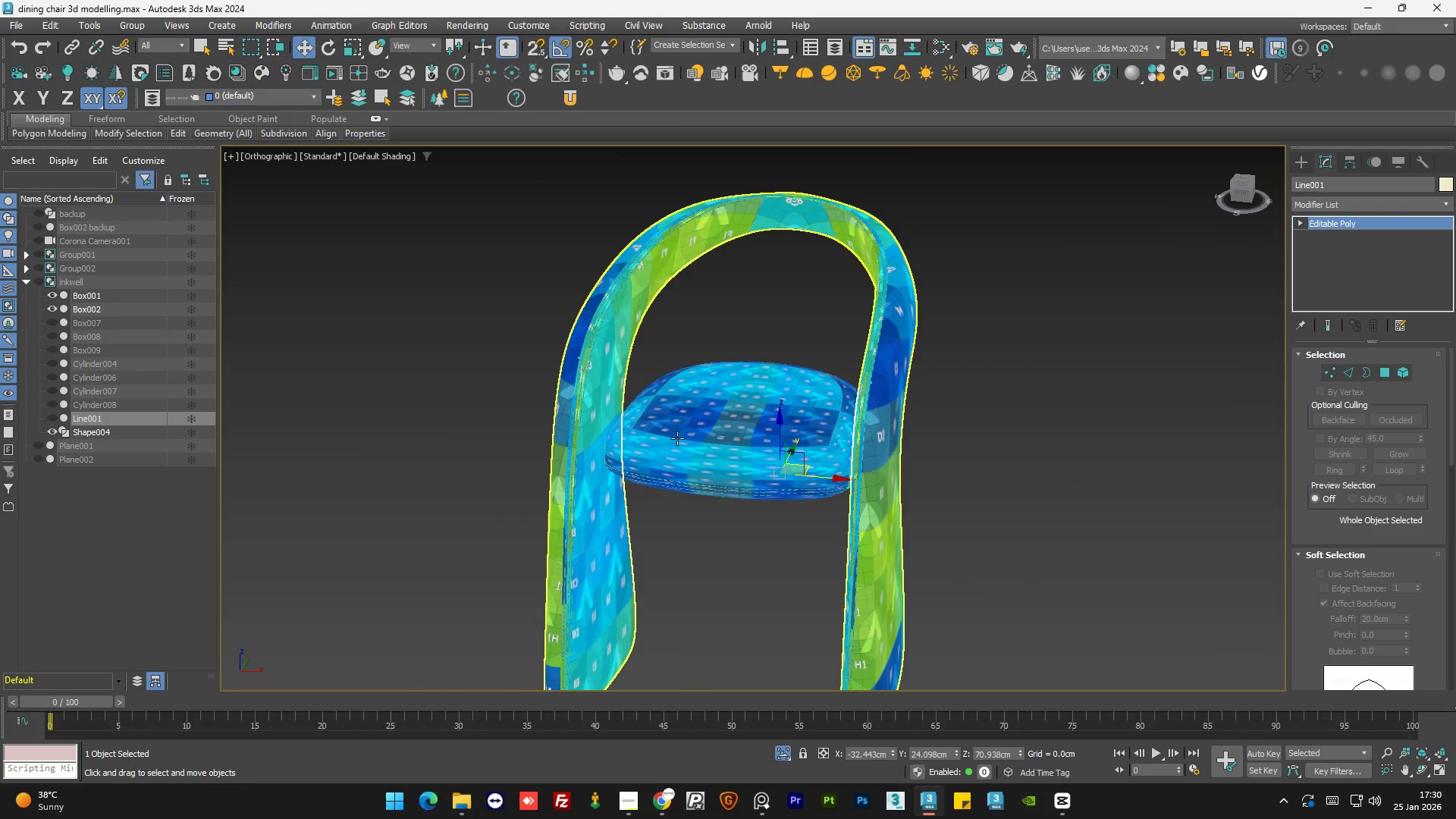 
scroll: coordinate [946, 432], scroll_direction: up, amount: 8.0
 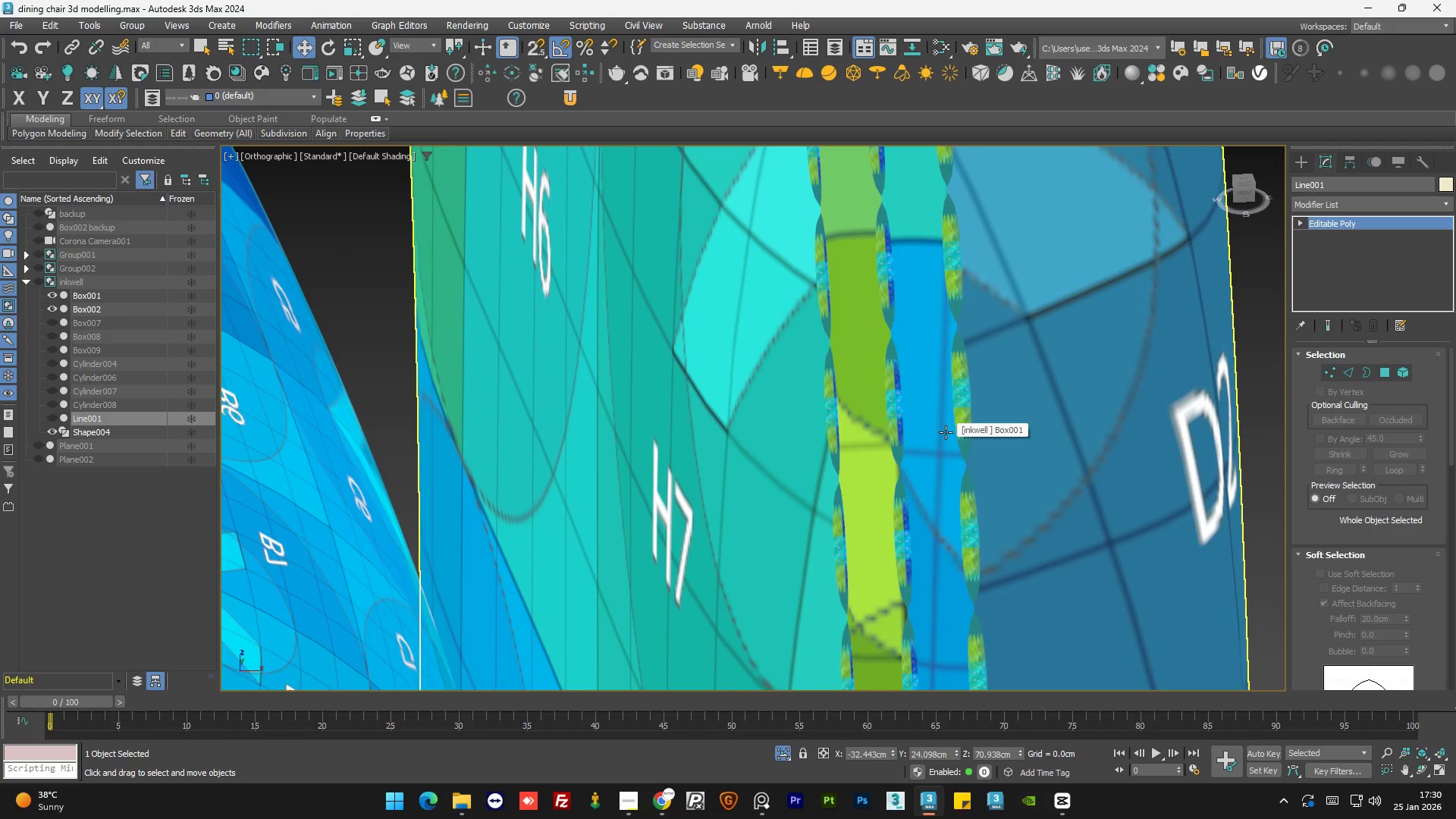 
hold_key(key=AltLeft, duration=1.08)
 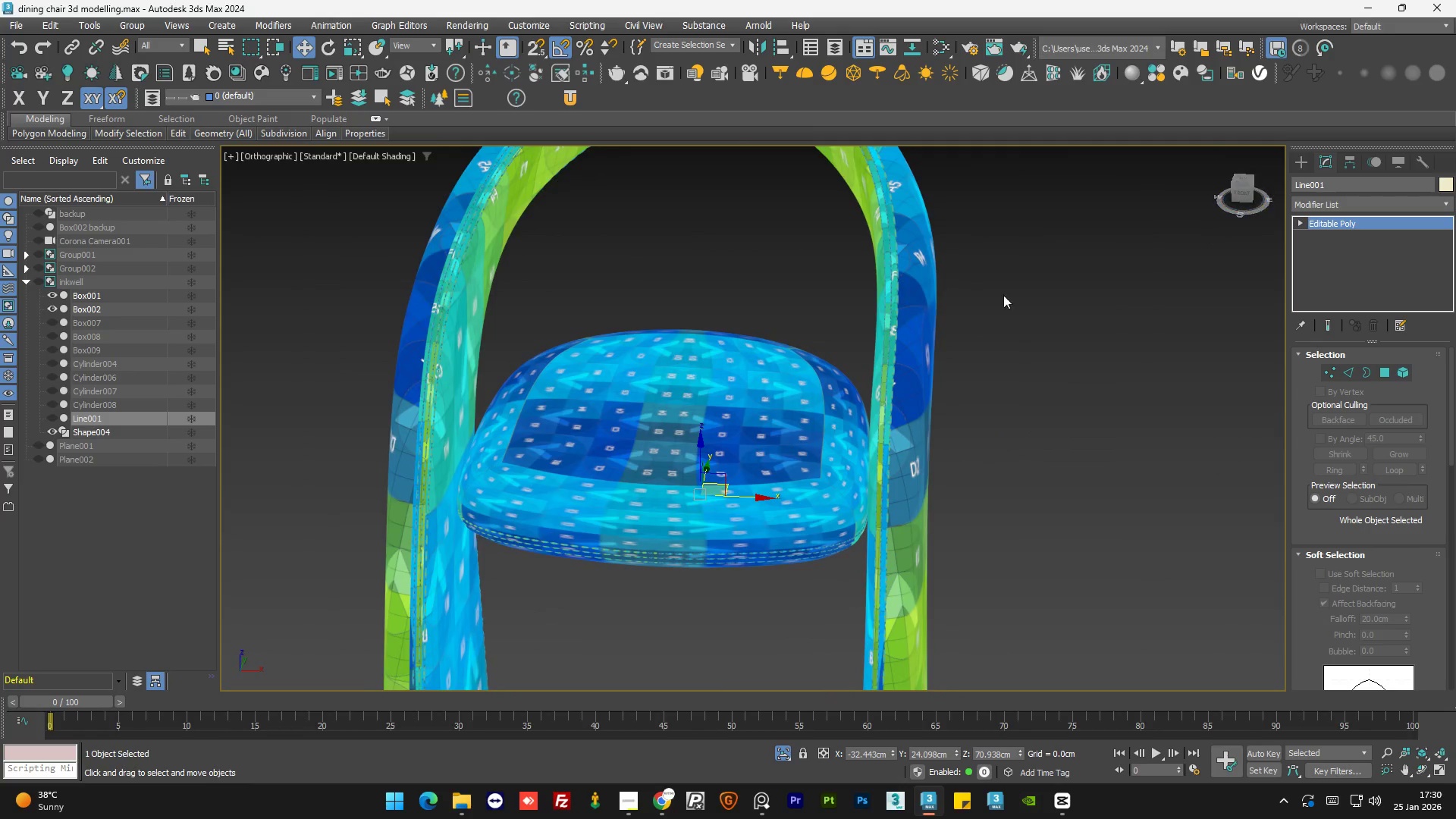 
scroll: coordinate [946, 433], scroll_direction: down, amount: 7.0
 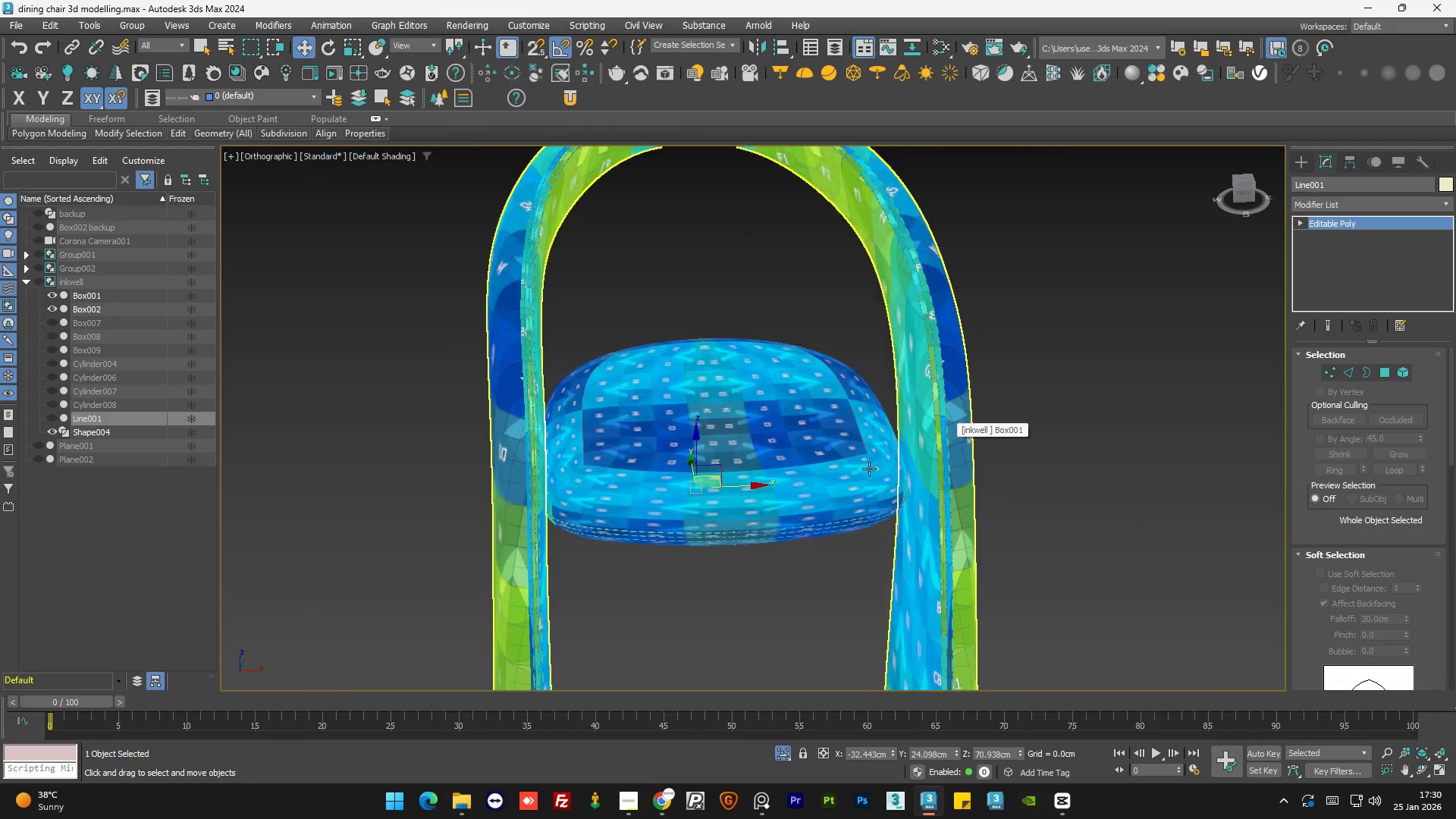 
scroll: coordinate [834, 469], scroll_direction: up, amount: 1.0
 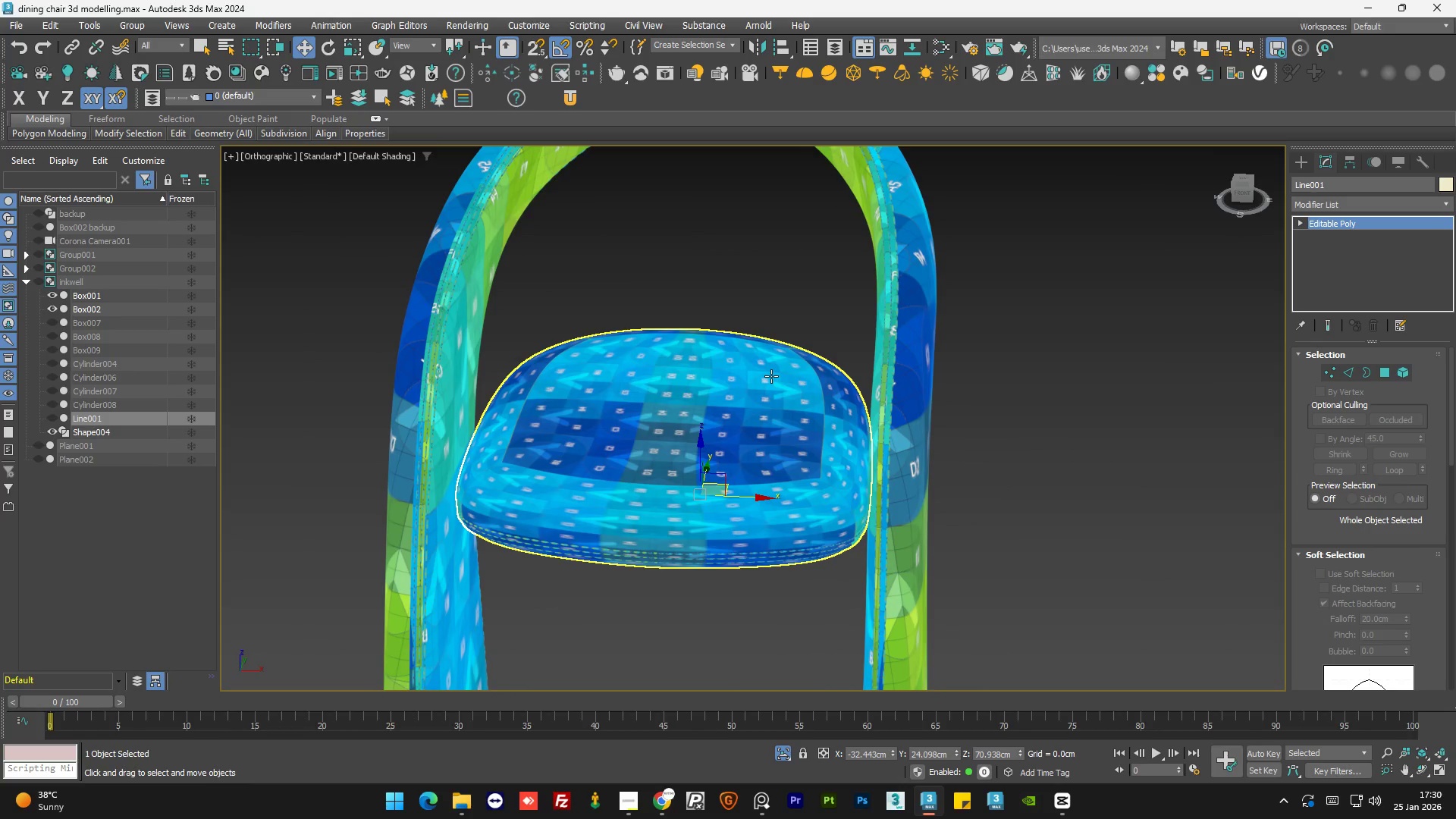 
left_click([917, 372])
 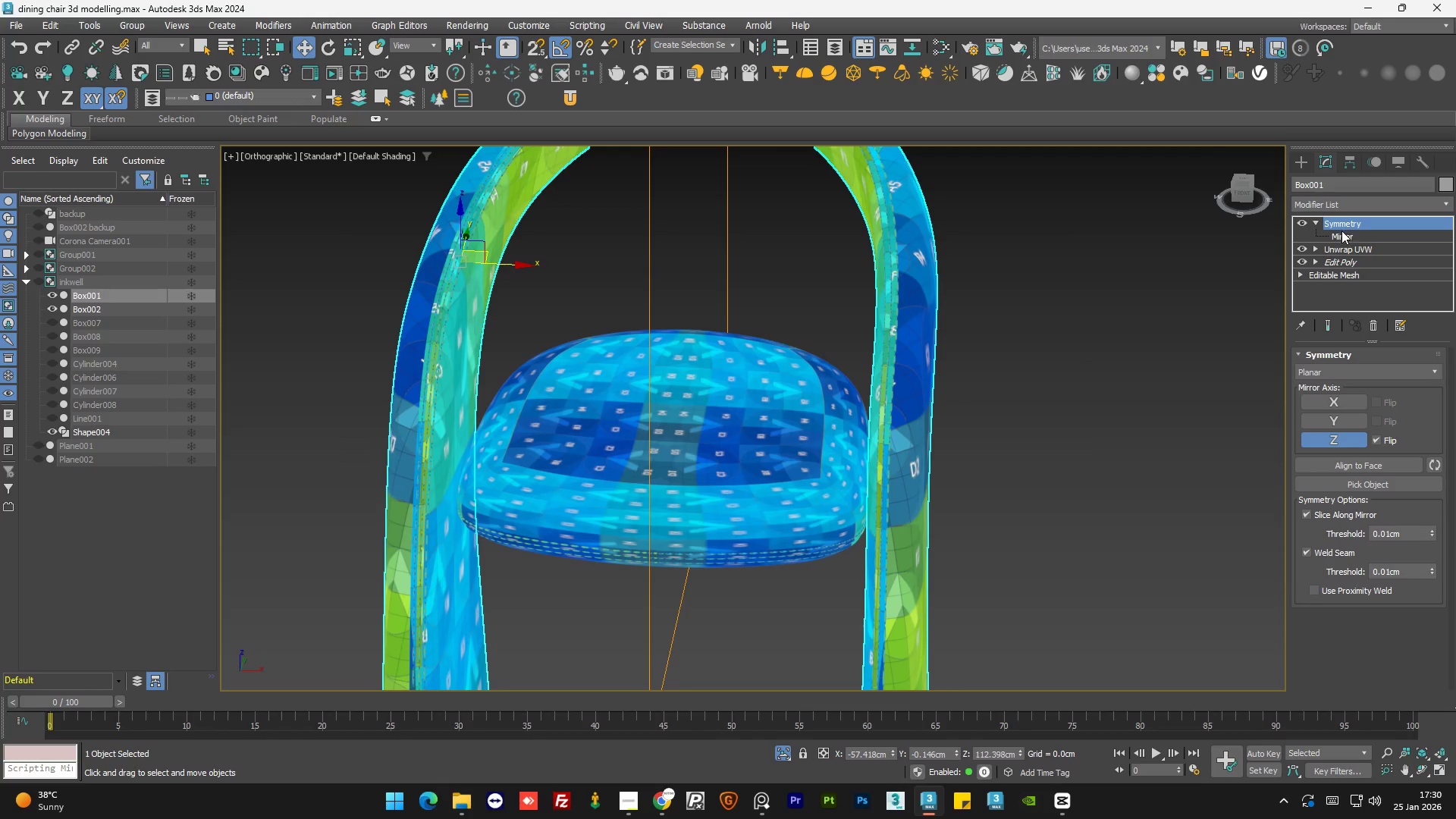 
left_click([1342, 237])
 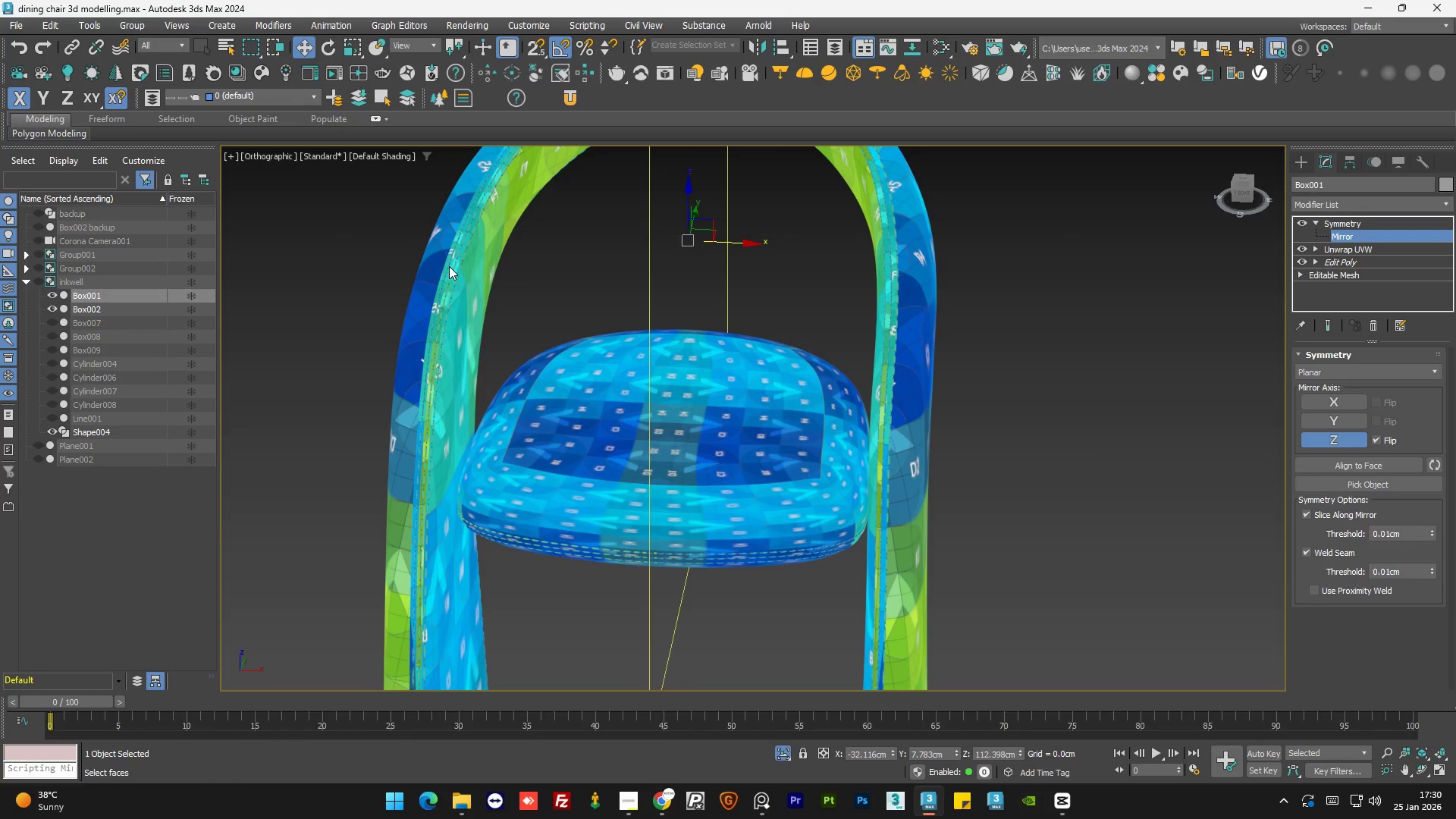 
scroll: coordinate [443, 283], scroll_direction: up, amount: 3.0
 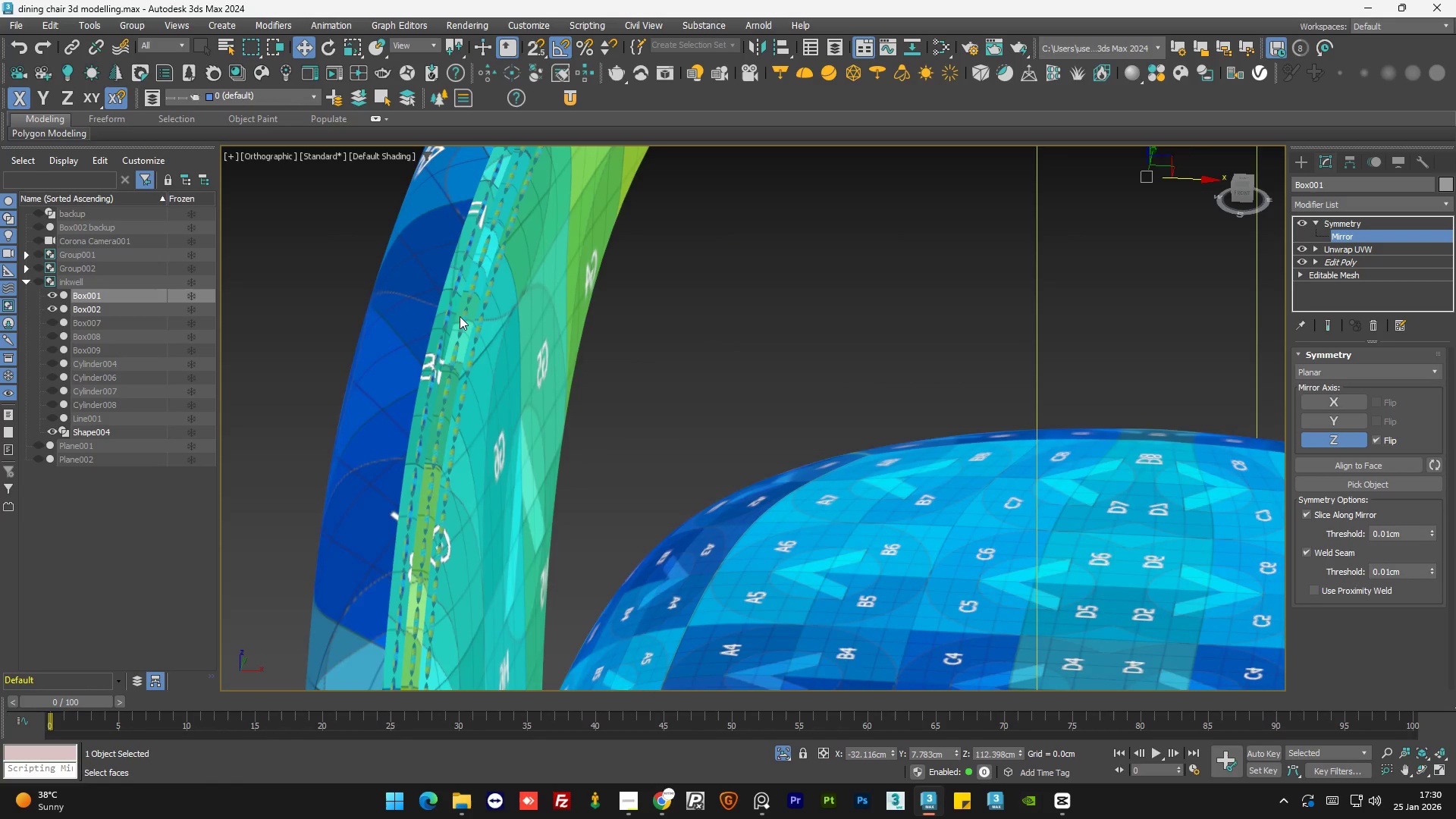 
scroll: coordinate [509, 309], scroll_direction: down, amount: 2.0
 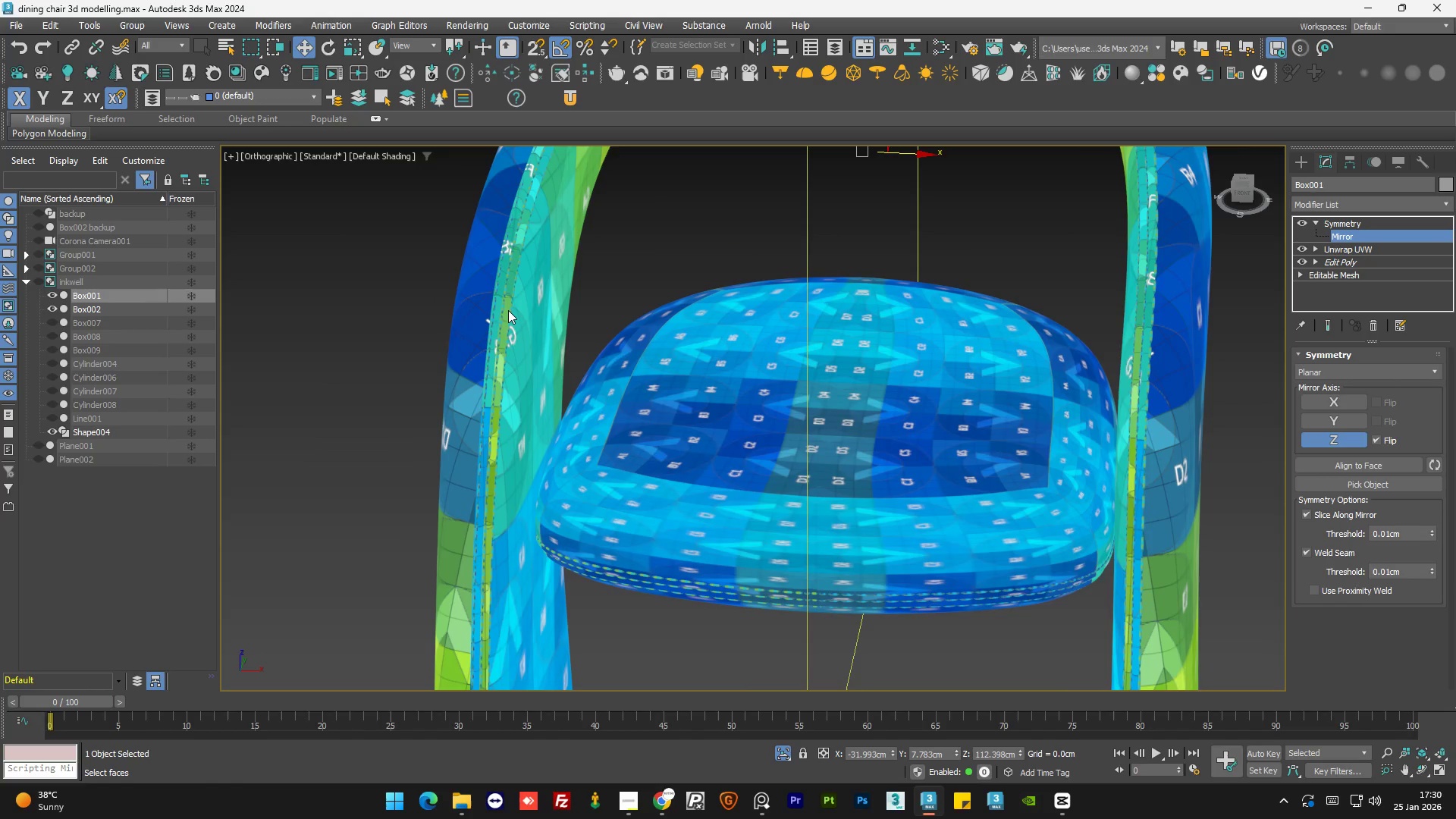 
key(F4)
 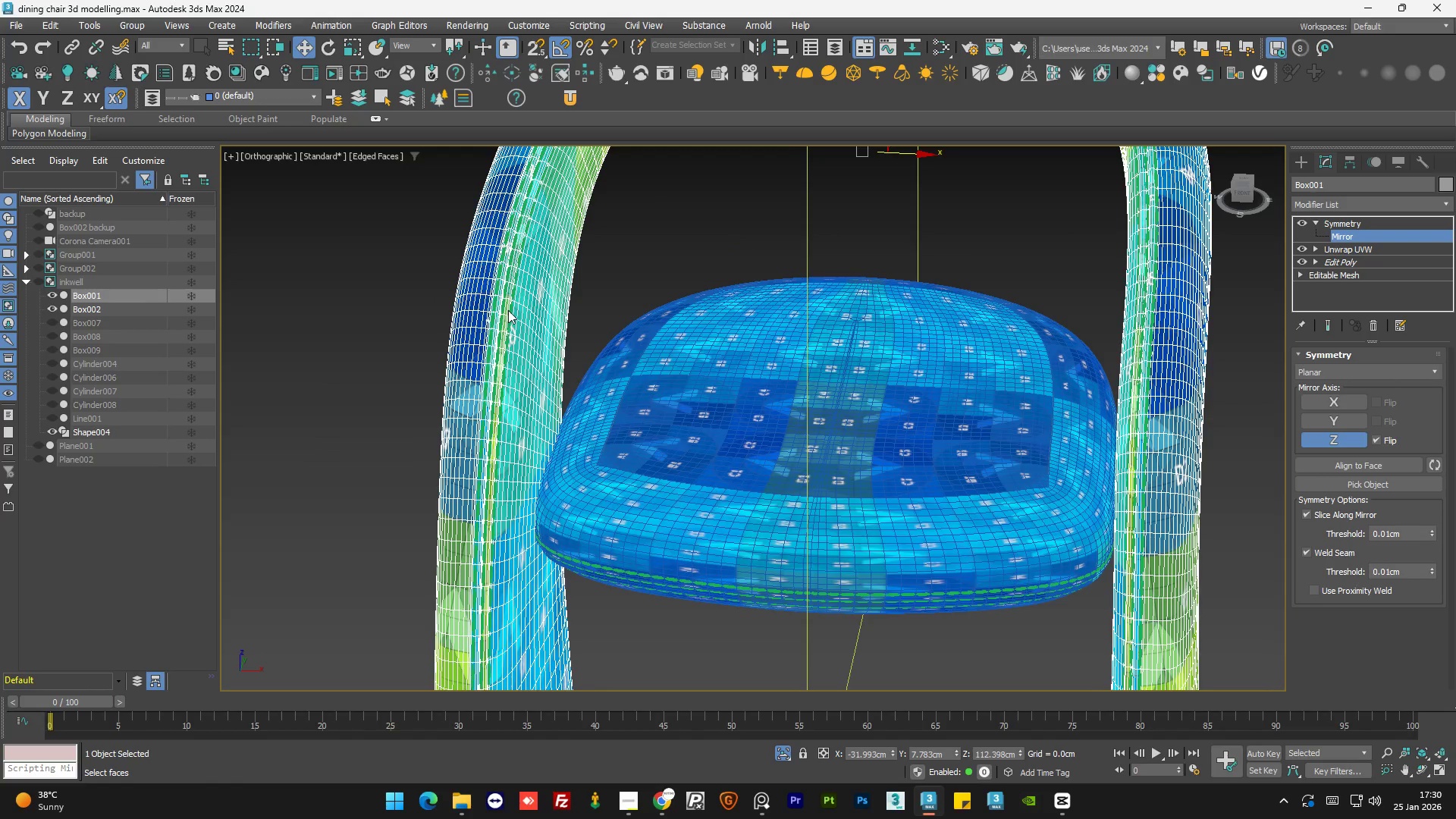 
hold_key(key=AltLeft, duration=0.66)
 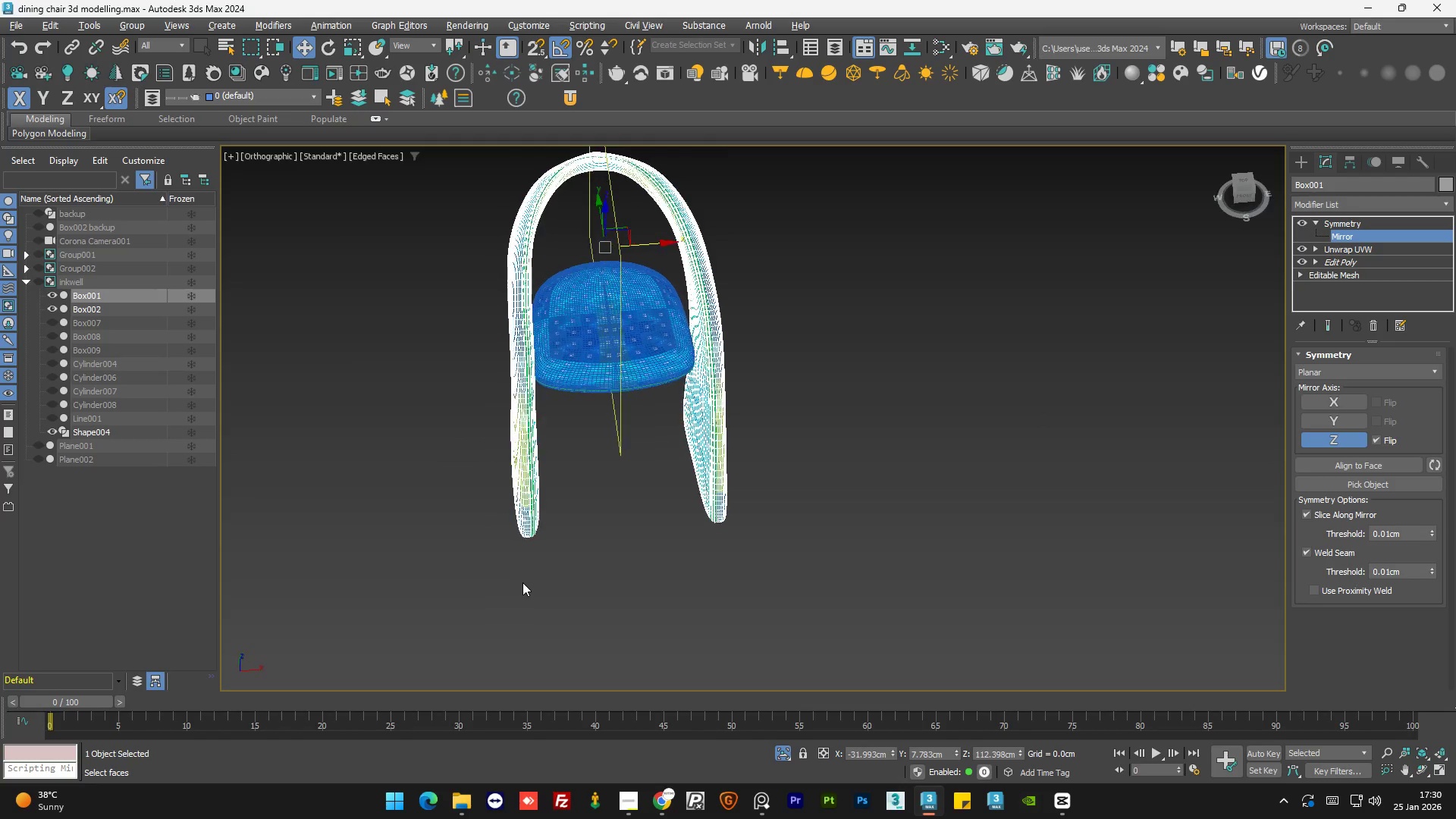 
scroll: coordinate [499, 337], scroll_direction: down, amount: 4.0
 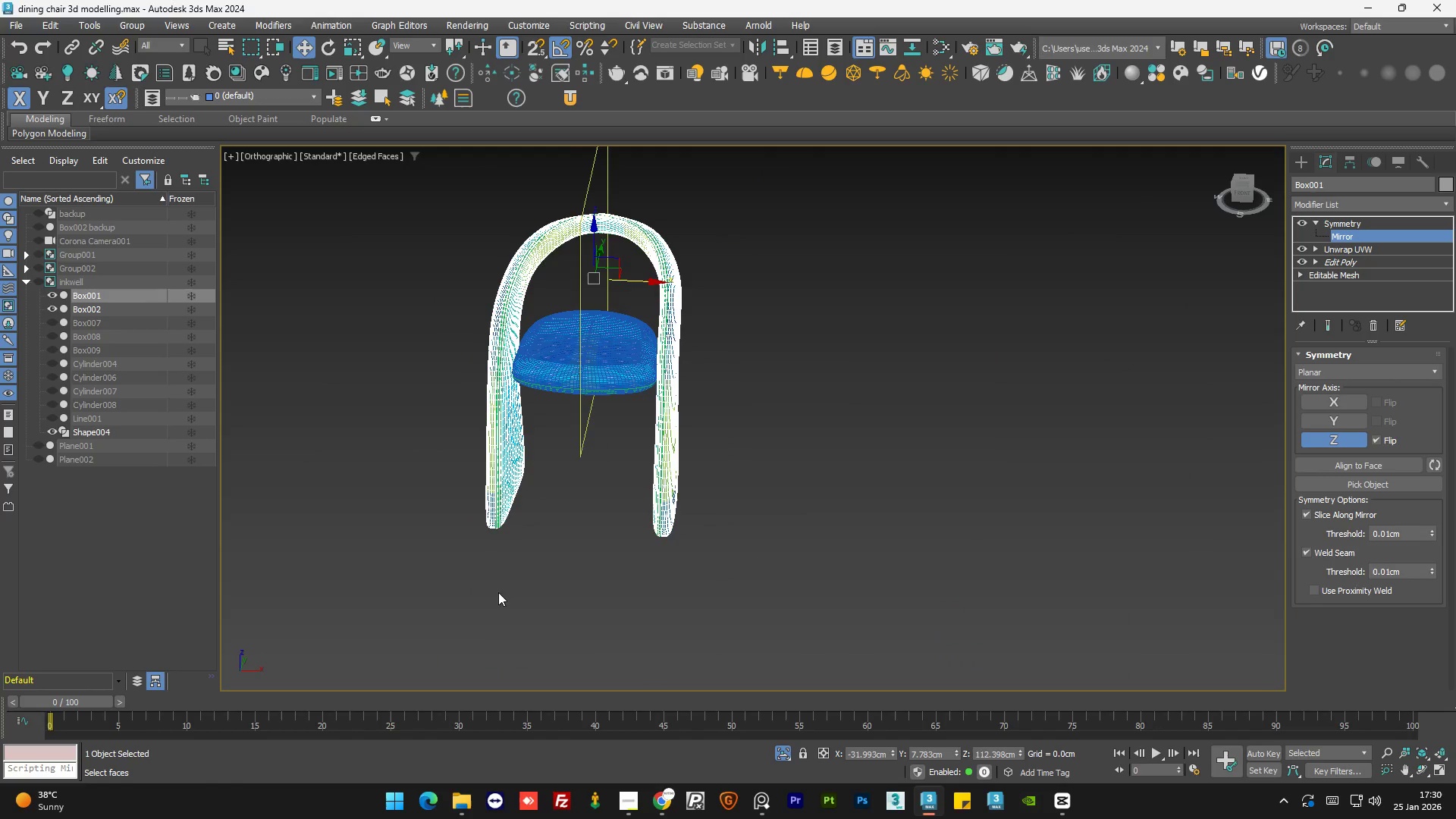 
middle_click([507, 556])
 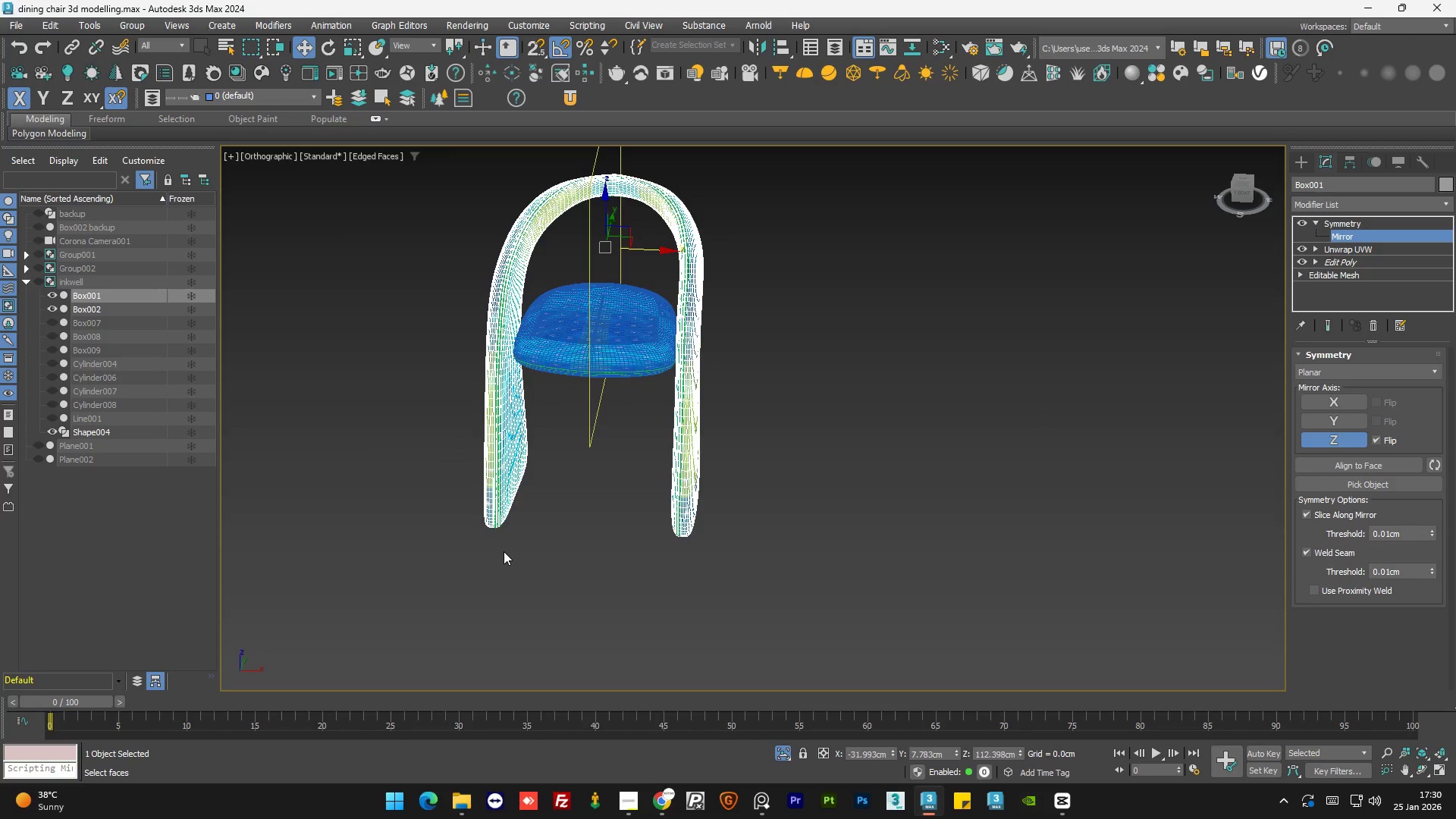 
scroll: coordinate [502, 535], scroll_direction: up, amount: 1.0
 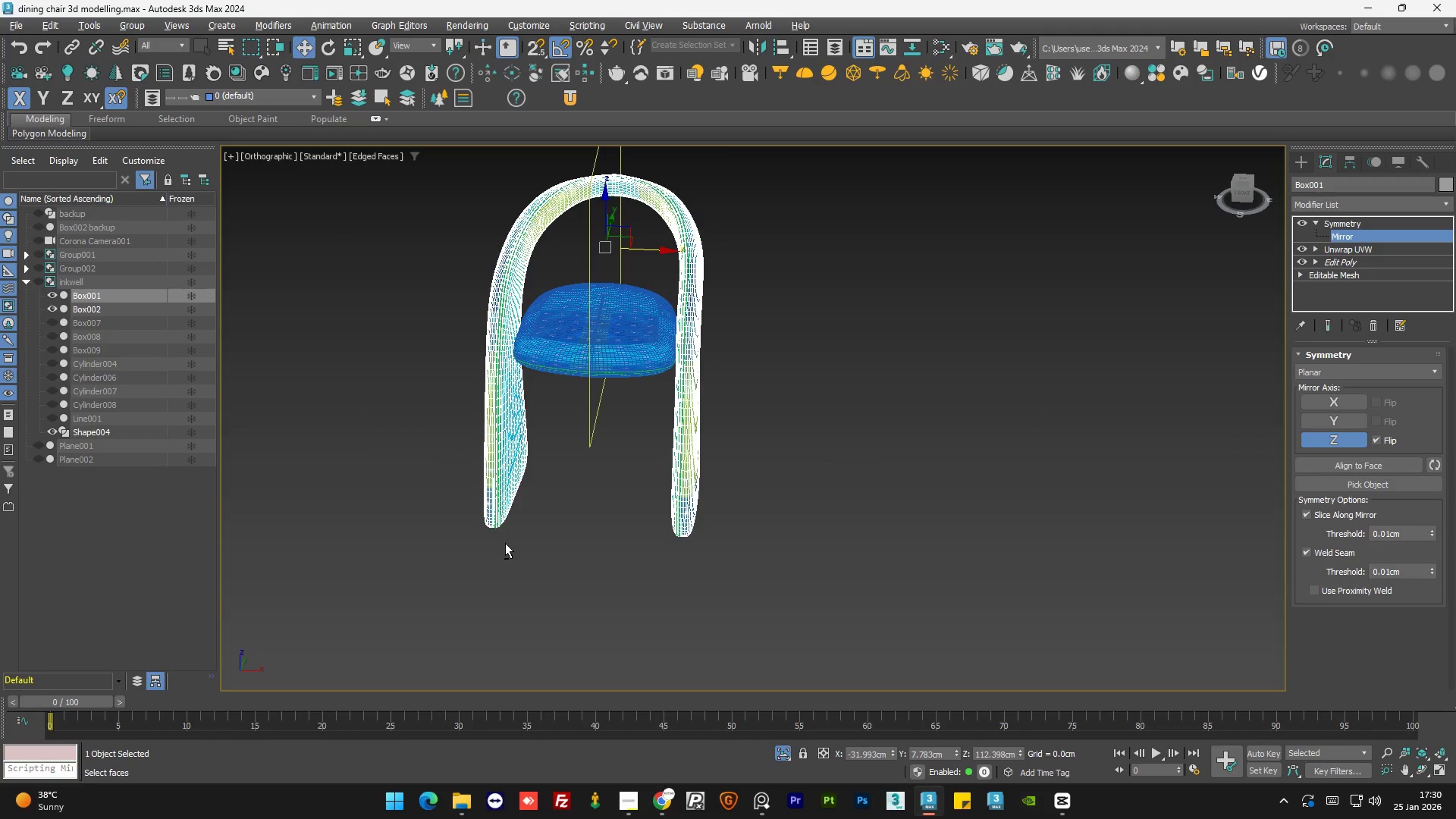 
hold_key(key=AltLeft, duration=0.58)
 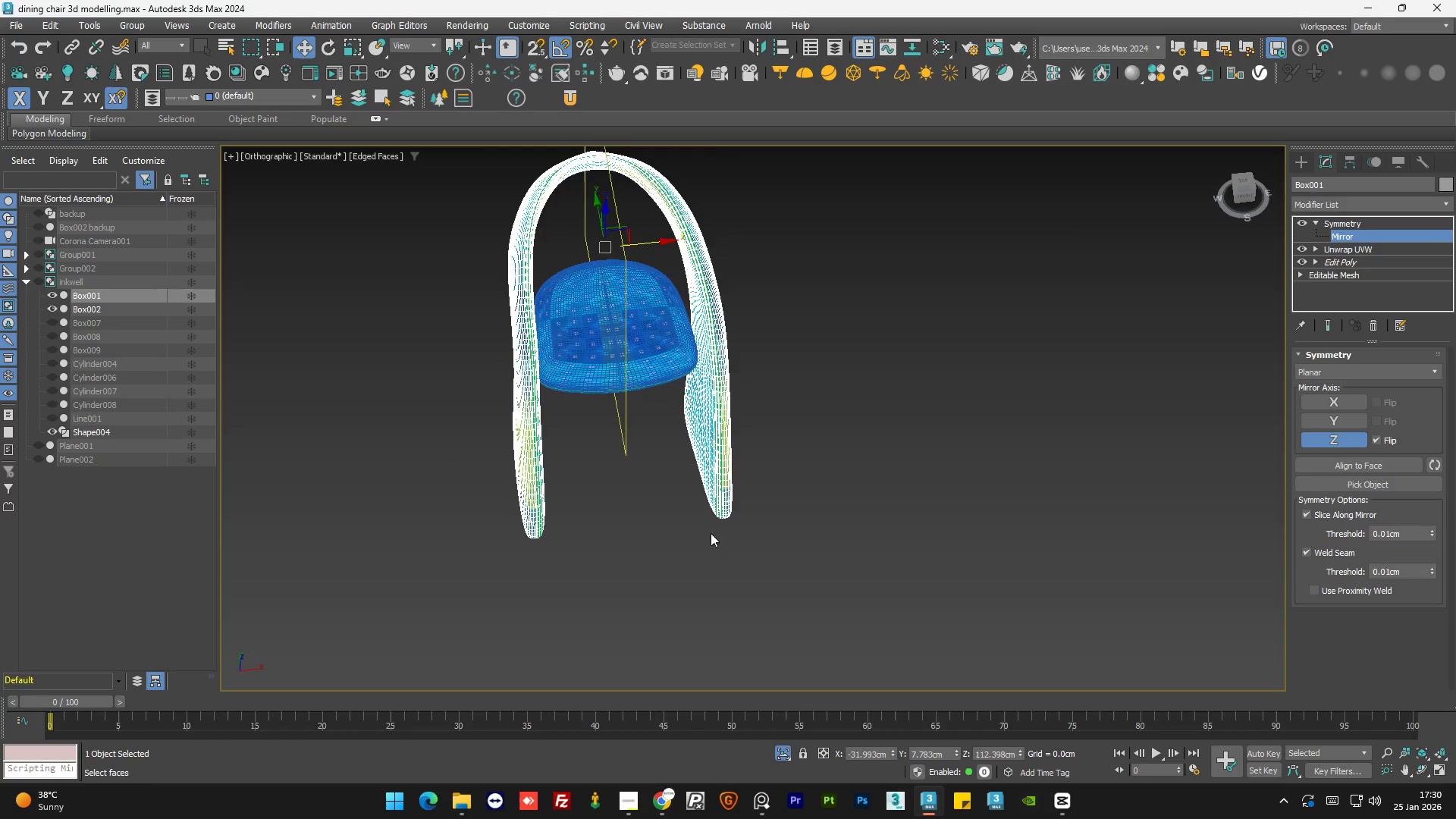 
scroll: coordinate [649, 513], scroll_direction: up, amount: 12.0
 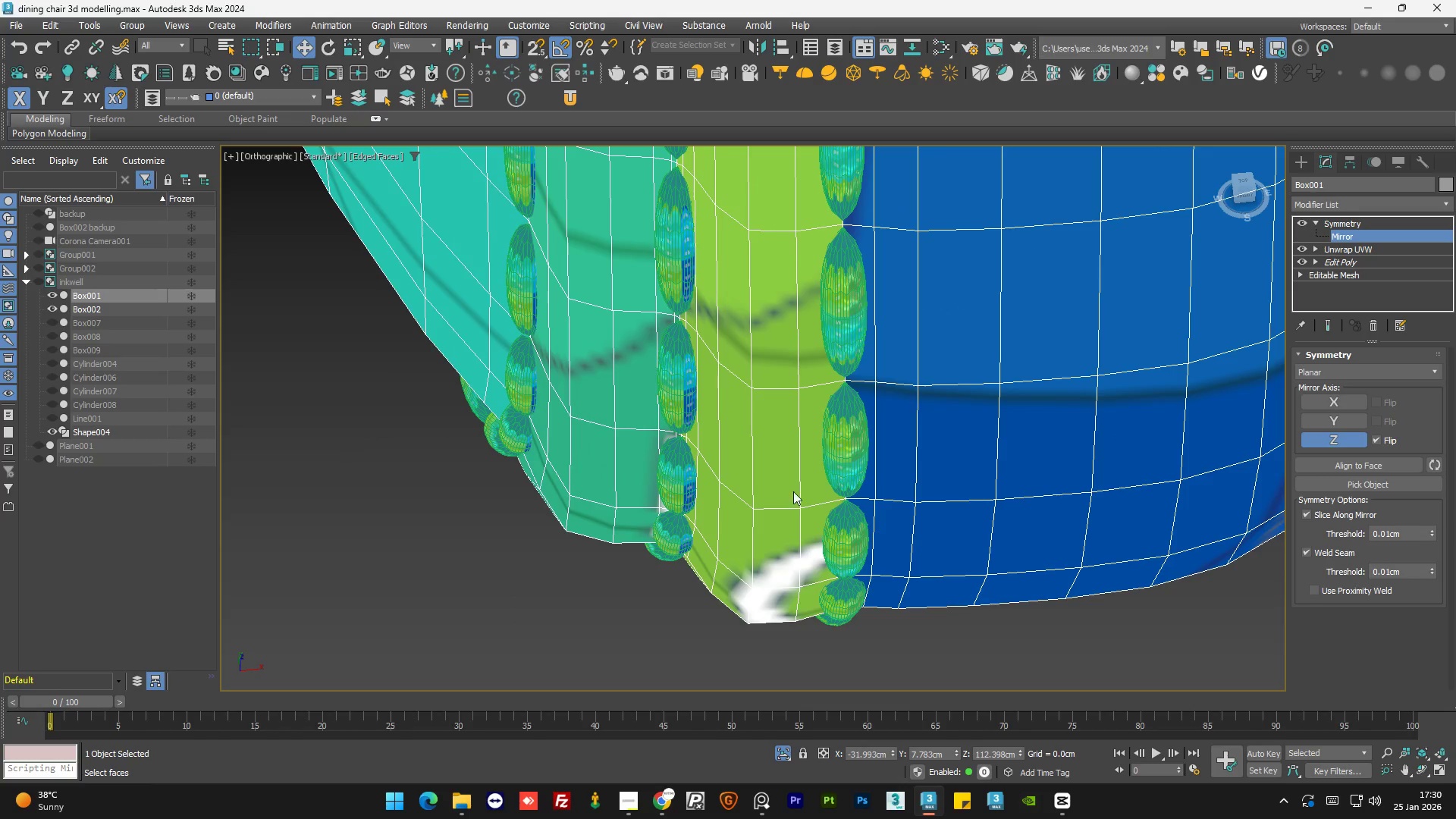 
key(Alt+AltLeft)
 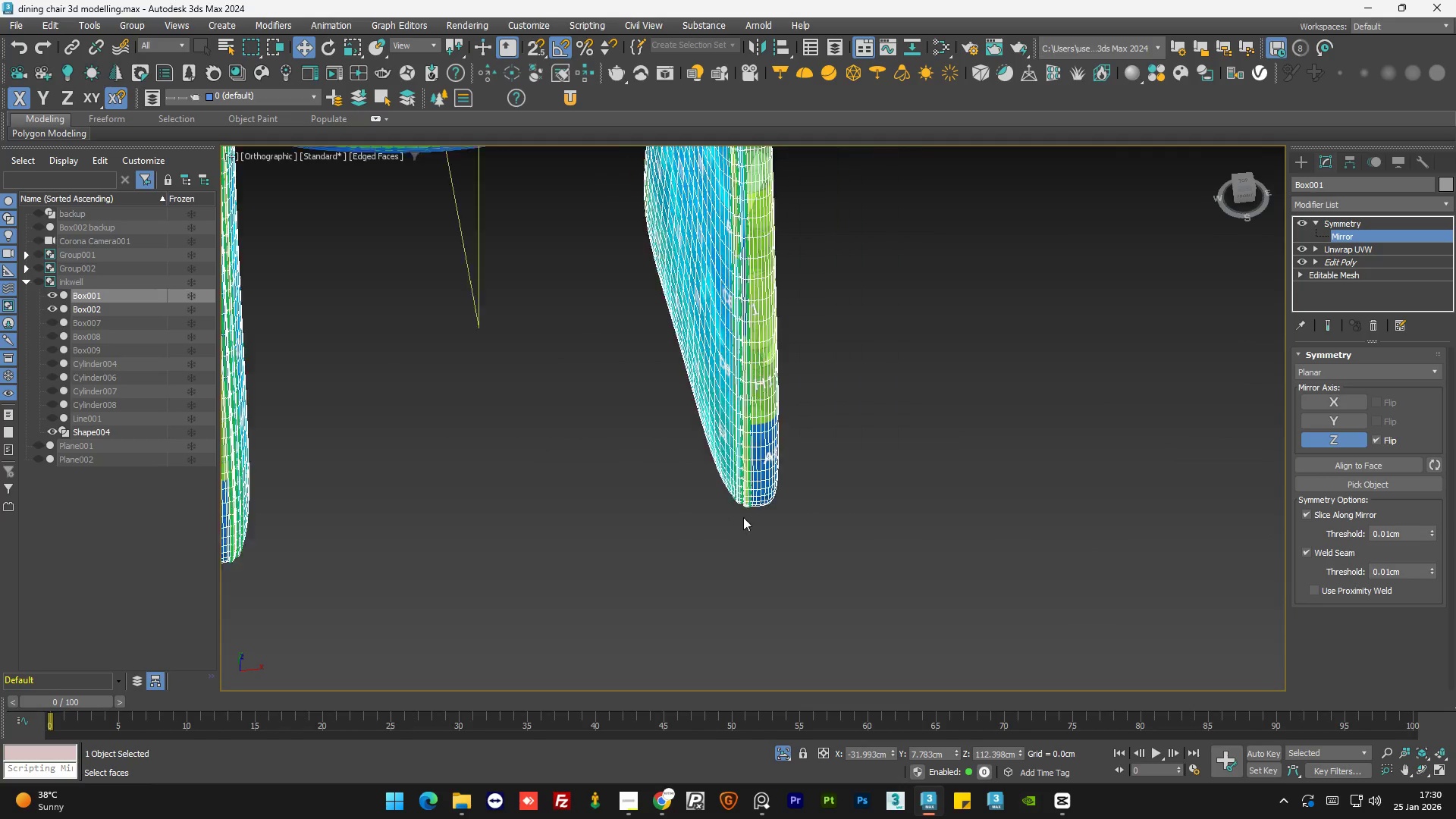 
hold_key(key=AltLeft, duration=0.62)
 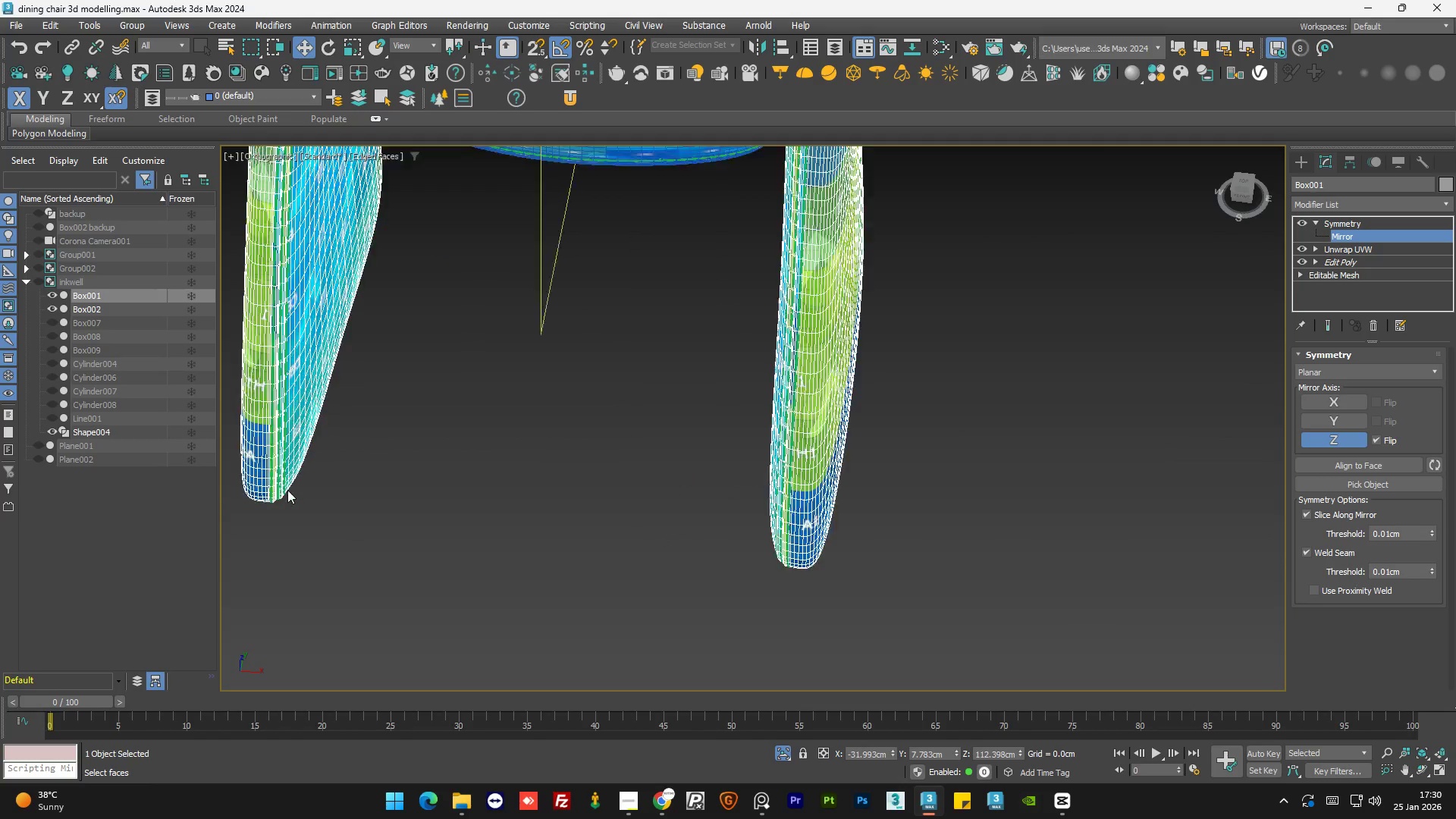 
scroll: coordinate [743, 517], scroll_direction: down, amount: 10.0
 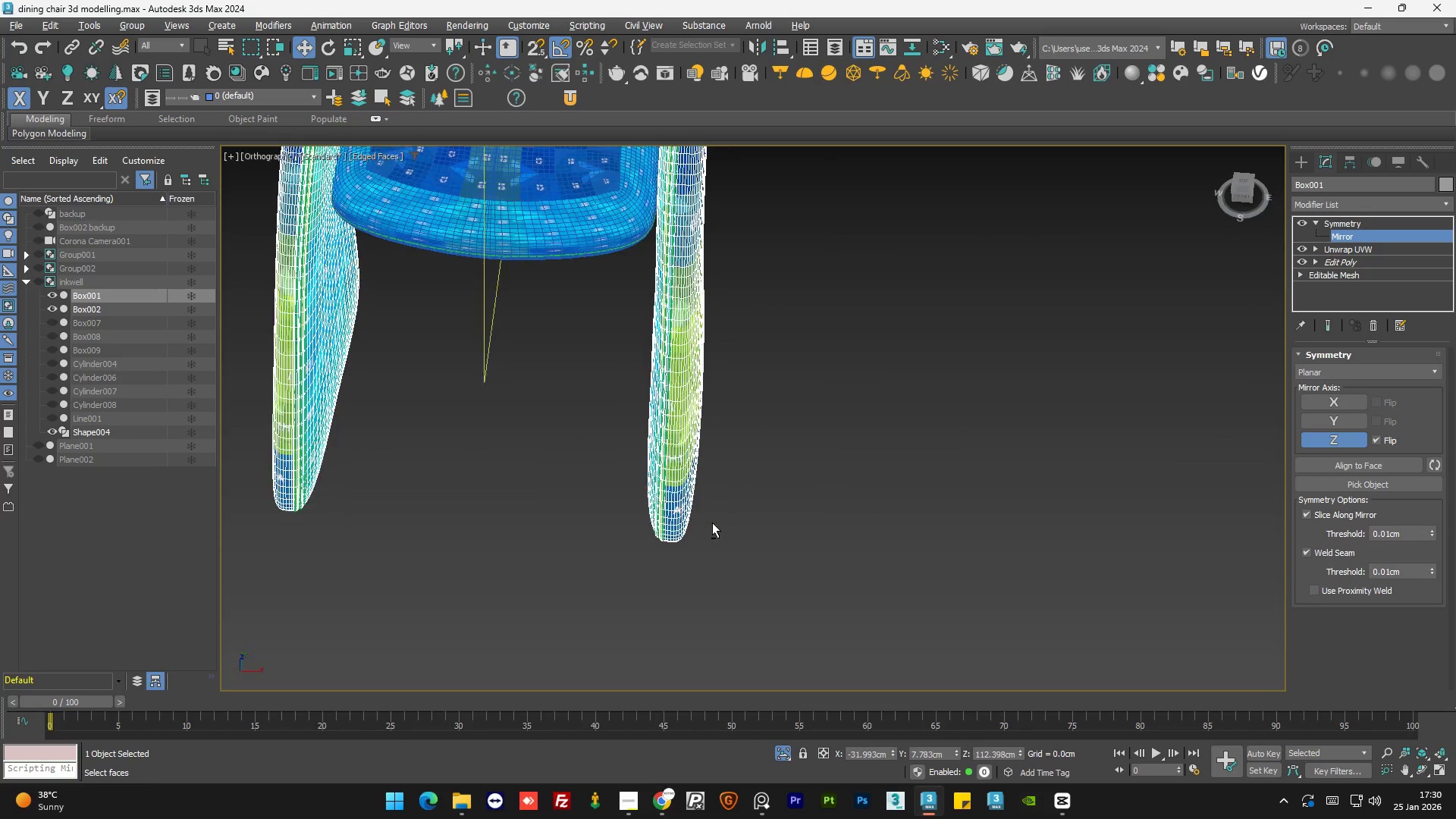 
hold_key(key=AltLeft, duration=24.39)
scroll: coordinate [302, 516], scroll_direction: up, amount: 9.0
 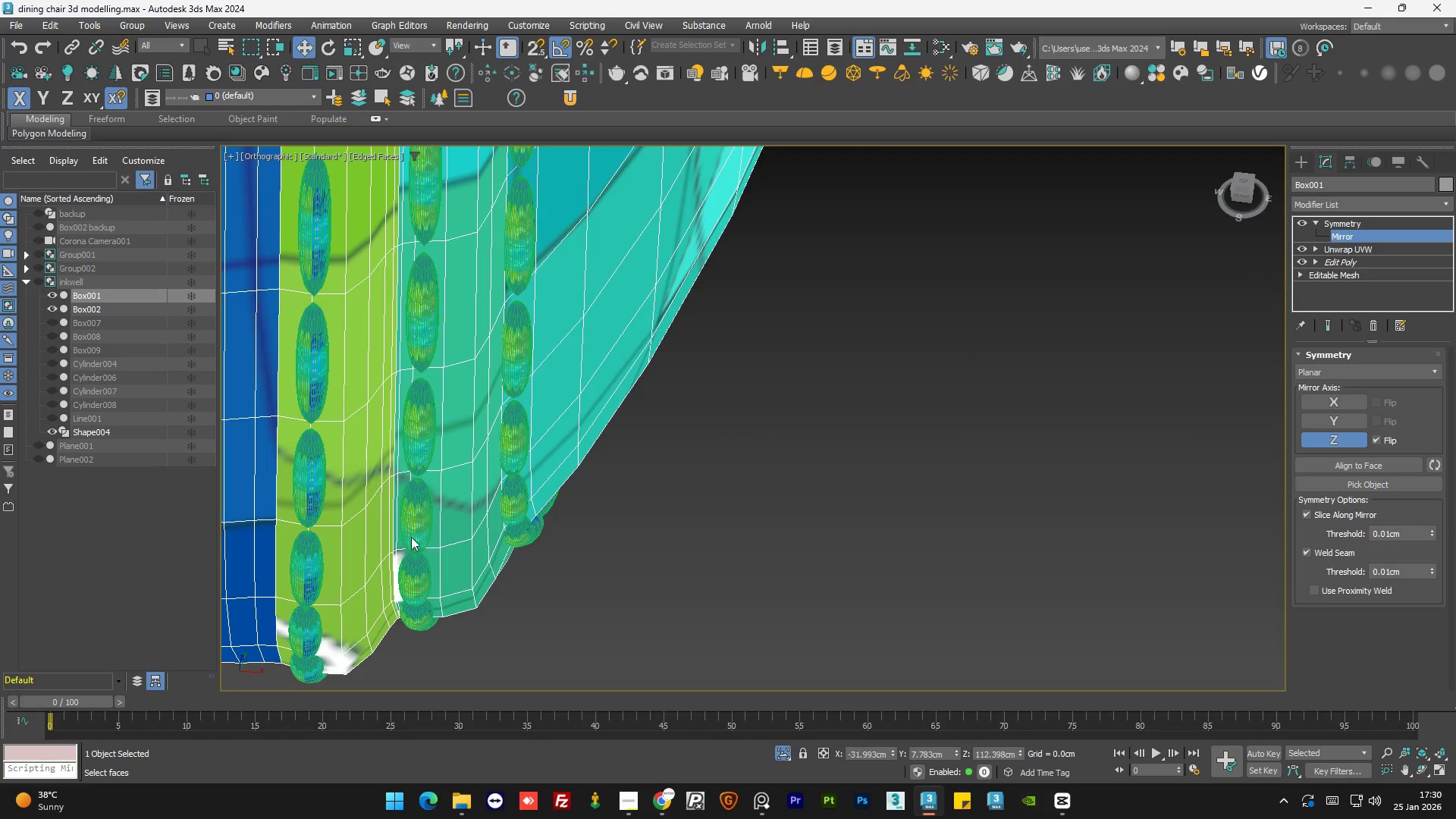 
scroll: coordinate [424, 544], scroll_direction: down, amount: 11.0
 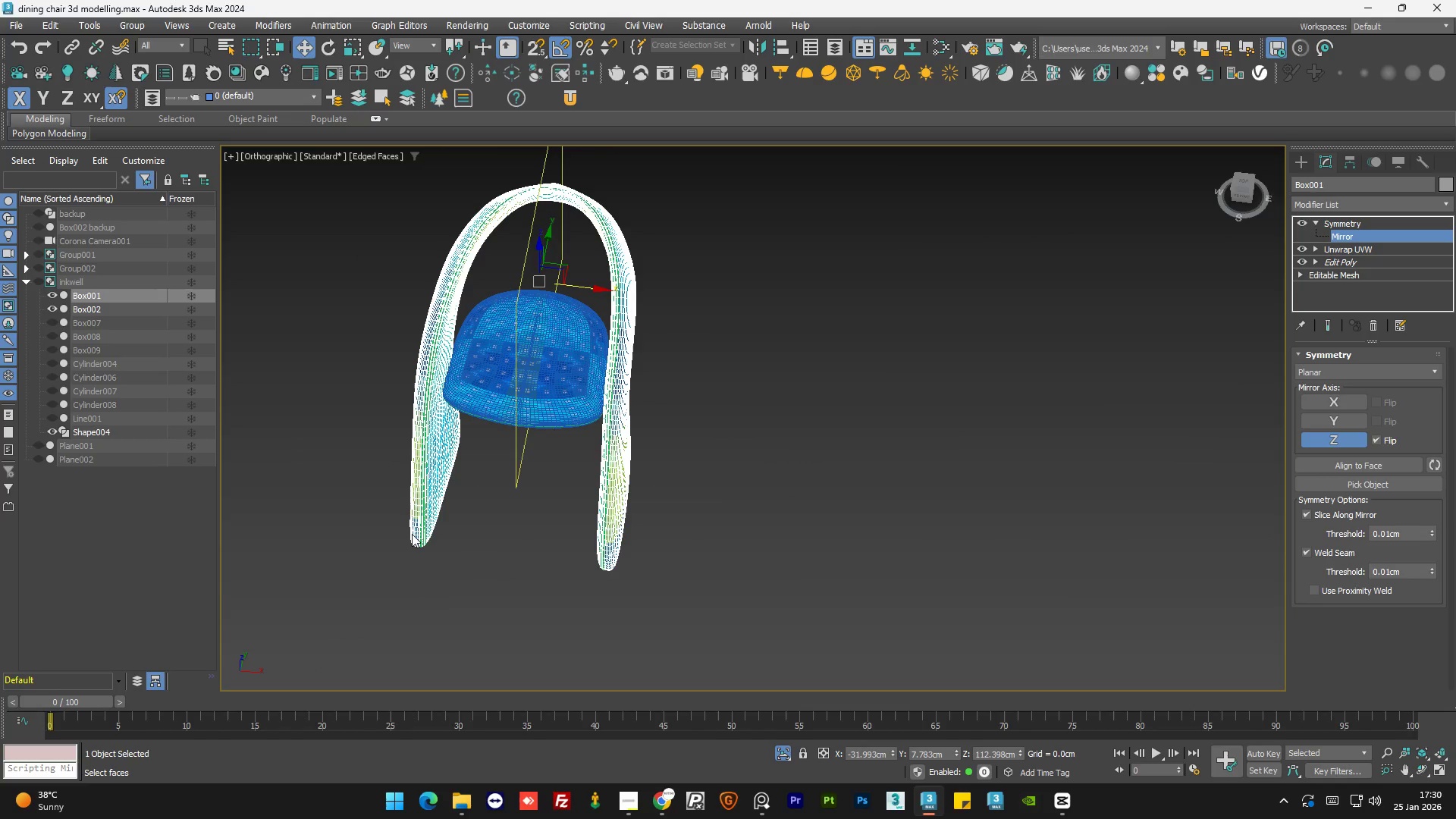 
scroll: coordinate [507, 625], scroll_direction: up, amount: 12.0
 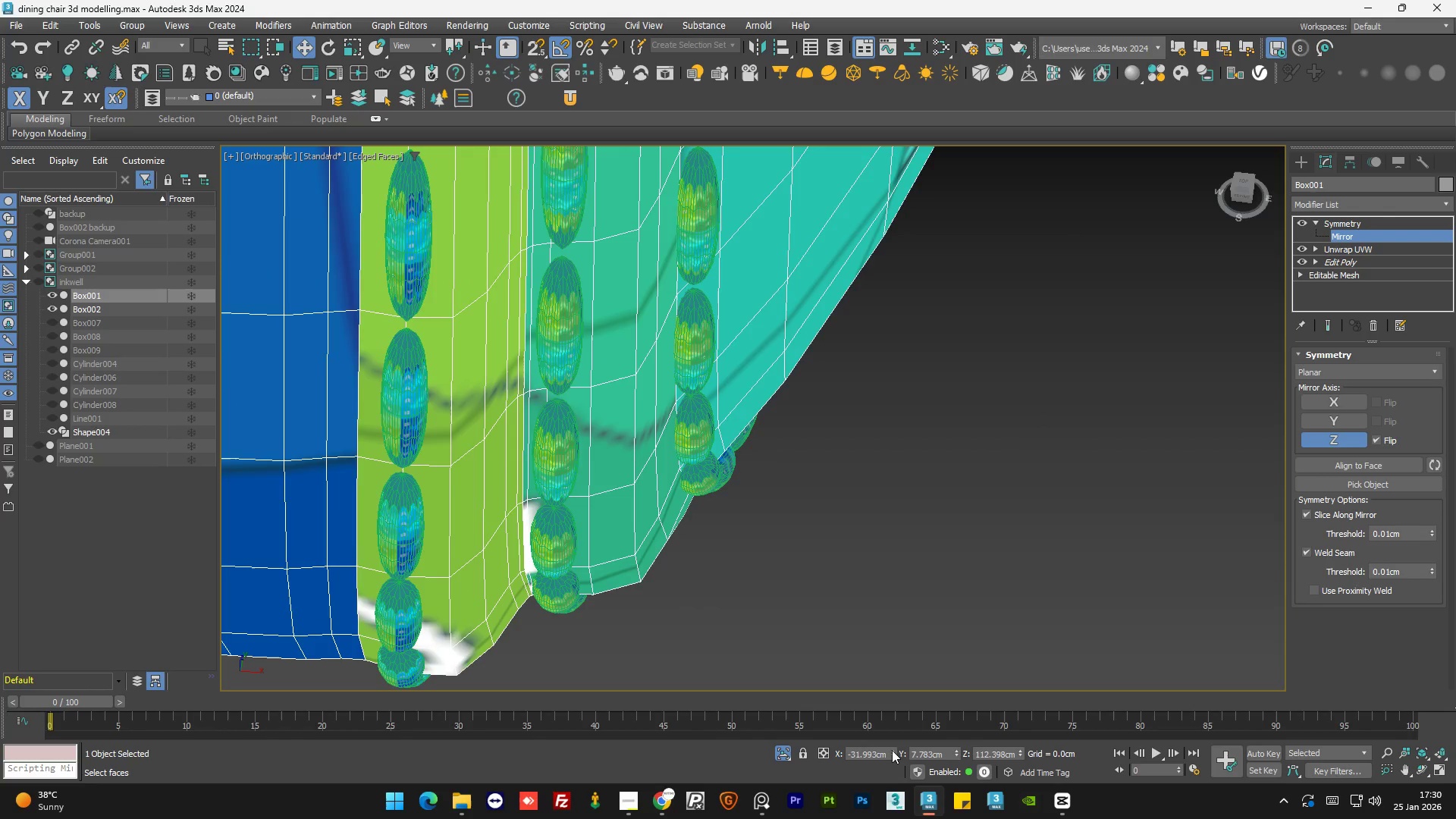 
double_click([892, 750])
 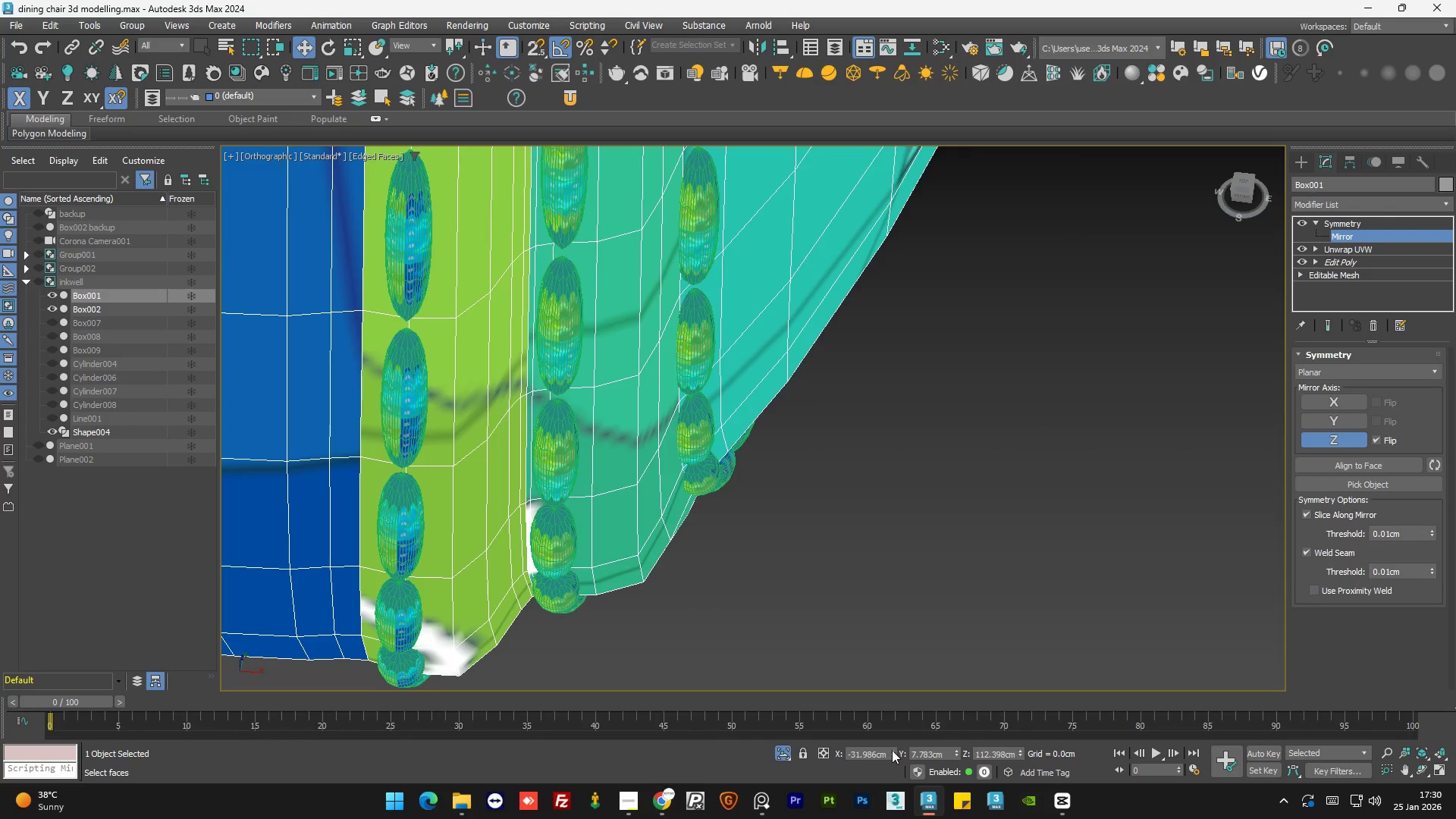 
triple_click([892, 750])
 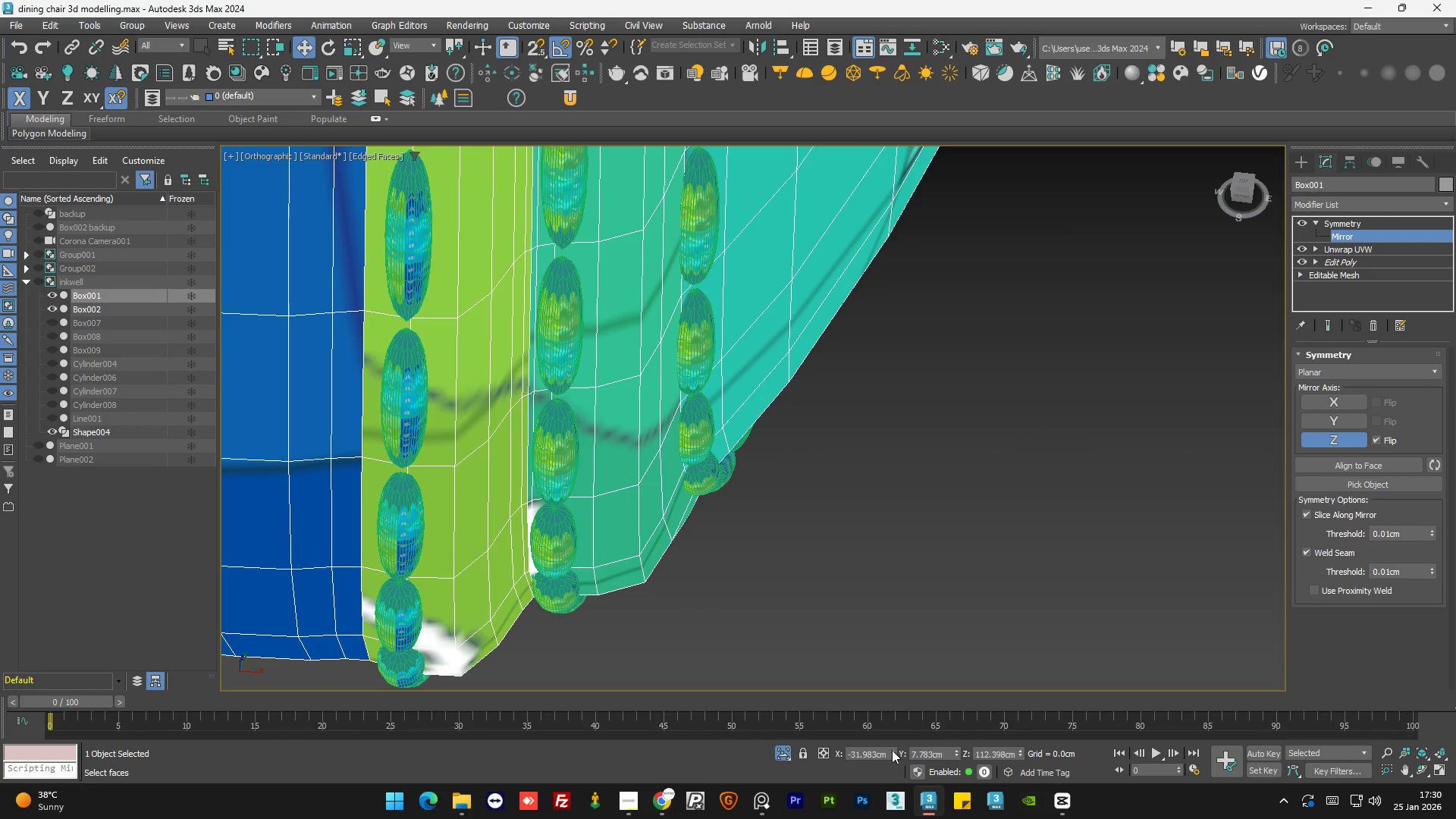 
triple_click([892, 750])
 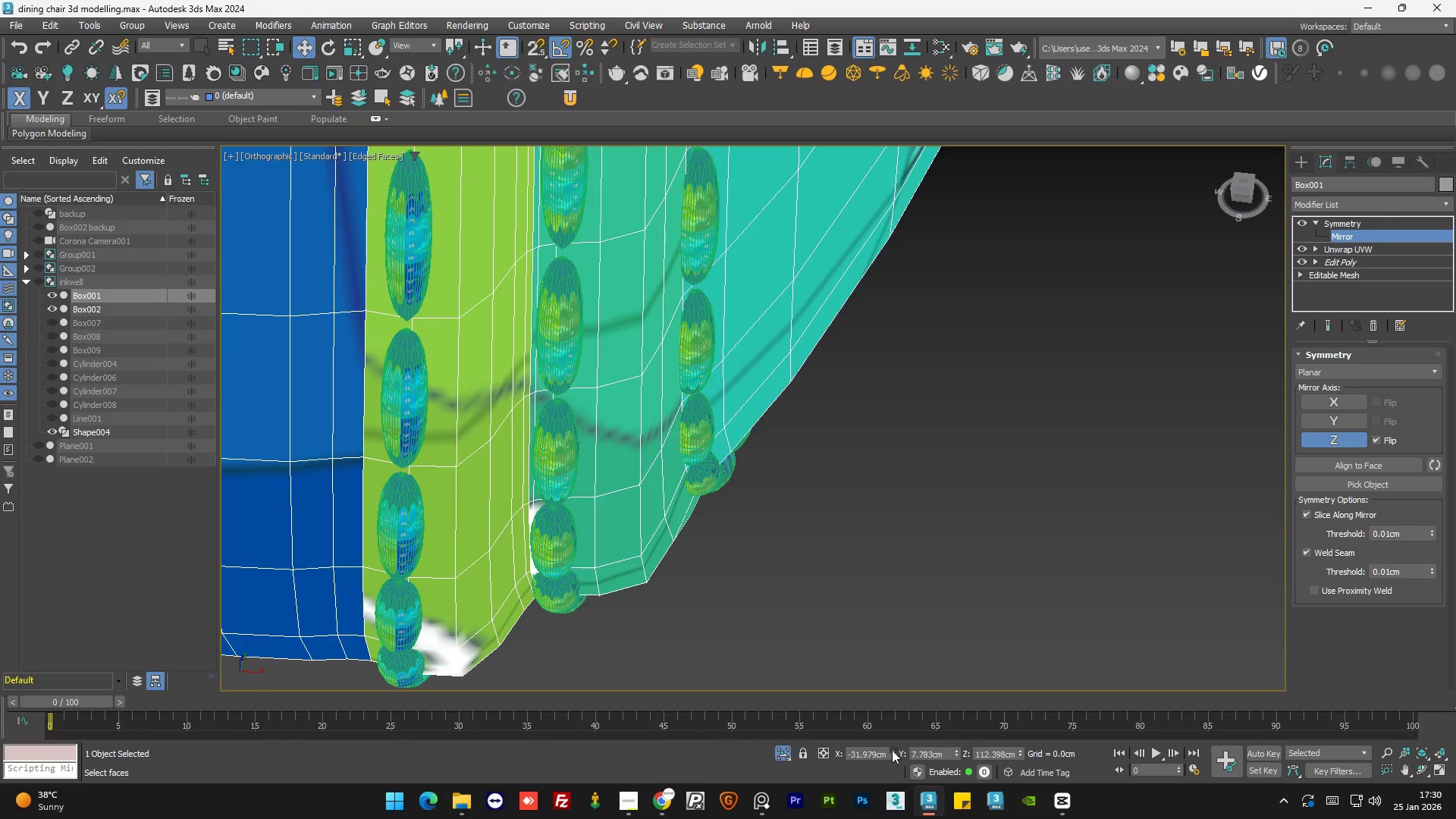 
triple_click([892, 750])
 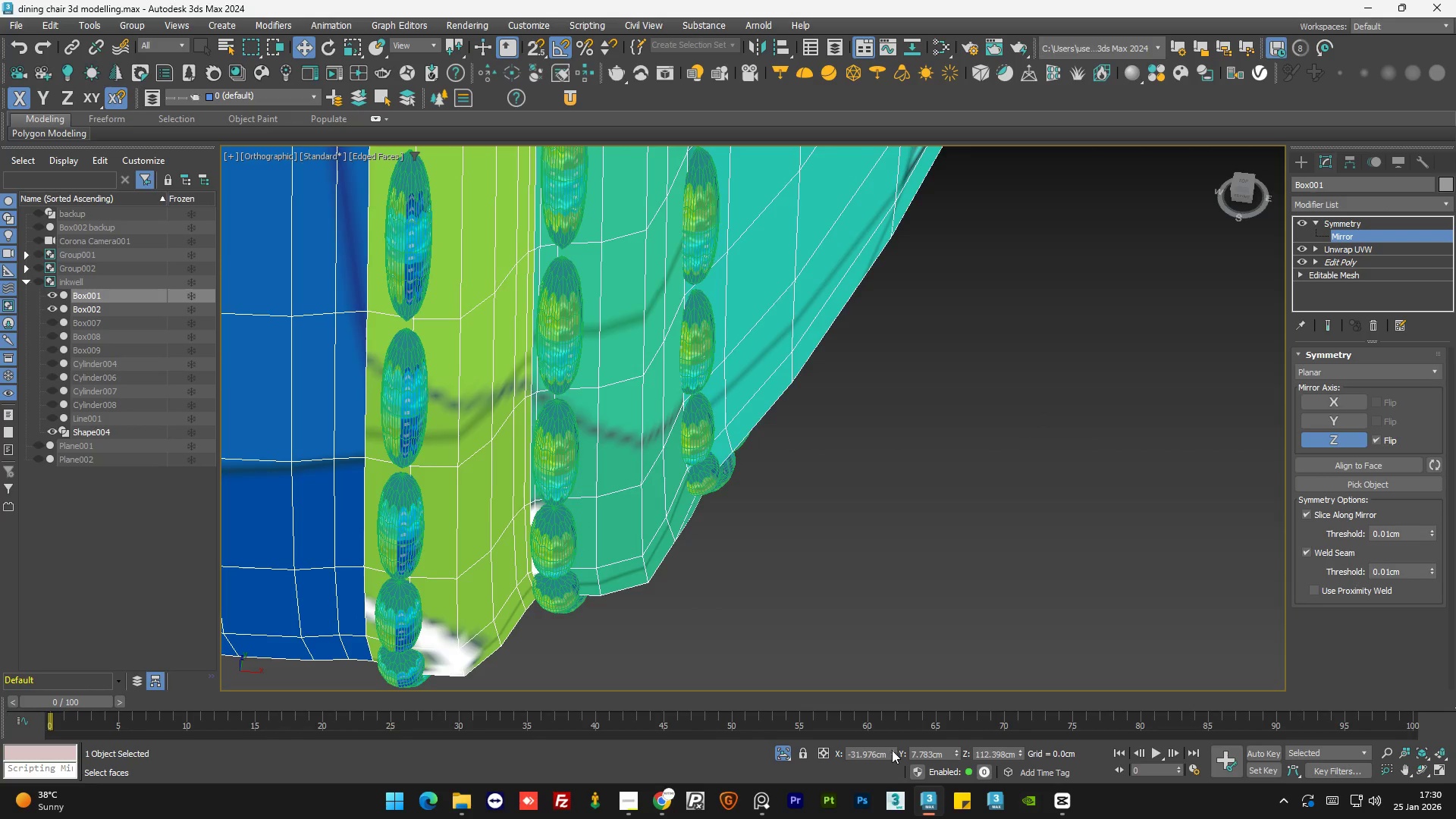 
triple_click([892, 750])
 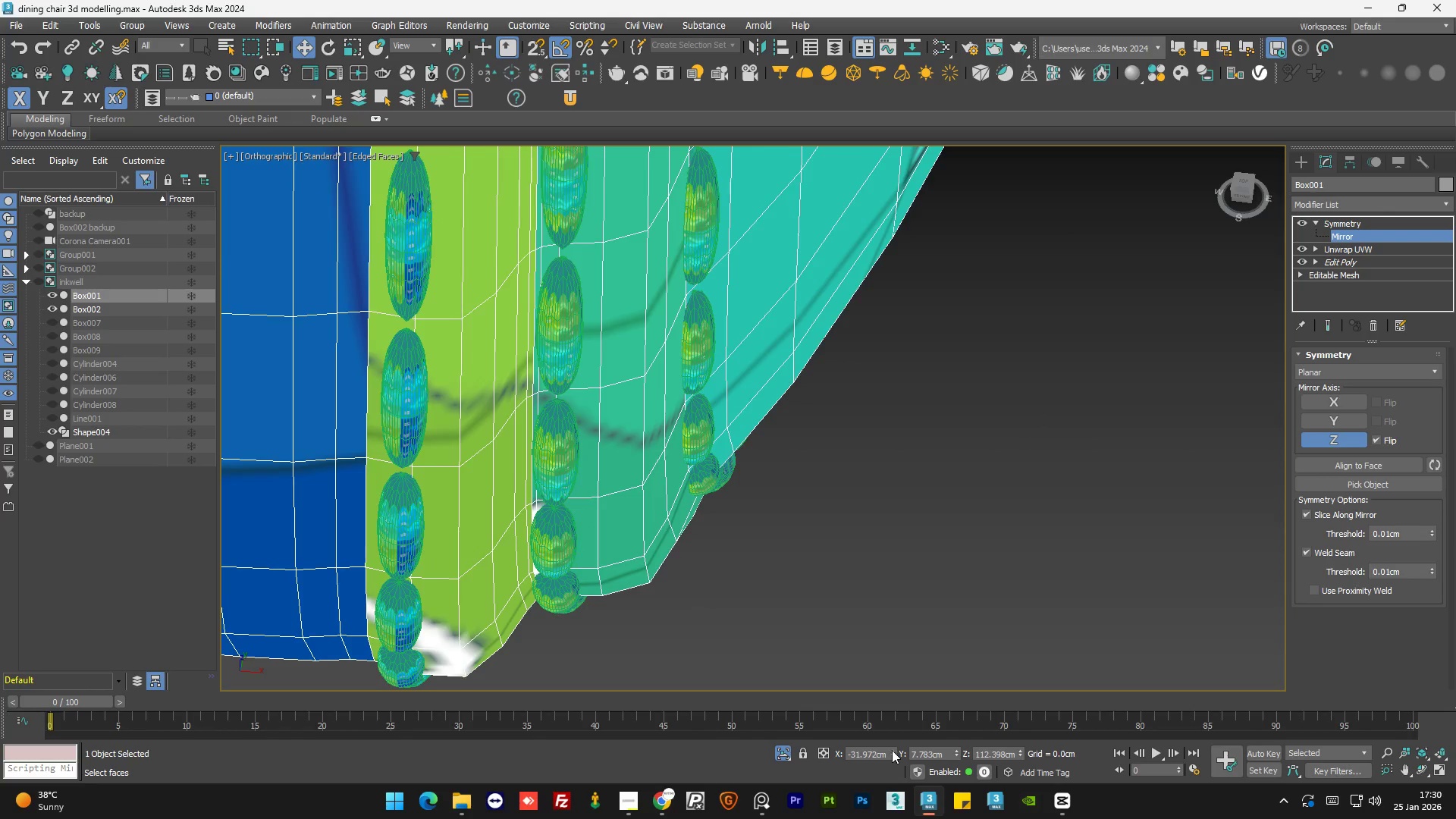 
triple_click([892, 750])
 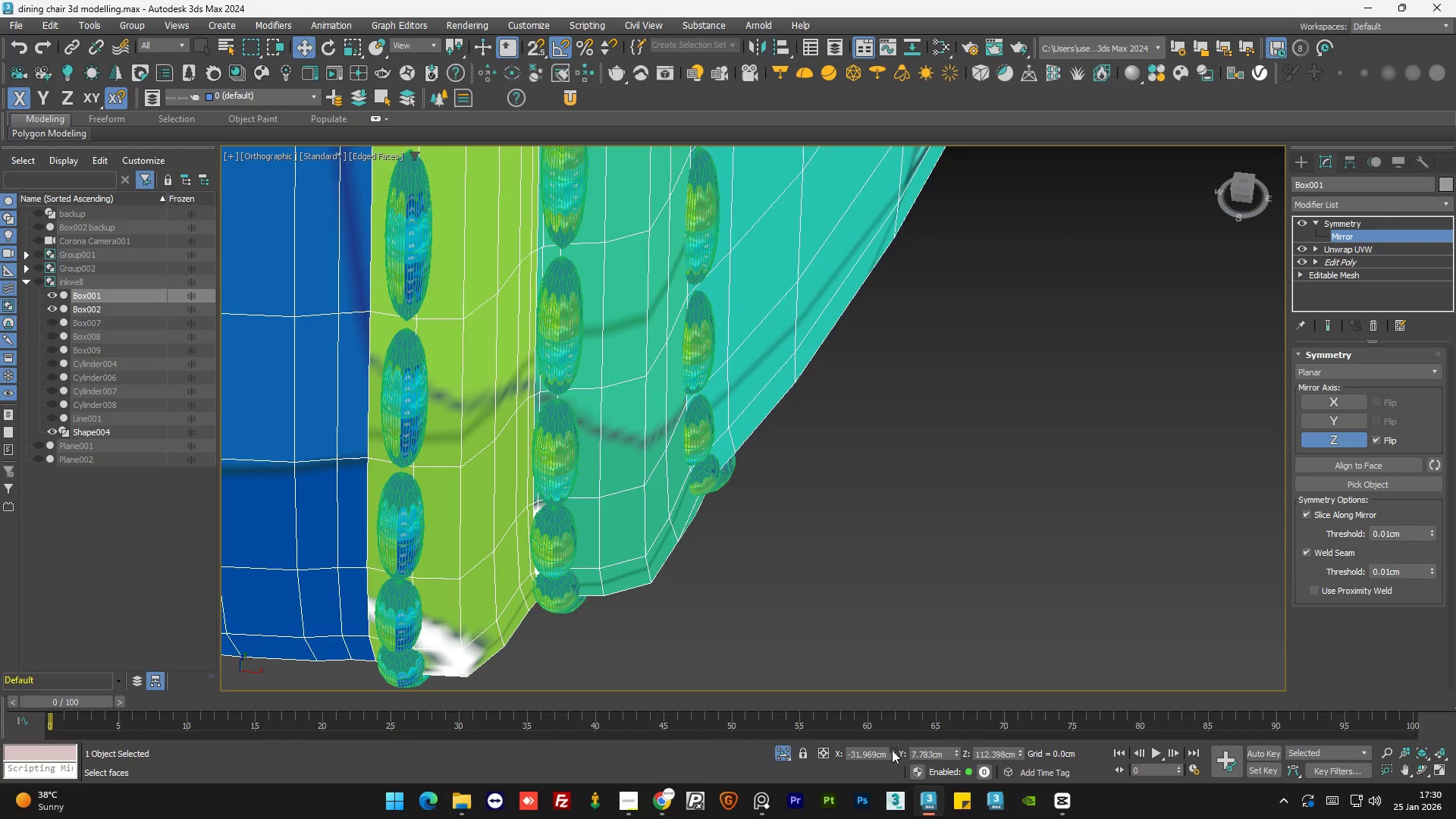 
triple_click([892, 750])
 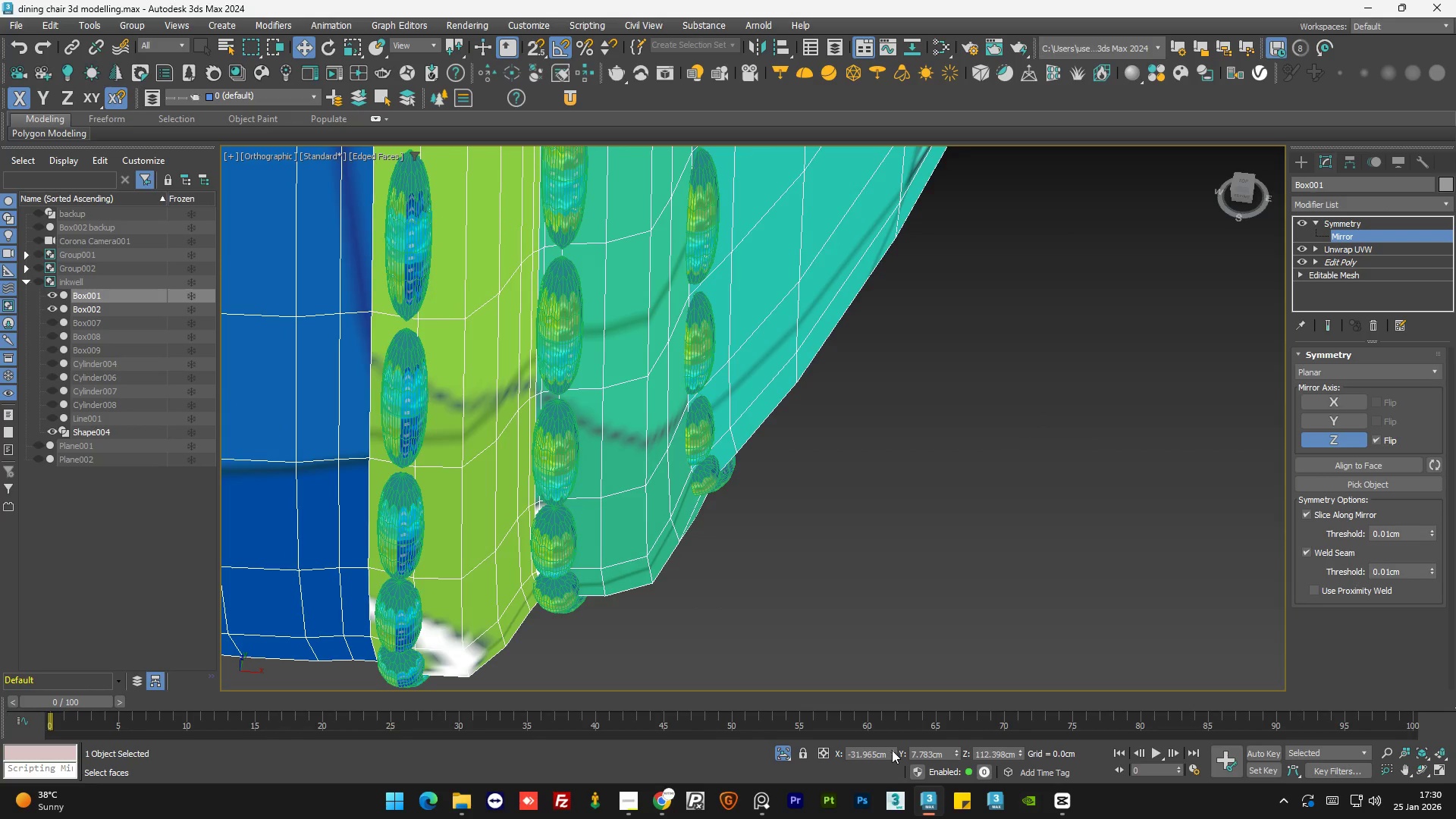 
triple_click([892, 750])
 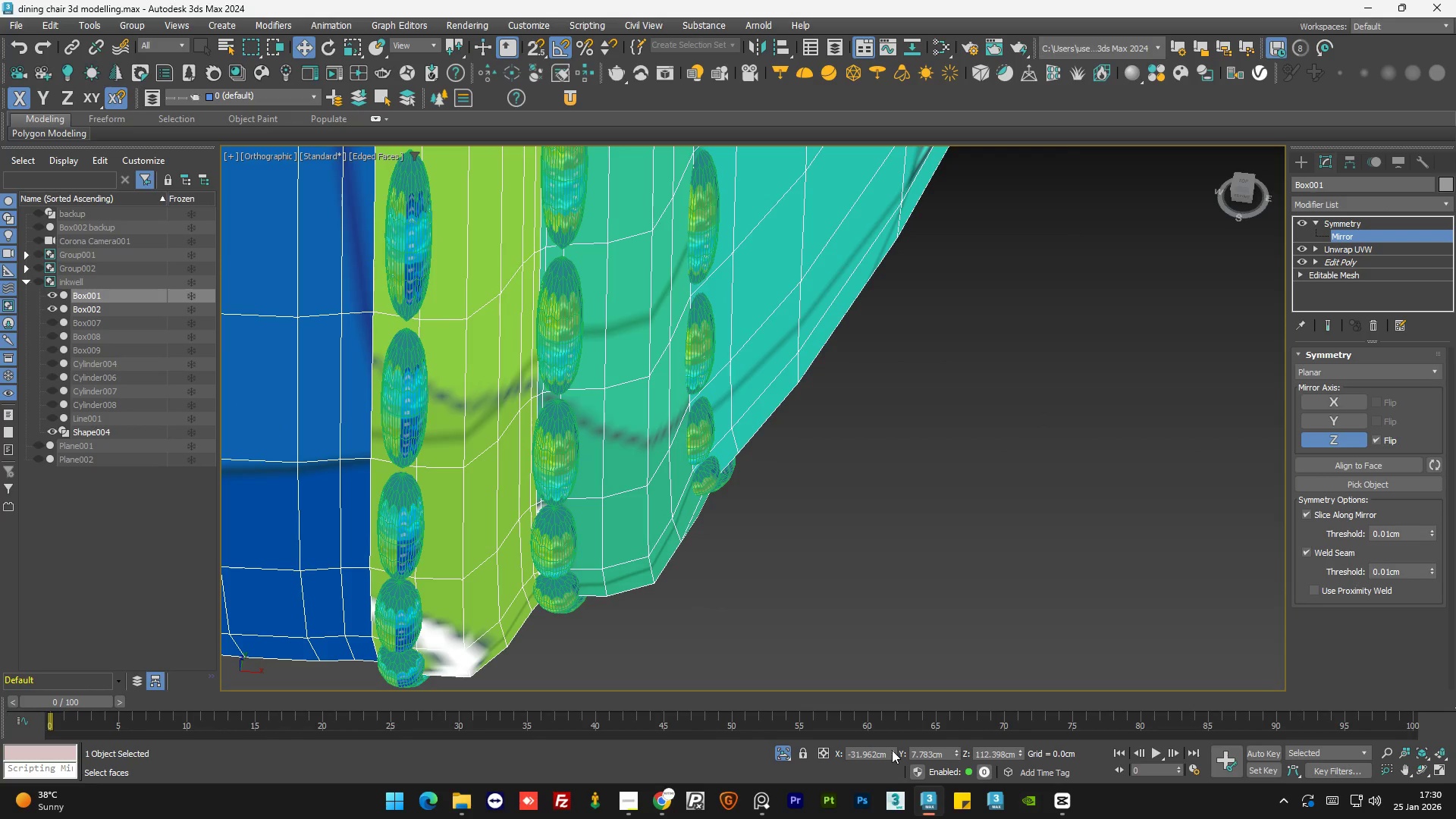 
left_click([892, 750])
 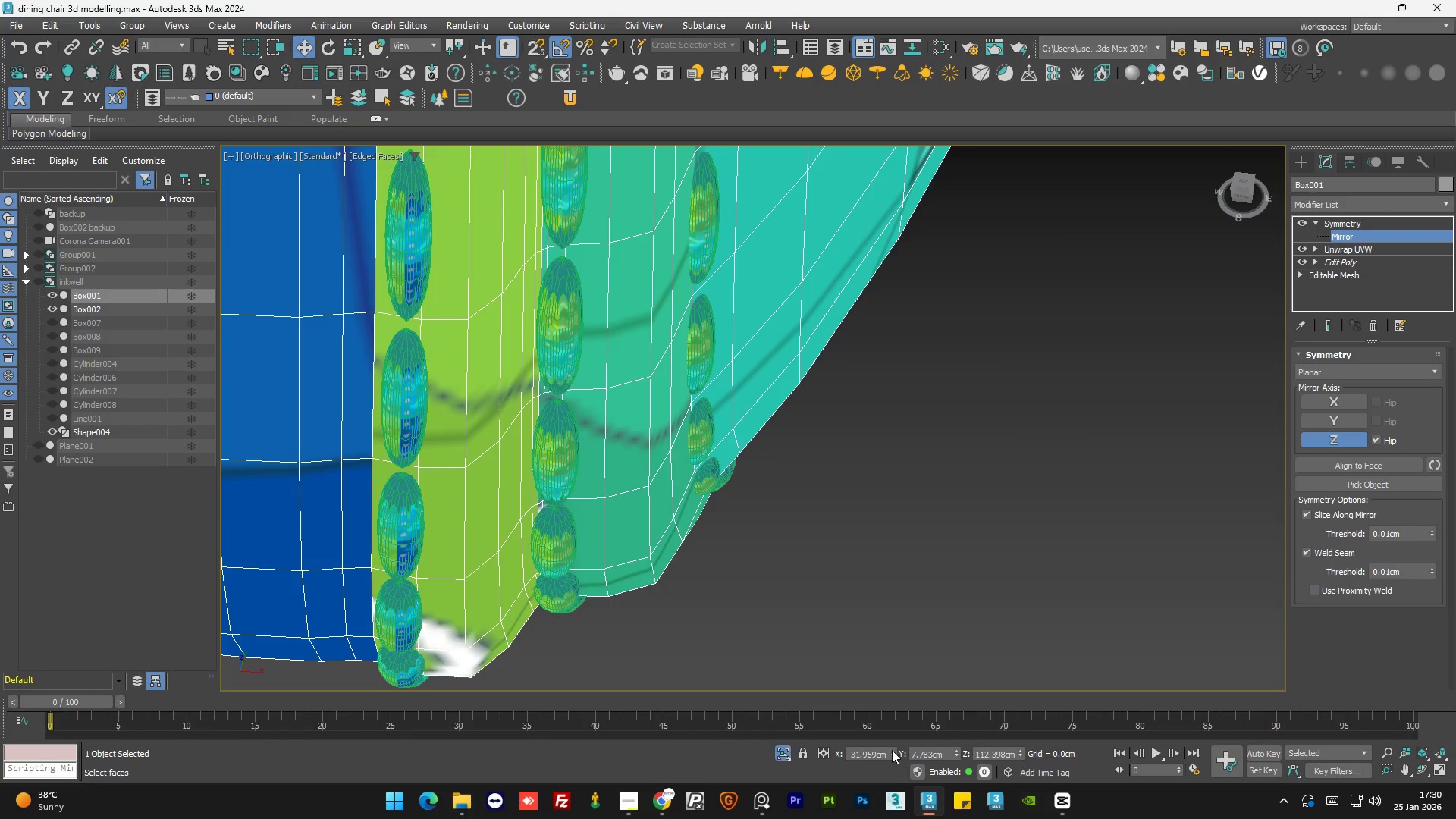 
double_click([892, 750])
 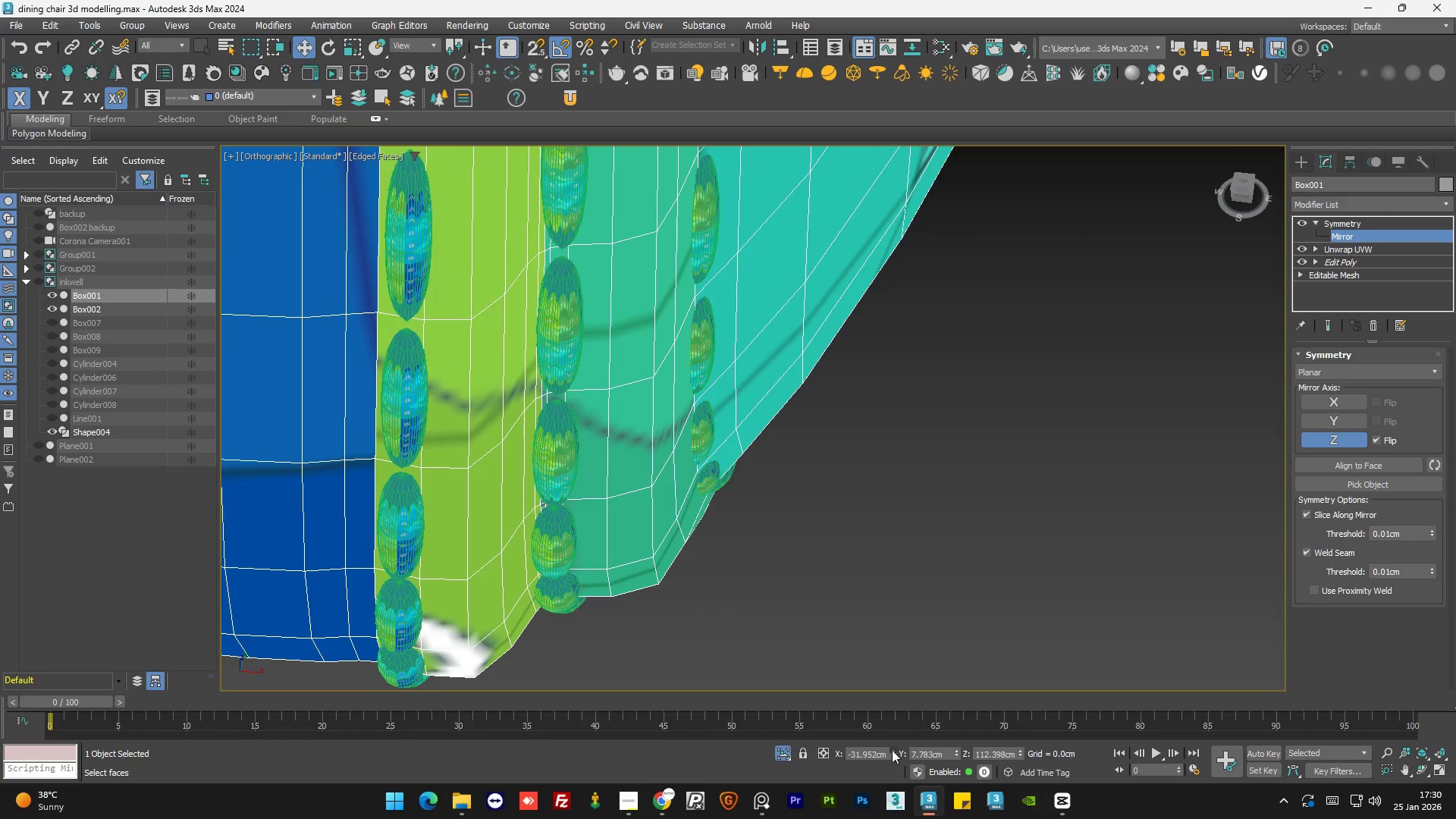 
triple_click([892, 750])
 